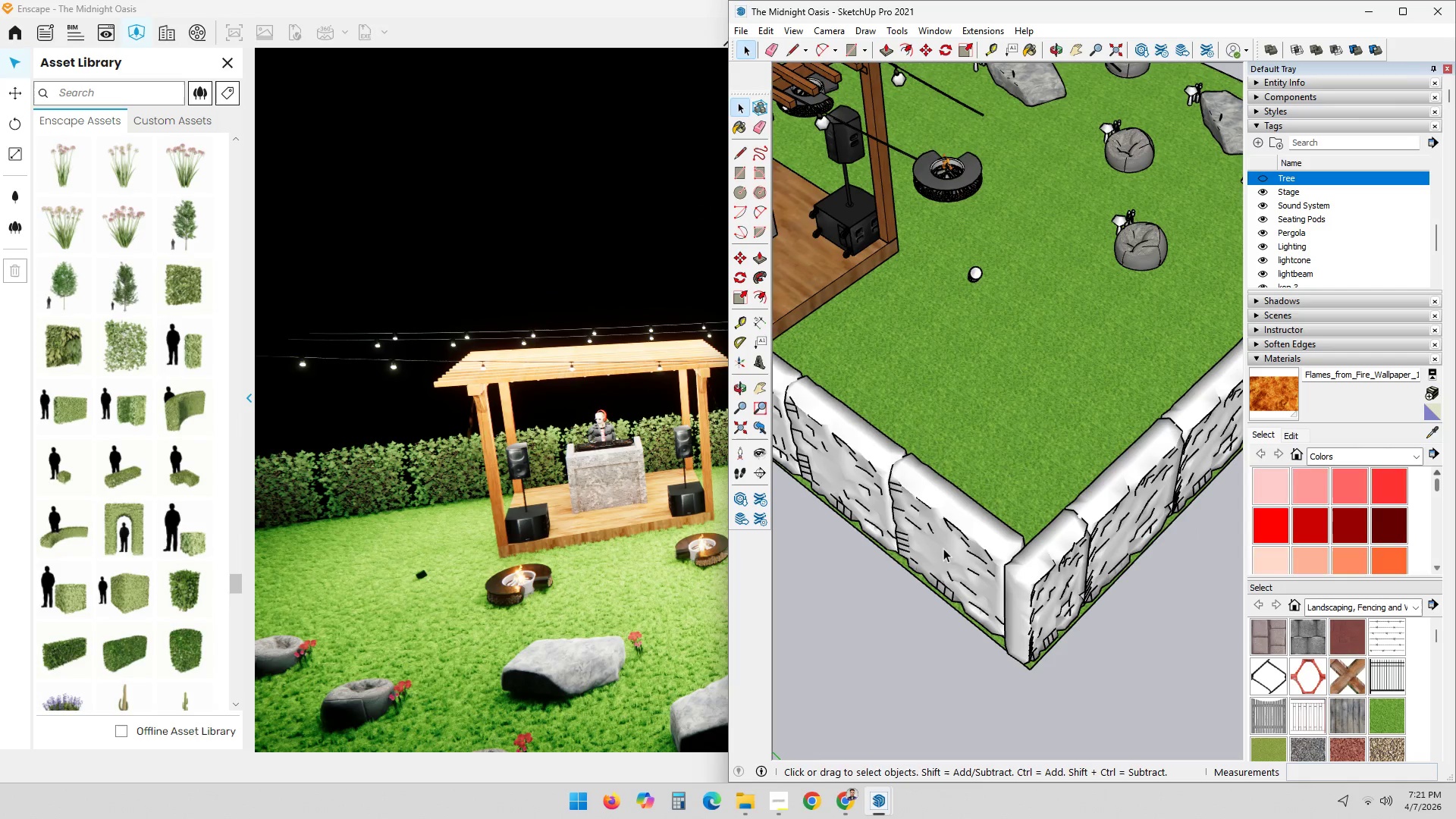 
left_click([943, 544])
 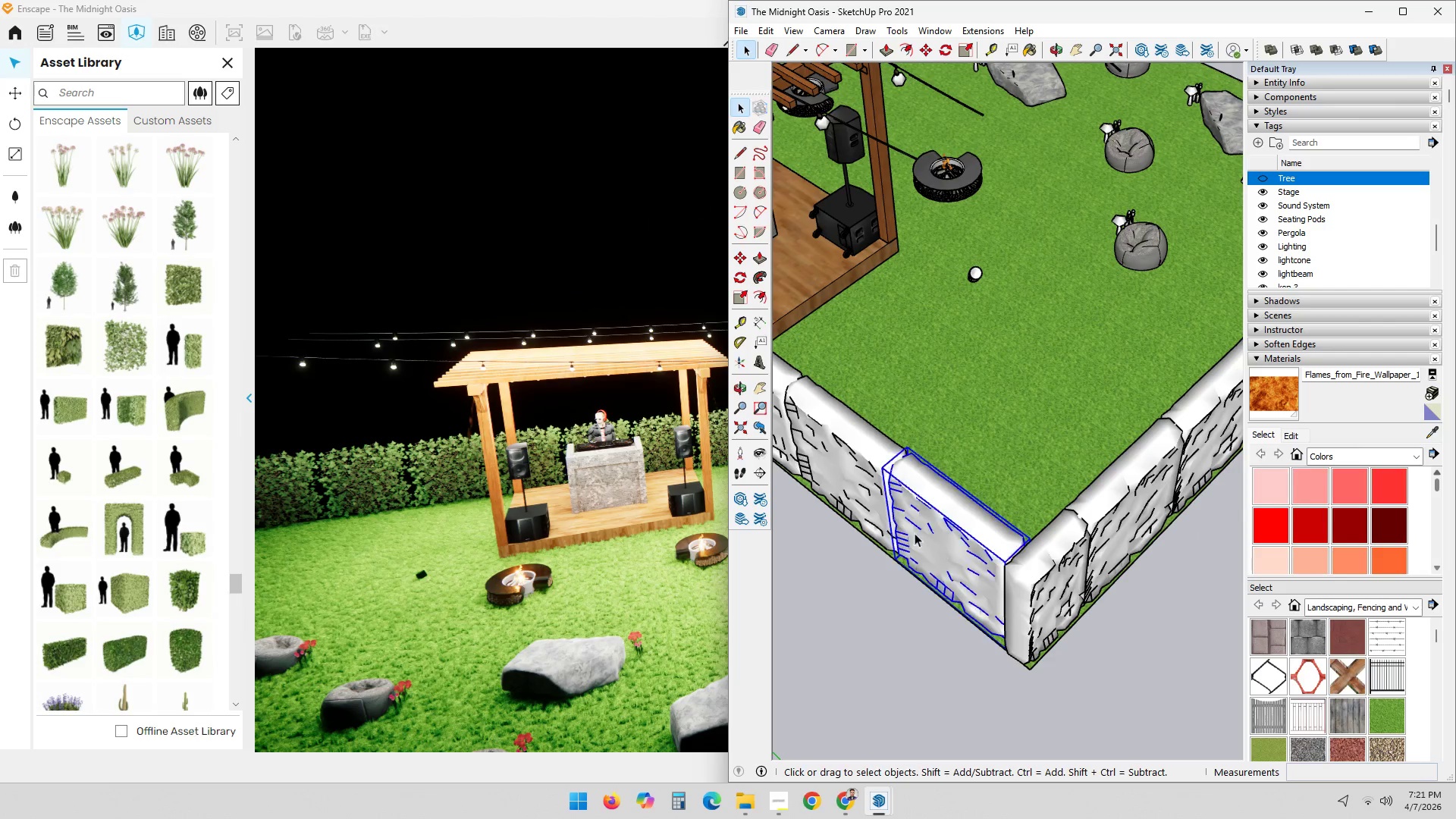 
scroll: coordinate [943, 548], scroll_direction: down, amount: 4.0
 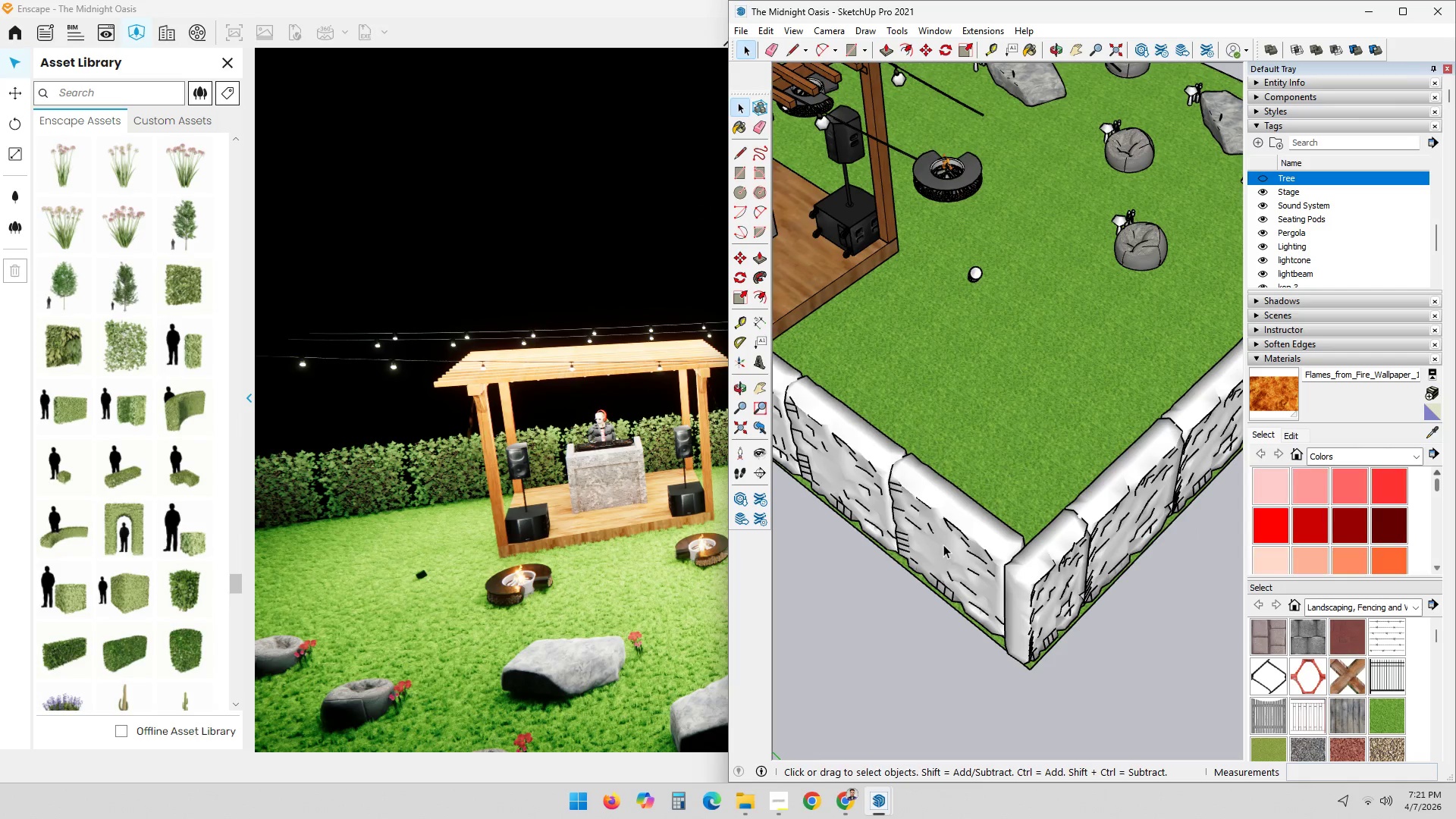 
left_click([903, 651])
 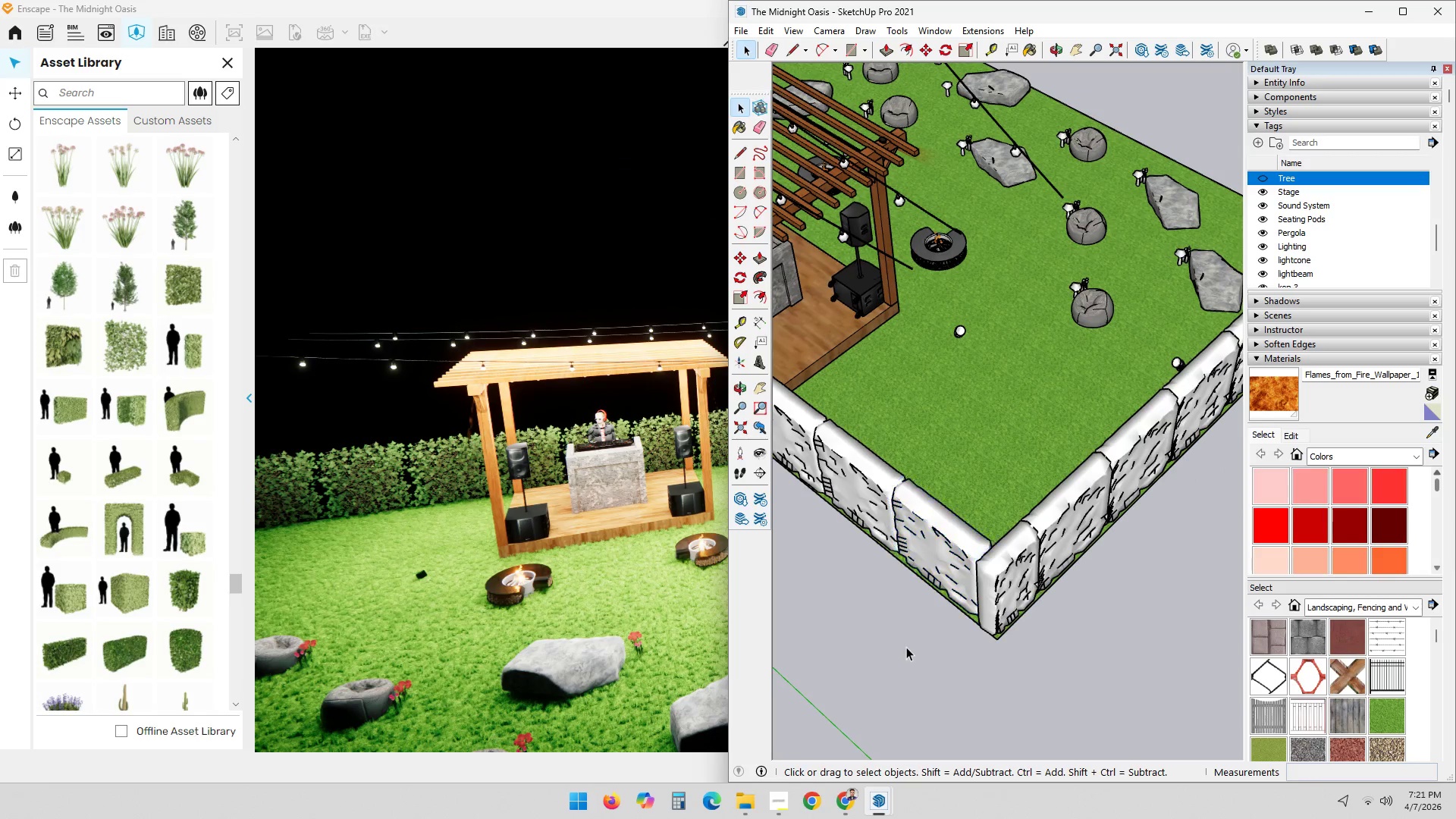 
scroll: coordinate [857, 601], scroll_direction: down, amount: 5.0
 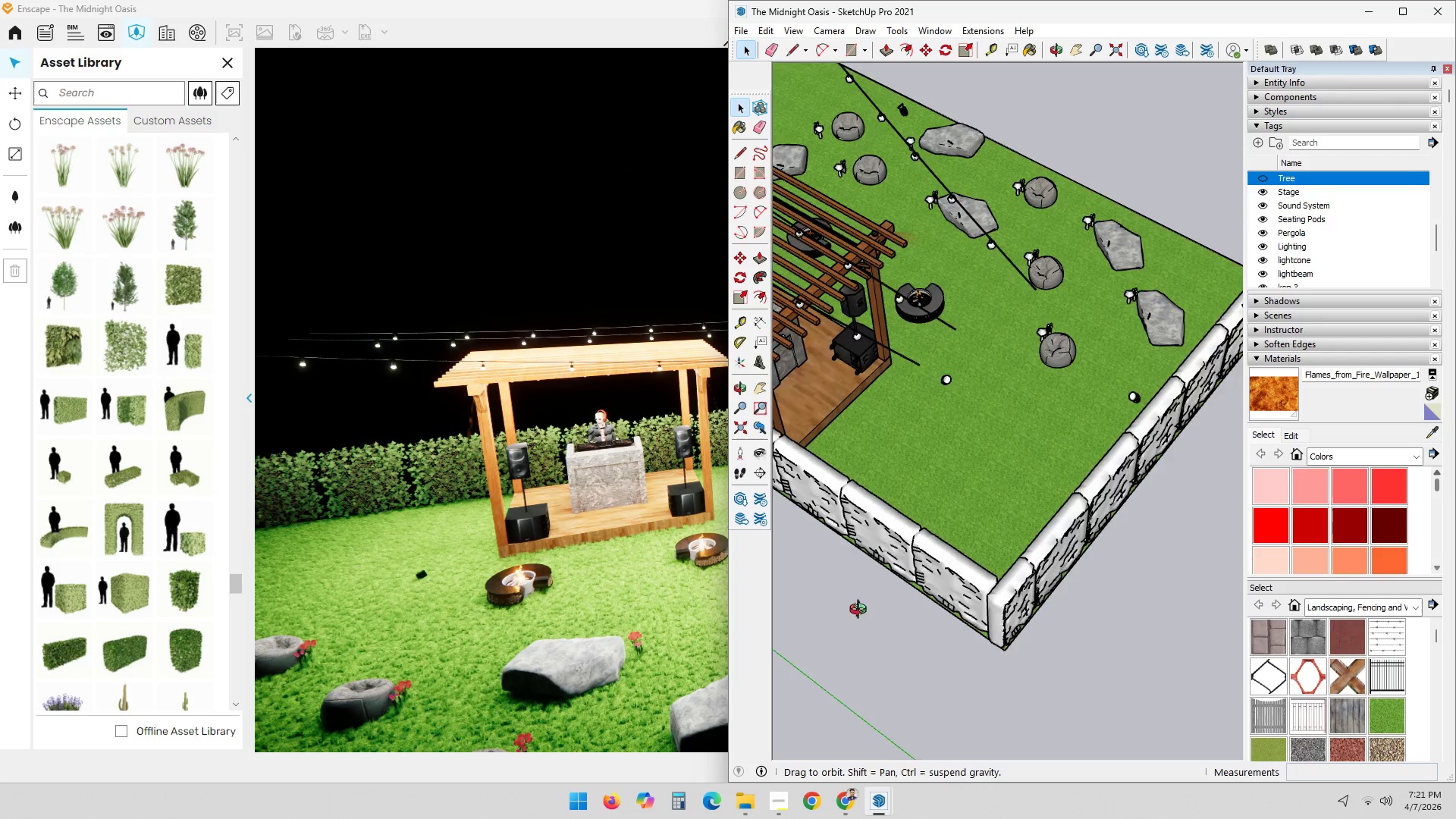 
hold_key(key=ShiftLeft, duration=0.59)
 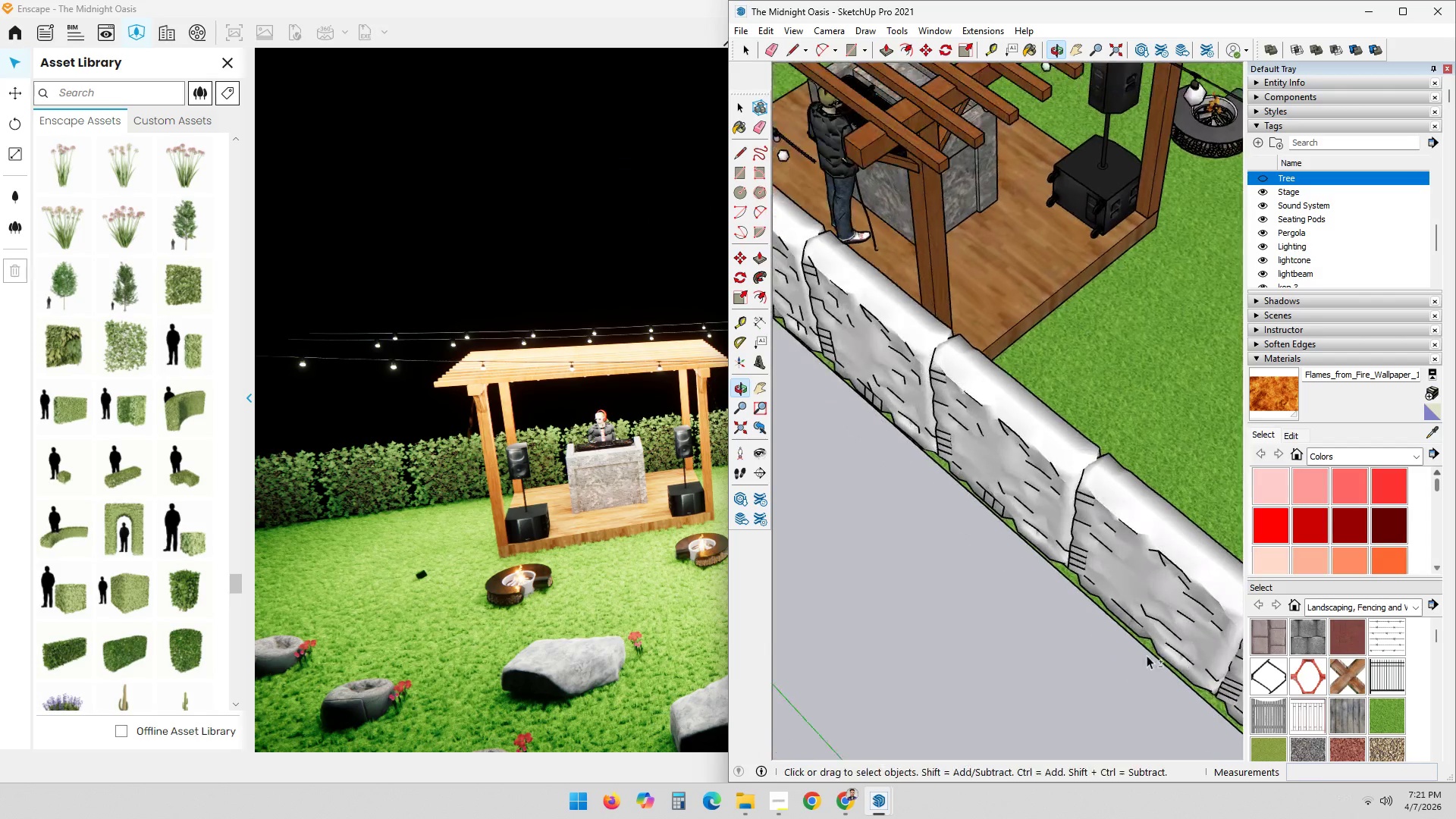 
scroll: coordinate [864, 605], scroll_direction: up, amount: 9.0
 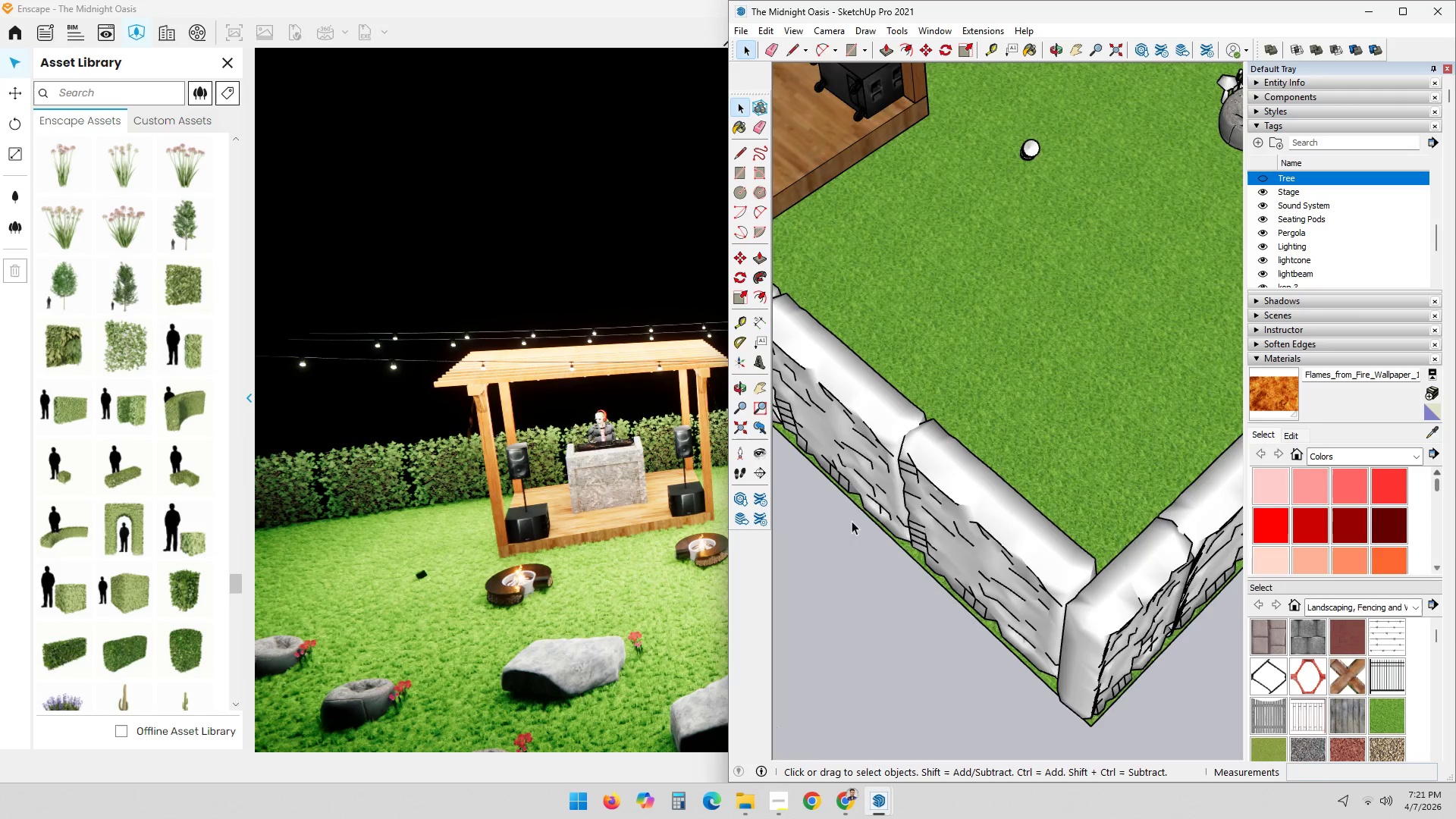 
hold_key(key=ShiftLeft, duration=0.39)
 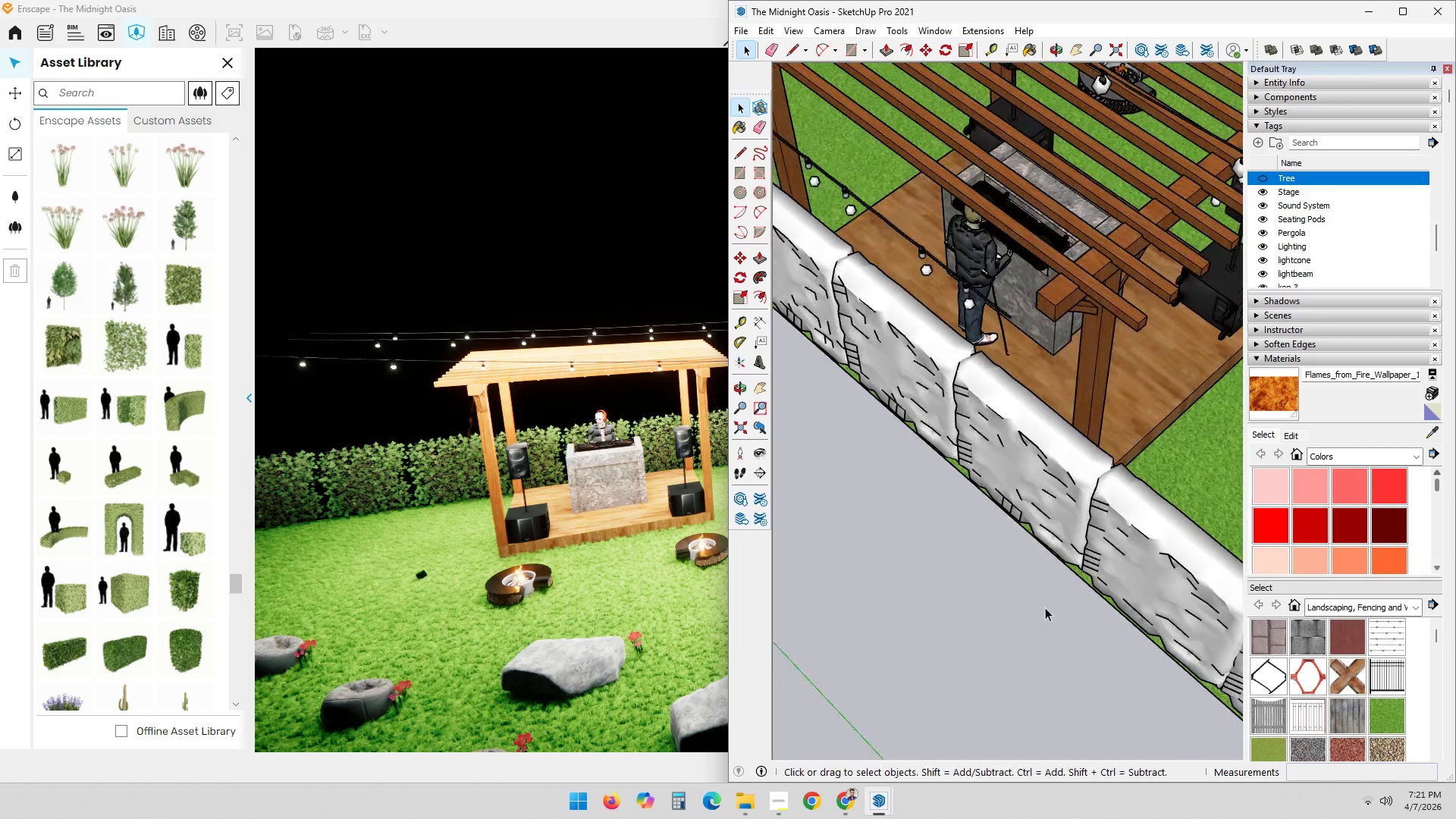 
hold_key(key=ShiftLeft, duration=0.34)
 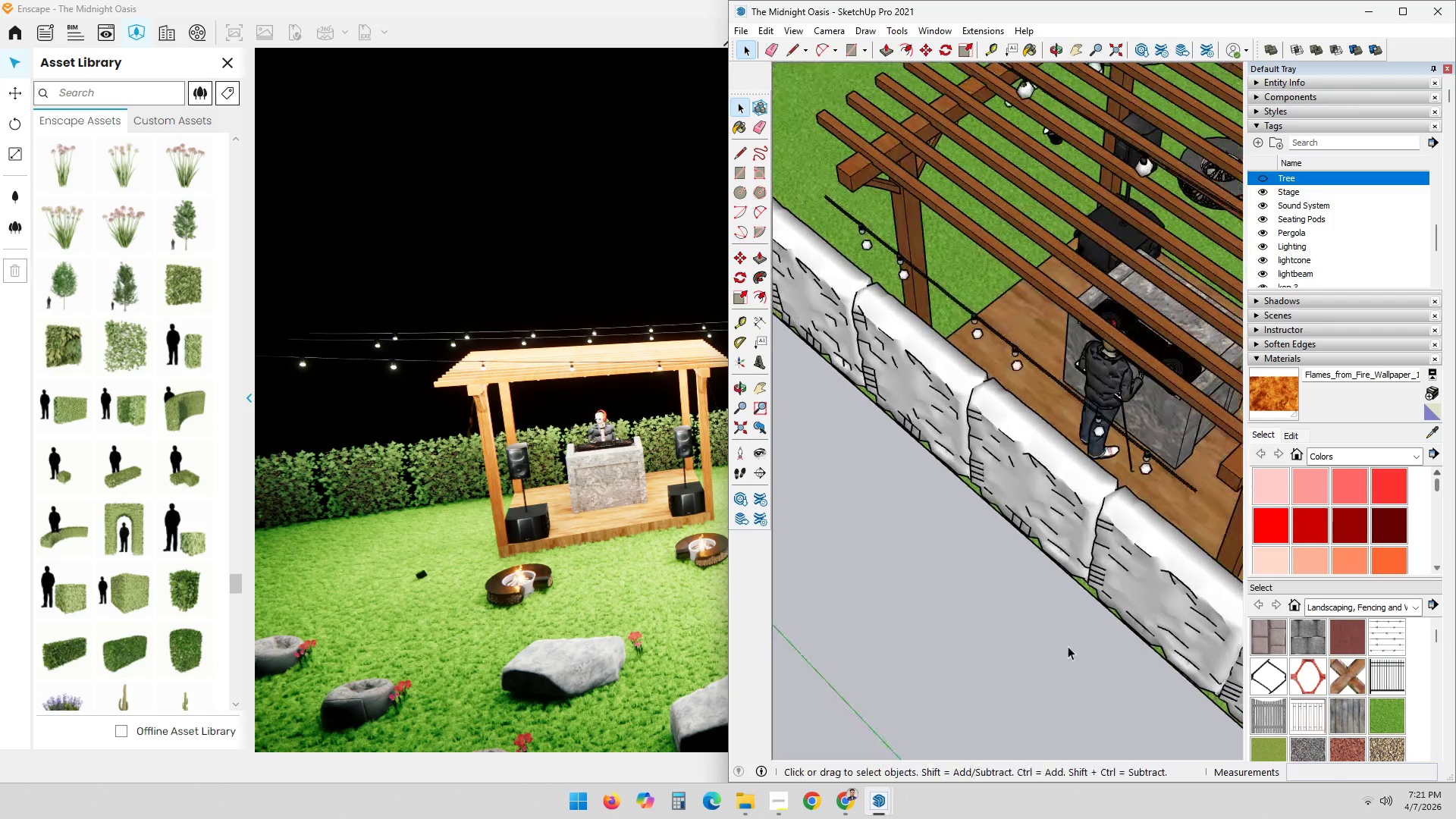 
key(Shift+ShiftLeft)
 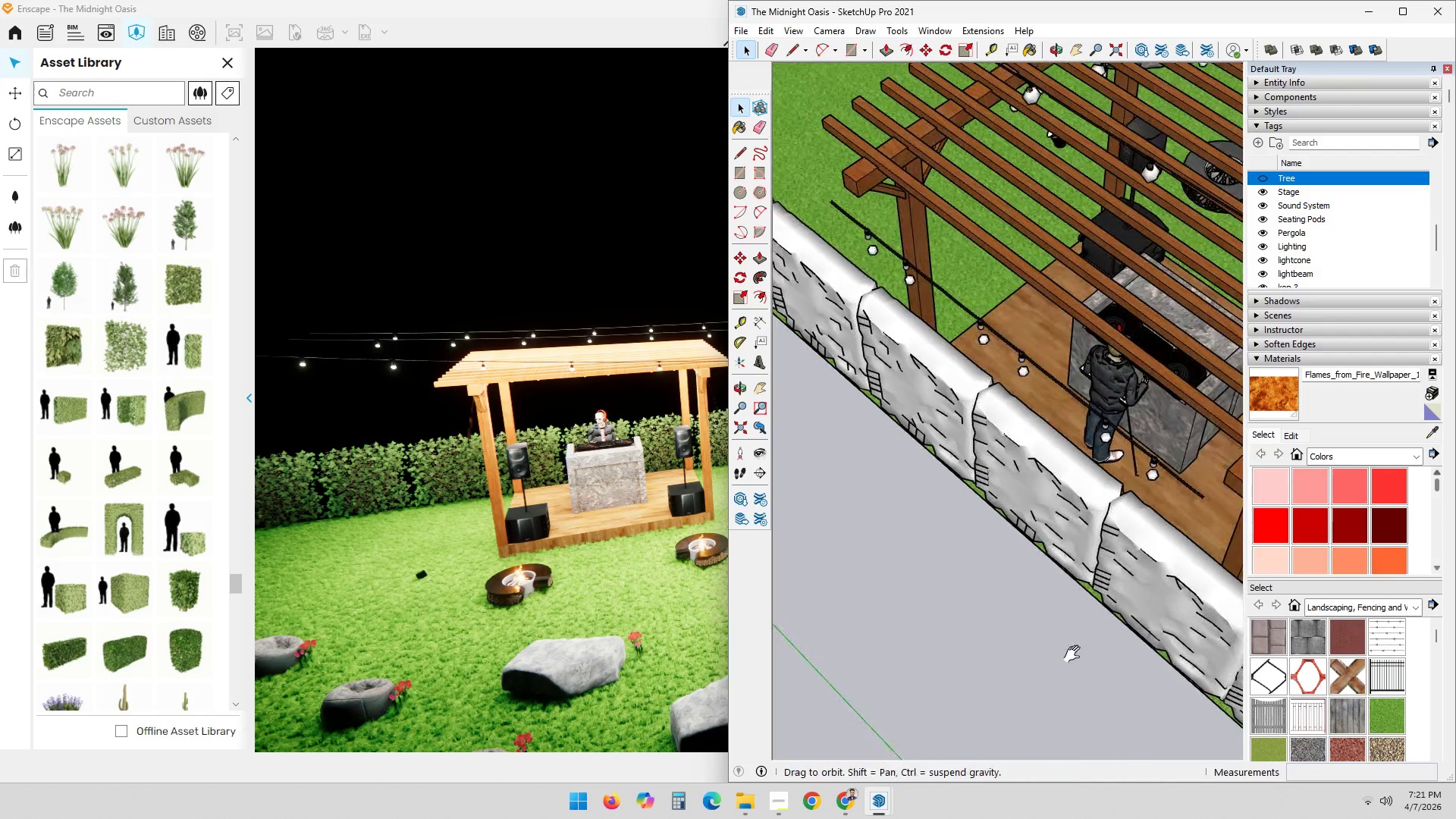 
key(Shift+ShiftLeft)
 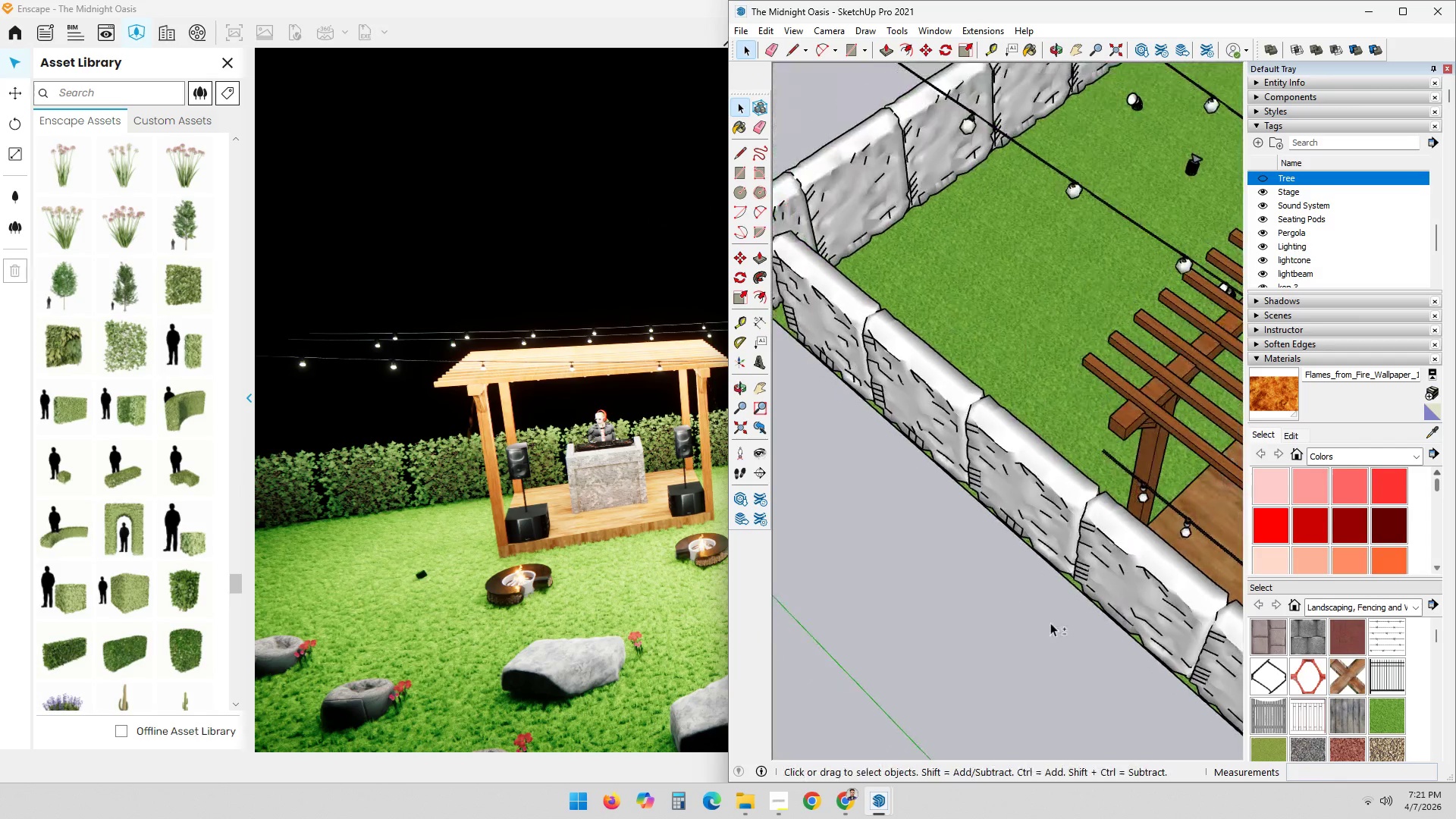 
key(Shift+ShiftLeft)
 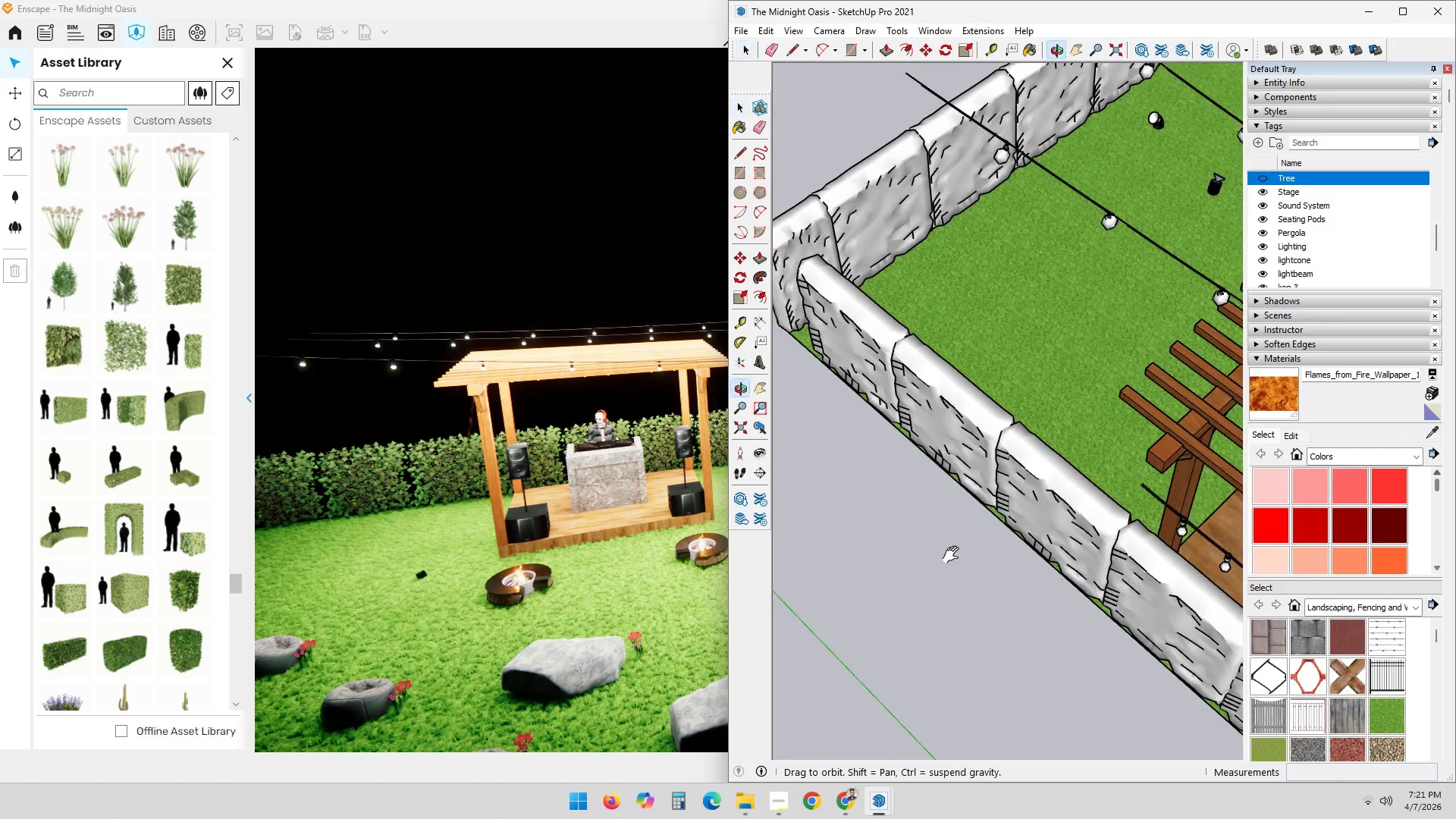 
key(Shift+ShiftLeft)
 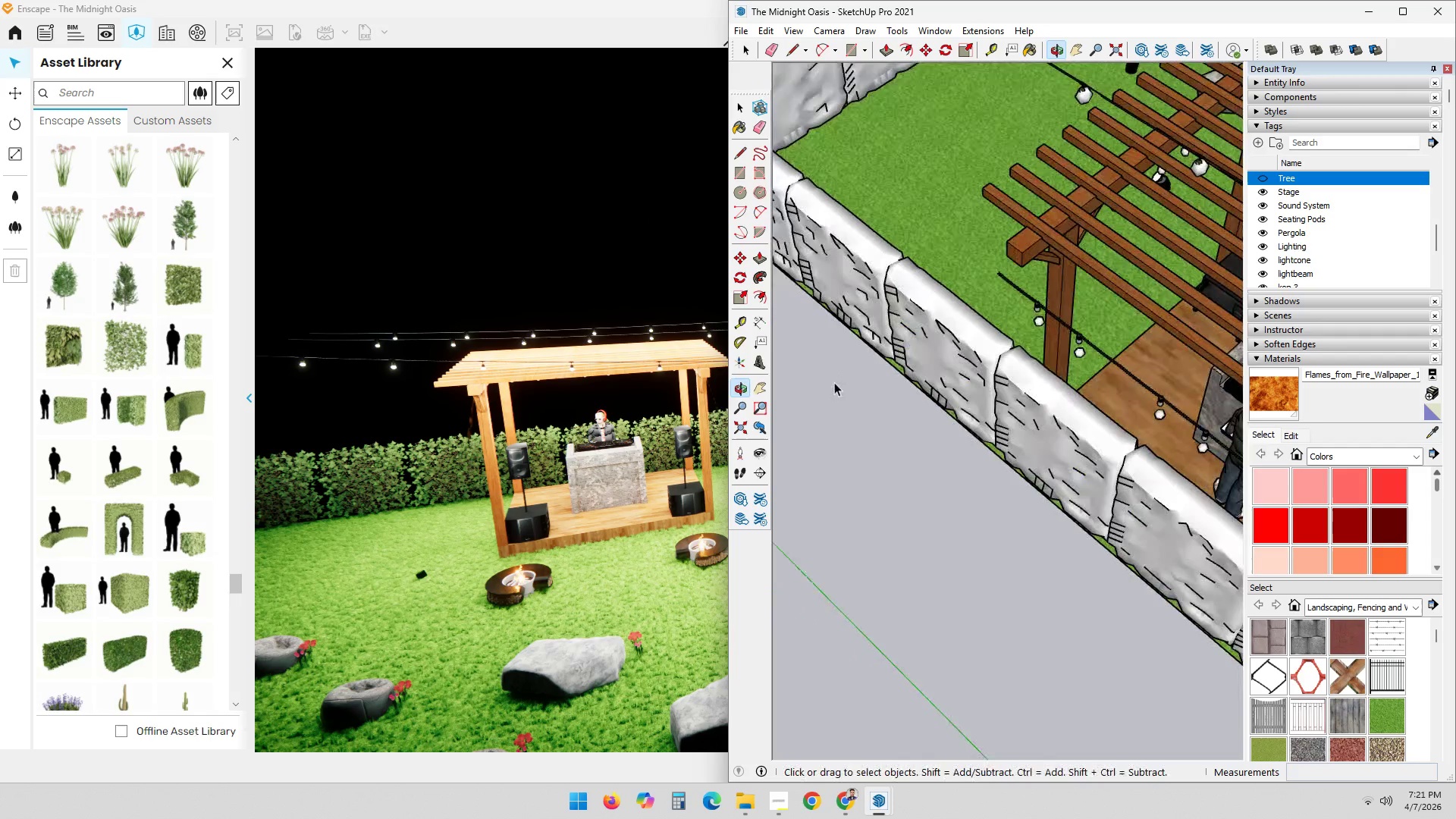 
hold_key(key=ShiftLeft, duration=0.31)
 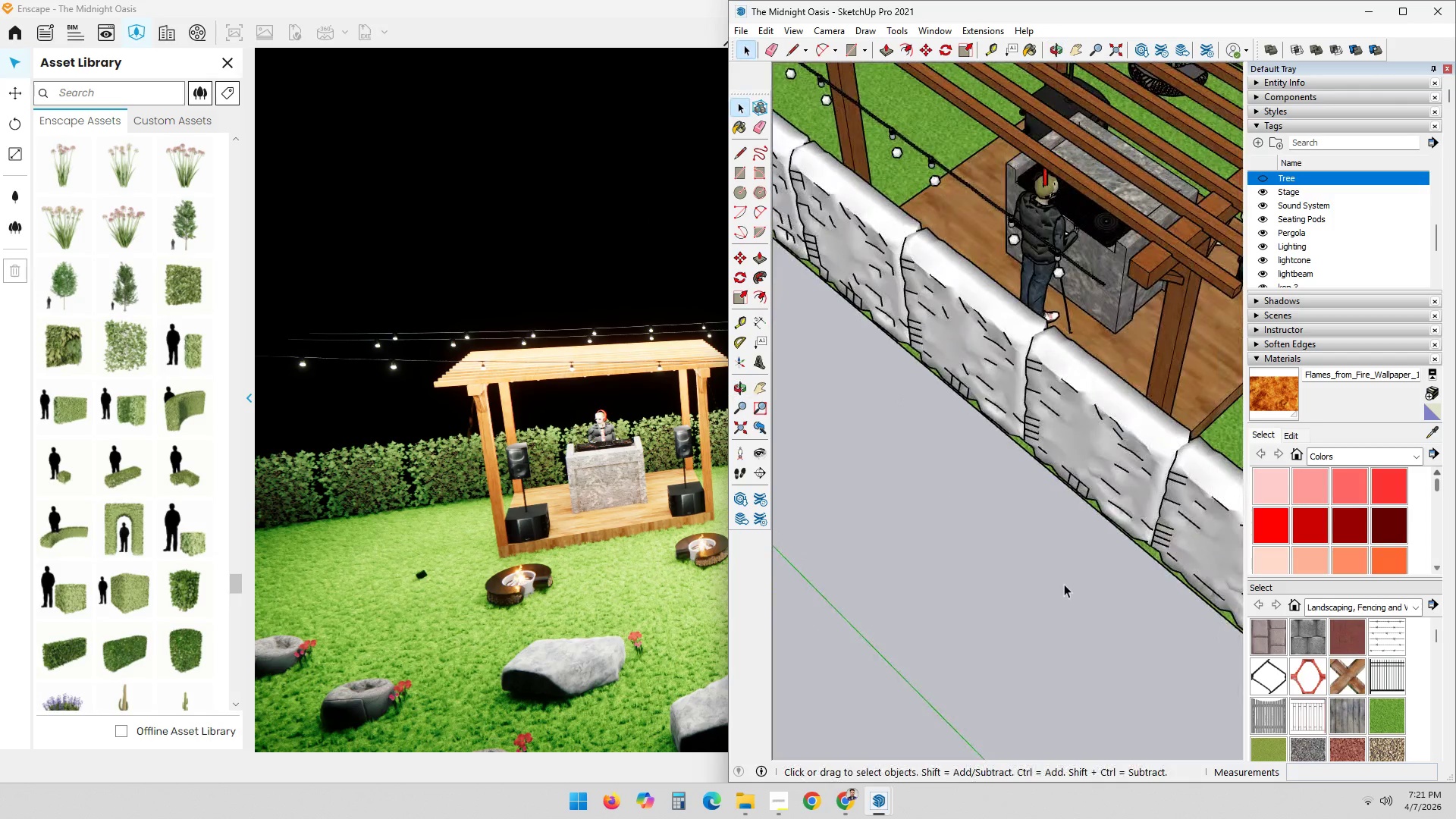 
key(Shift+ShiftLeft)
 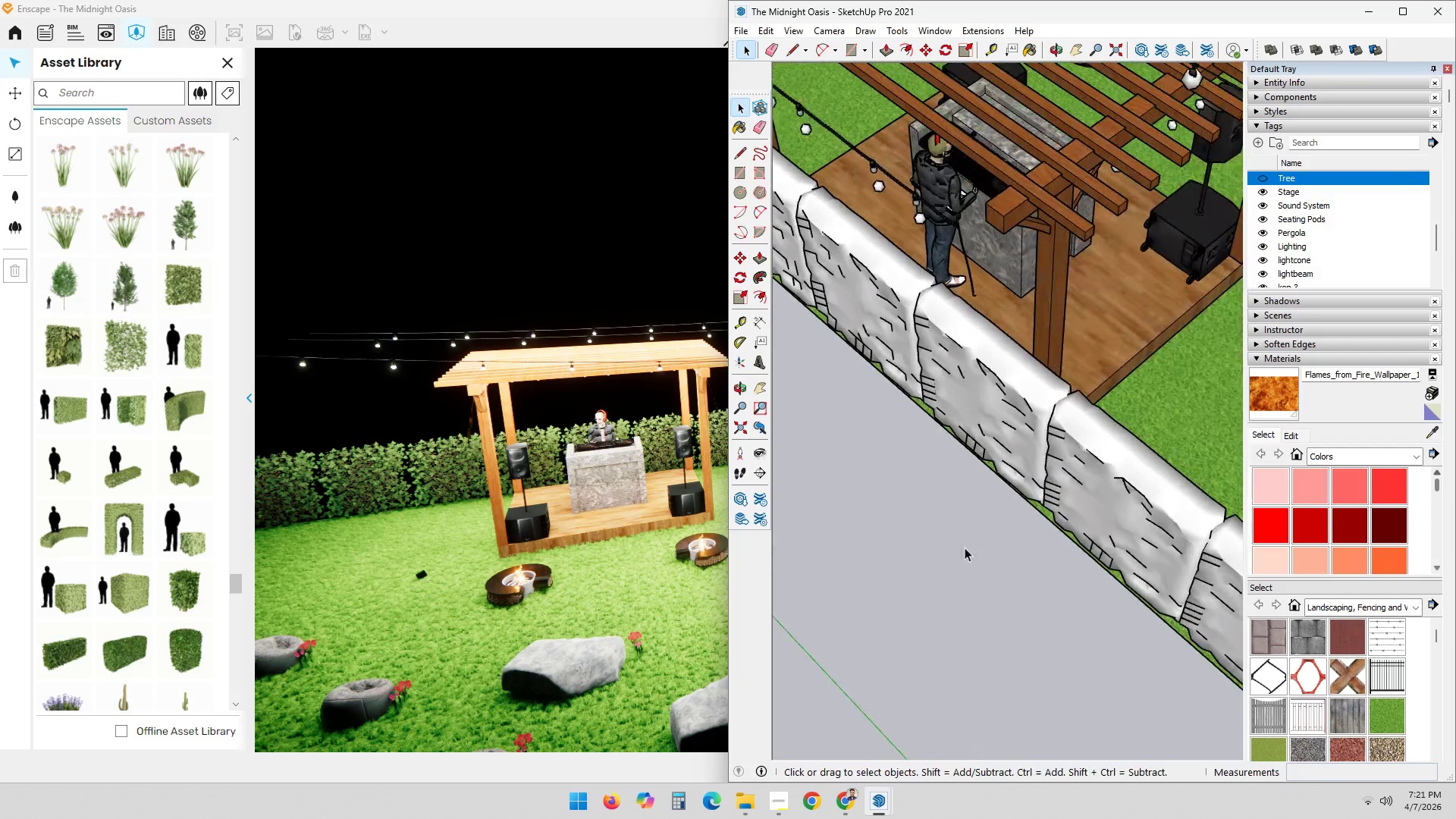 
hold_key(key=ShiftLeft, duration=0.33)
 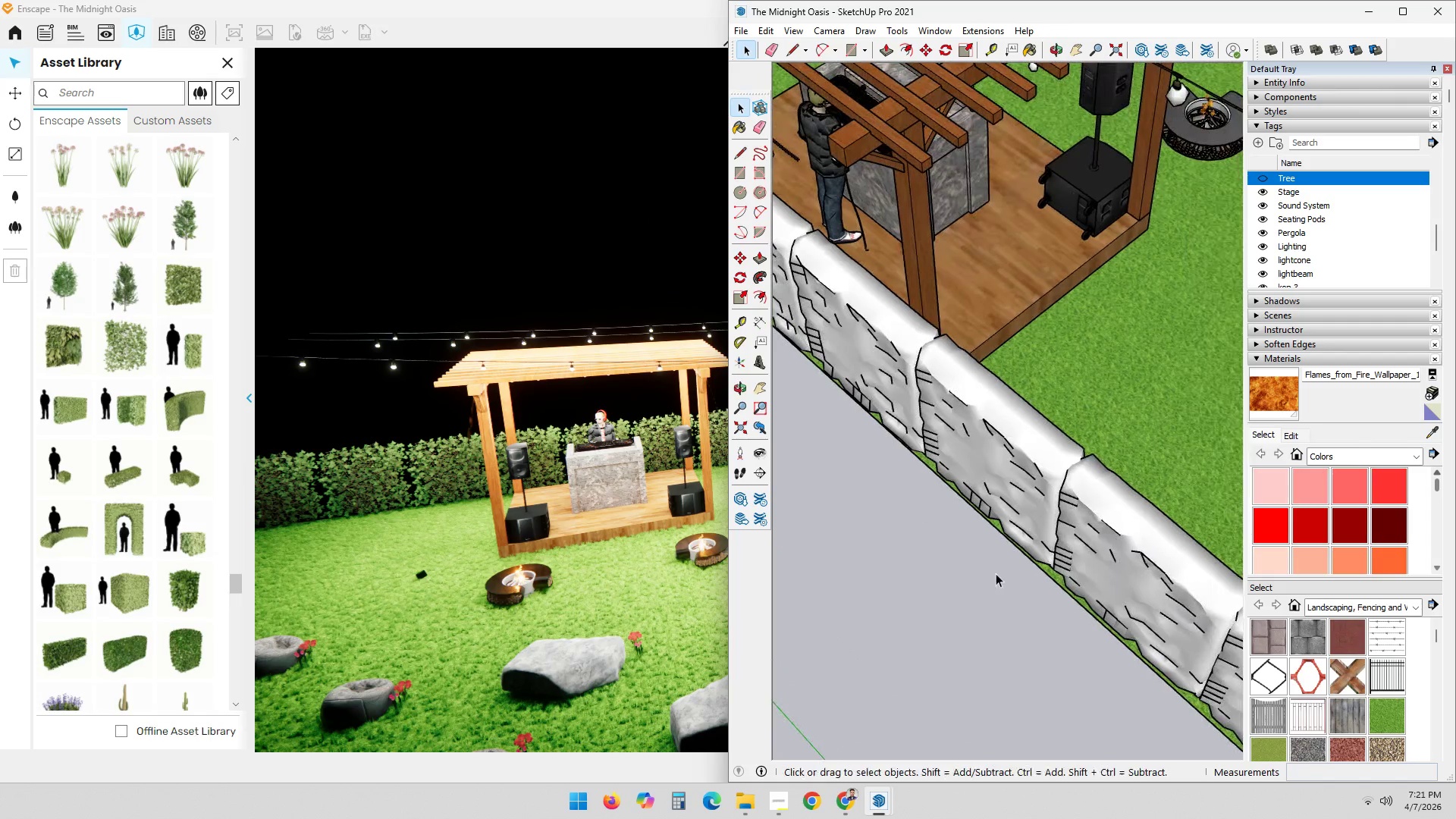 
hold_key(key=ShiftLeft, duration=0.38)
 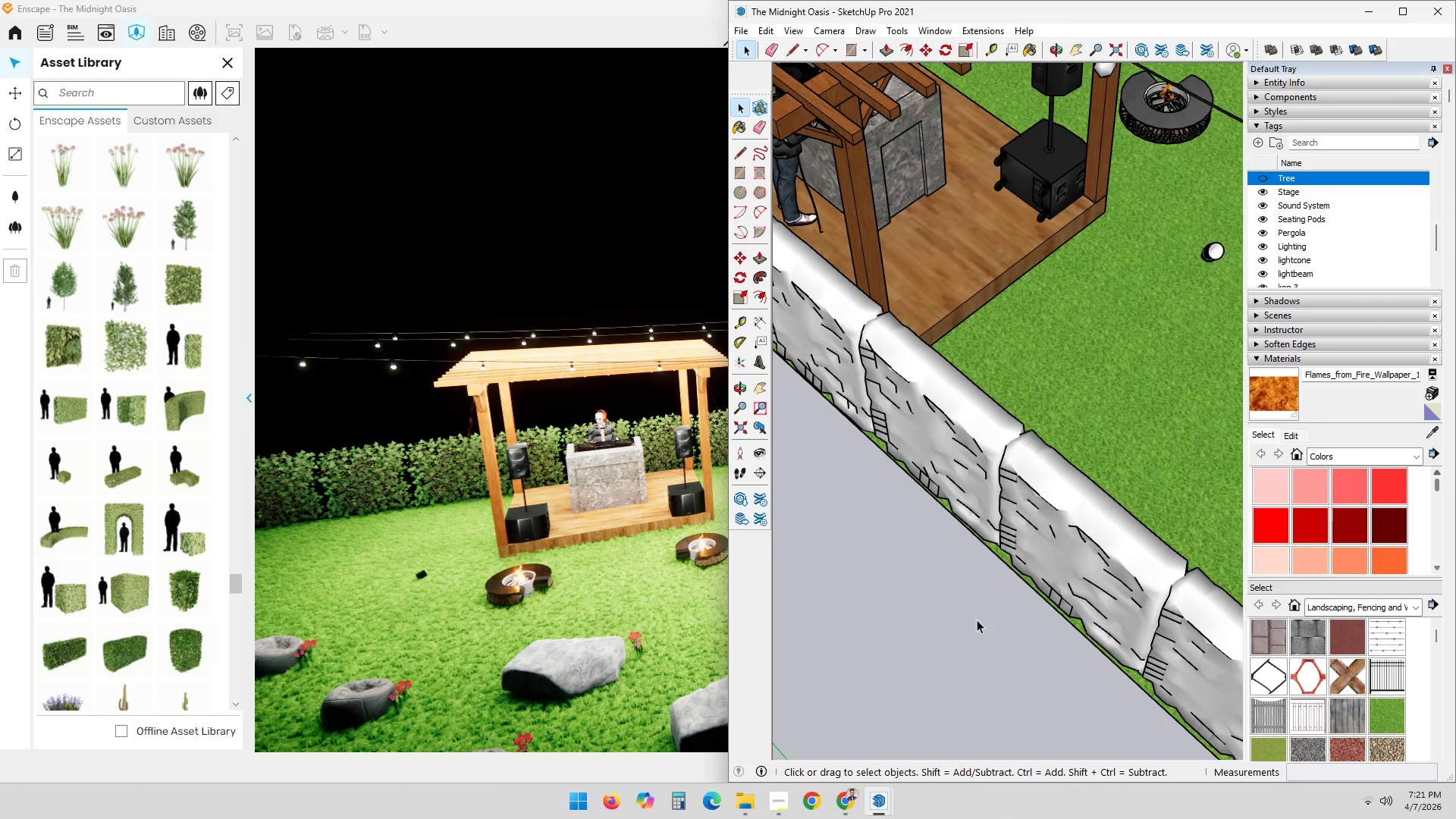 
hold_key(key=ShiftLeft, duration=0.39)
 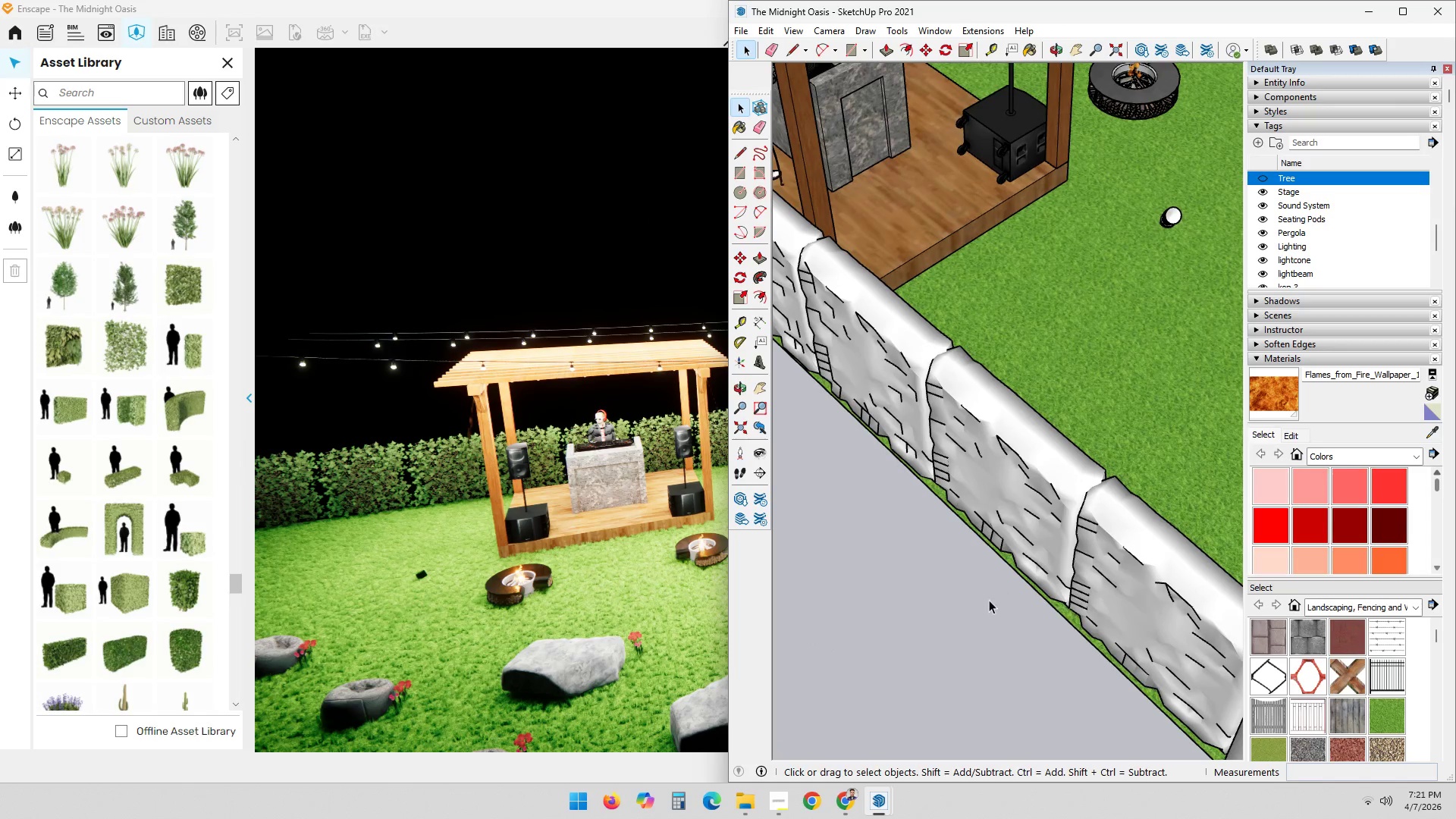 
scroll: coordinate [984, 606], scroll_direction: down, amount: 2.0
 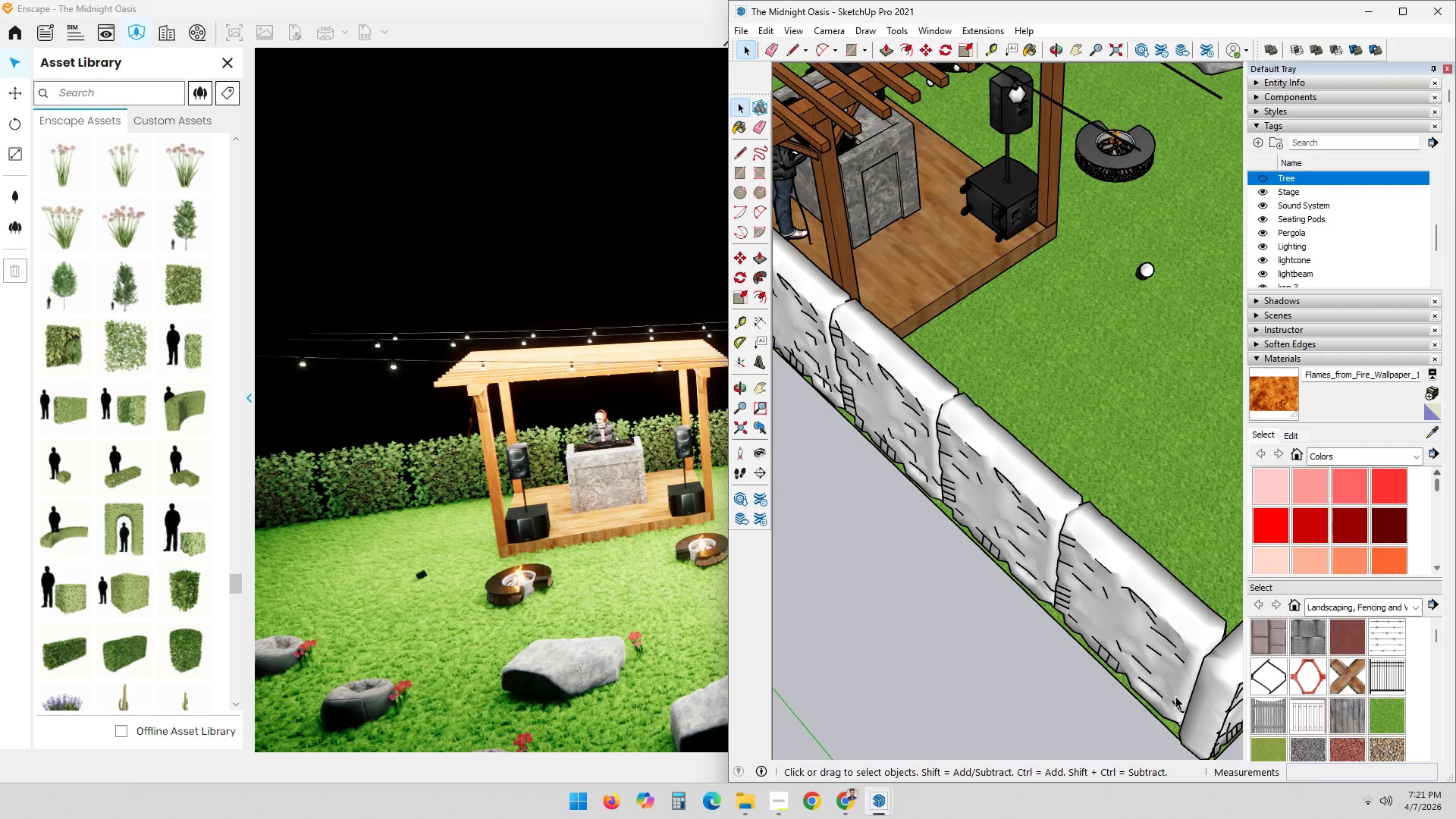 
left_click([1184, 680])
 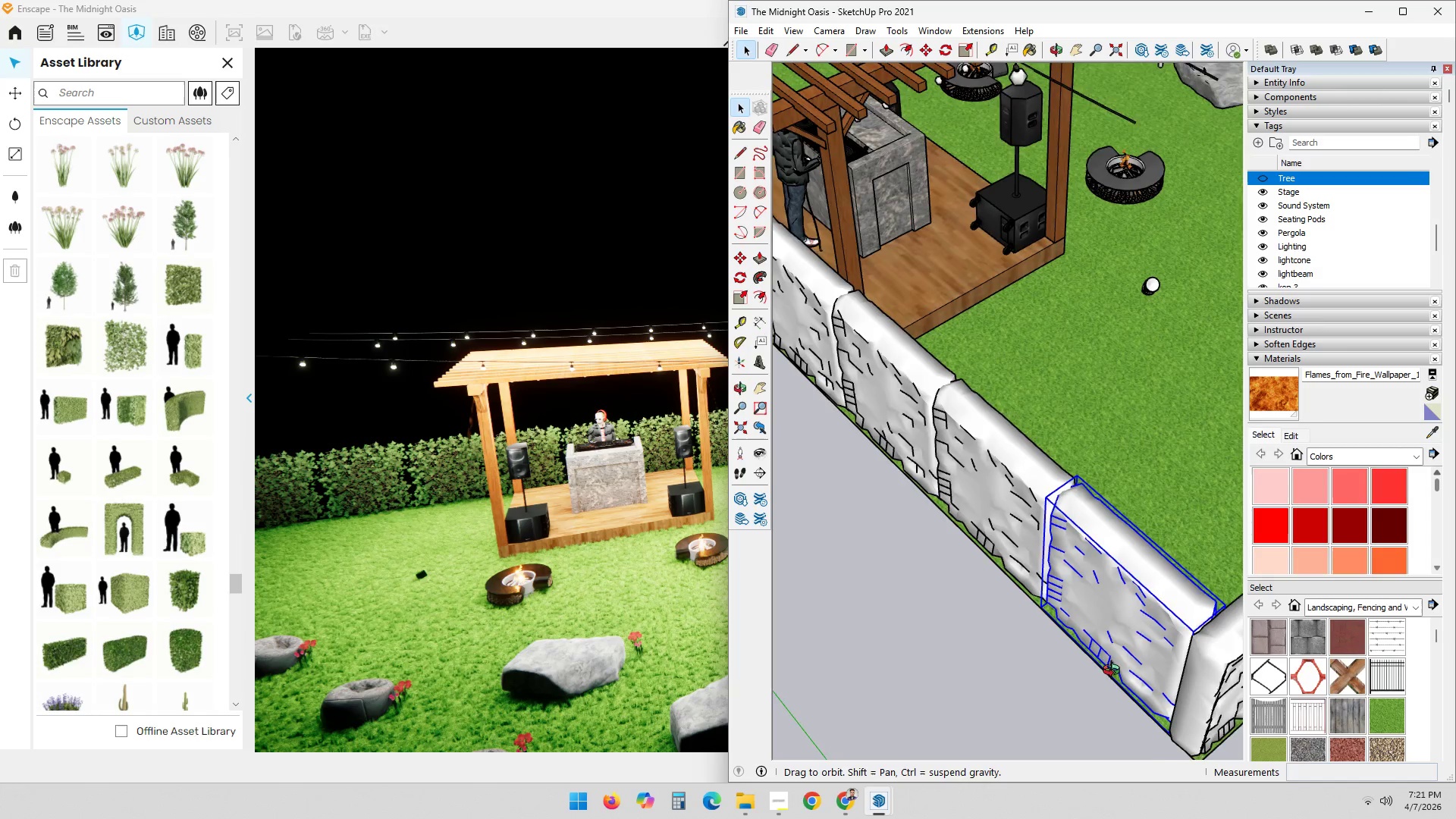 
scroll: coordinate [1163, 768], scroll_direction: up, amount: 3.0
 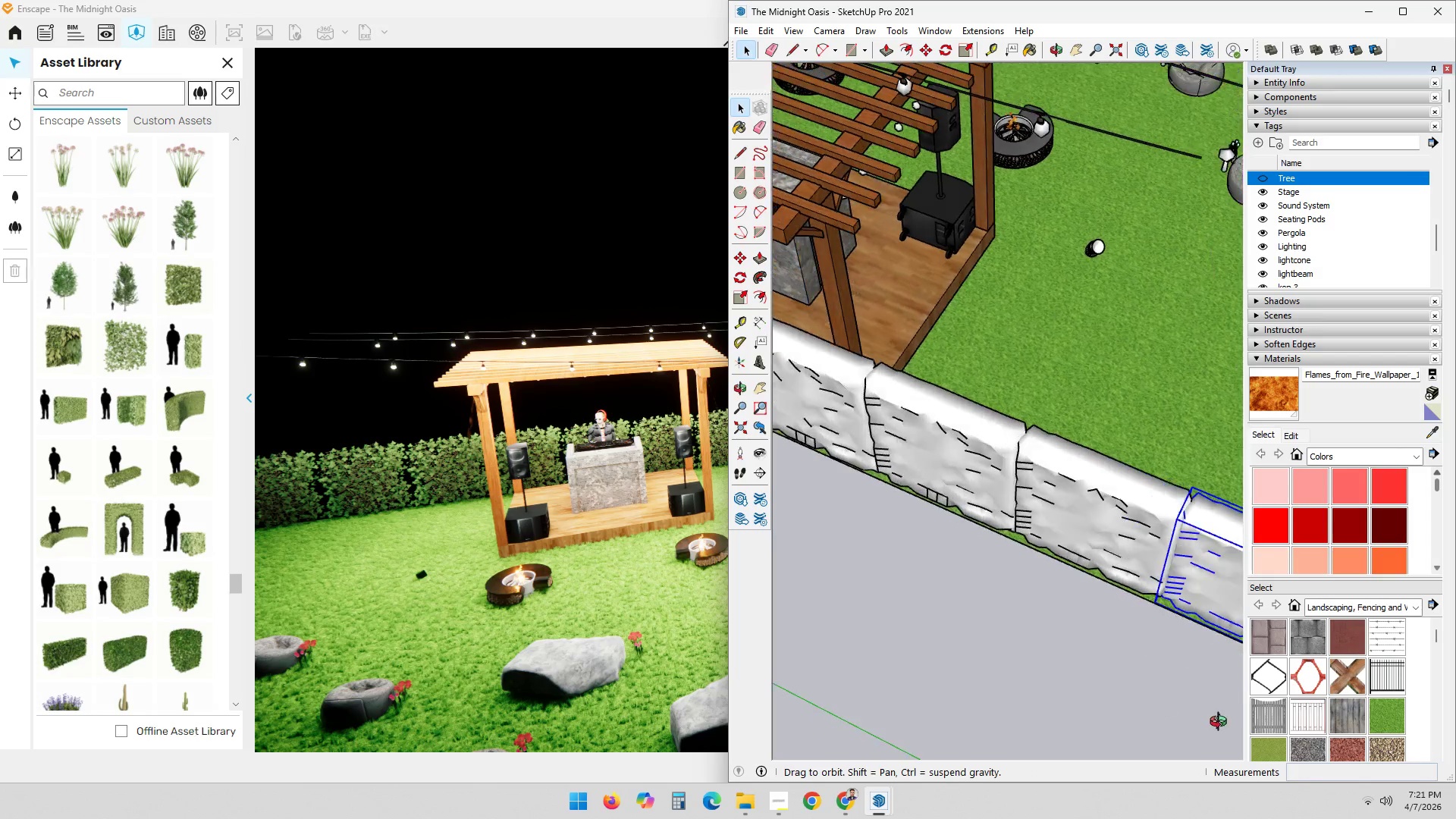 
hold_key(key=ShiftLeft, duration=0.38)
 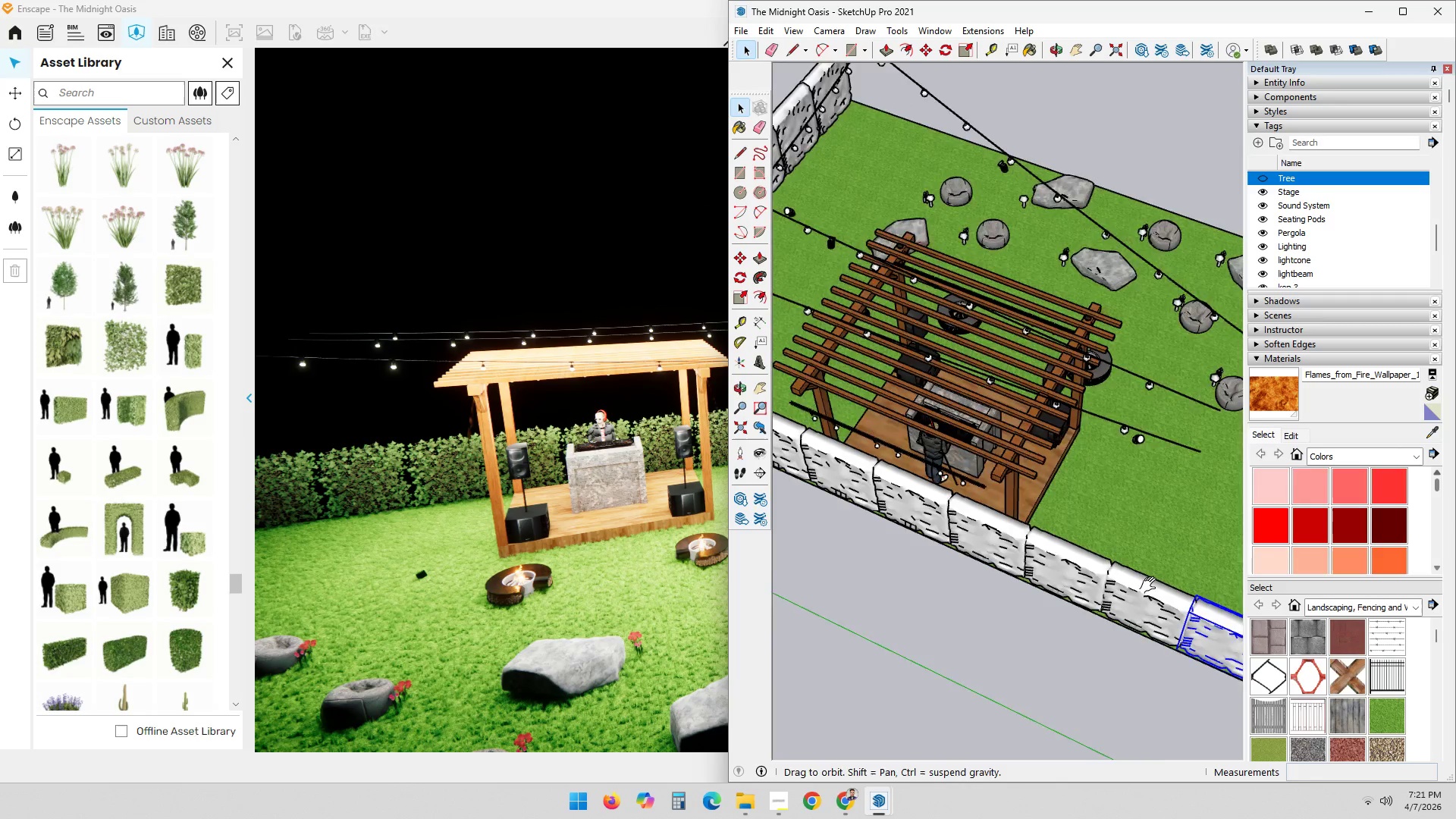 
scroll: coordinate [1023, 652], scroll_direction: down, amount: 16.0
 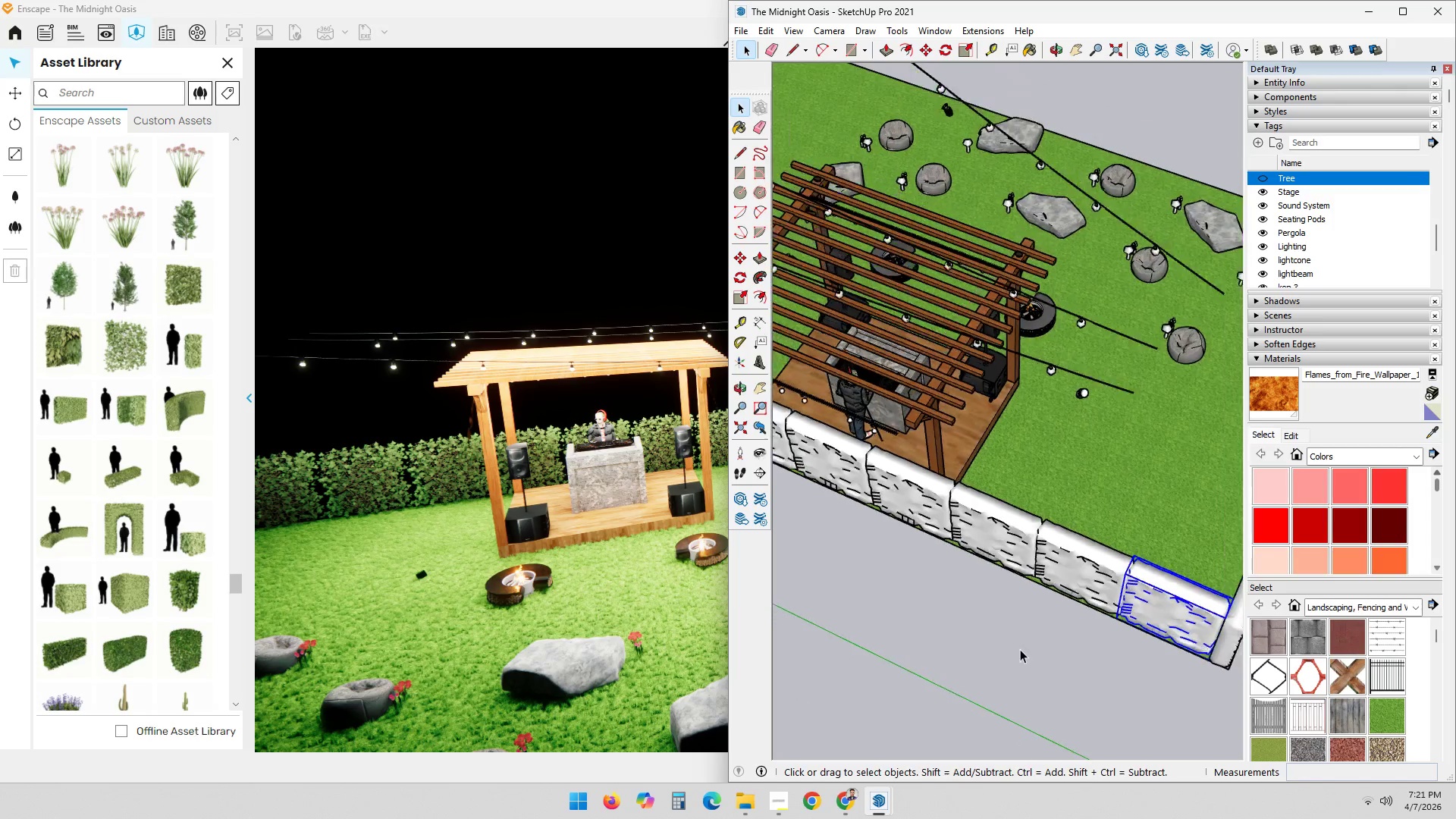 
key(Shift+ShiftLeft)
 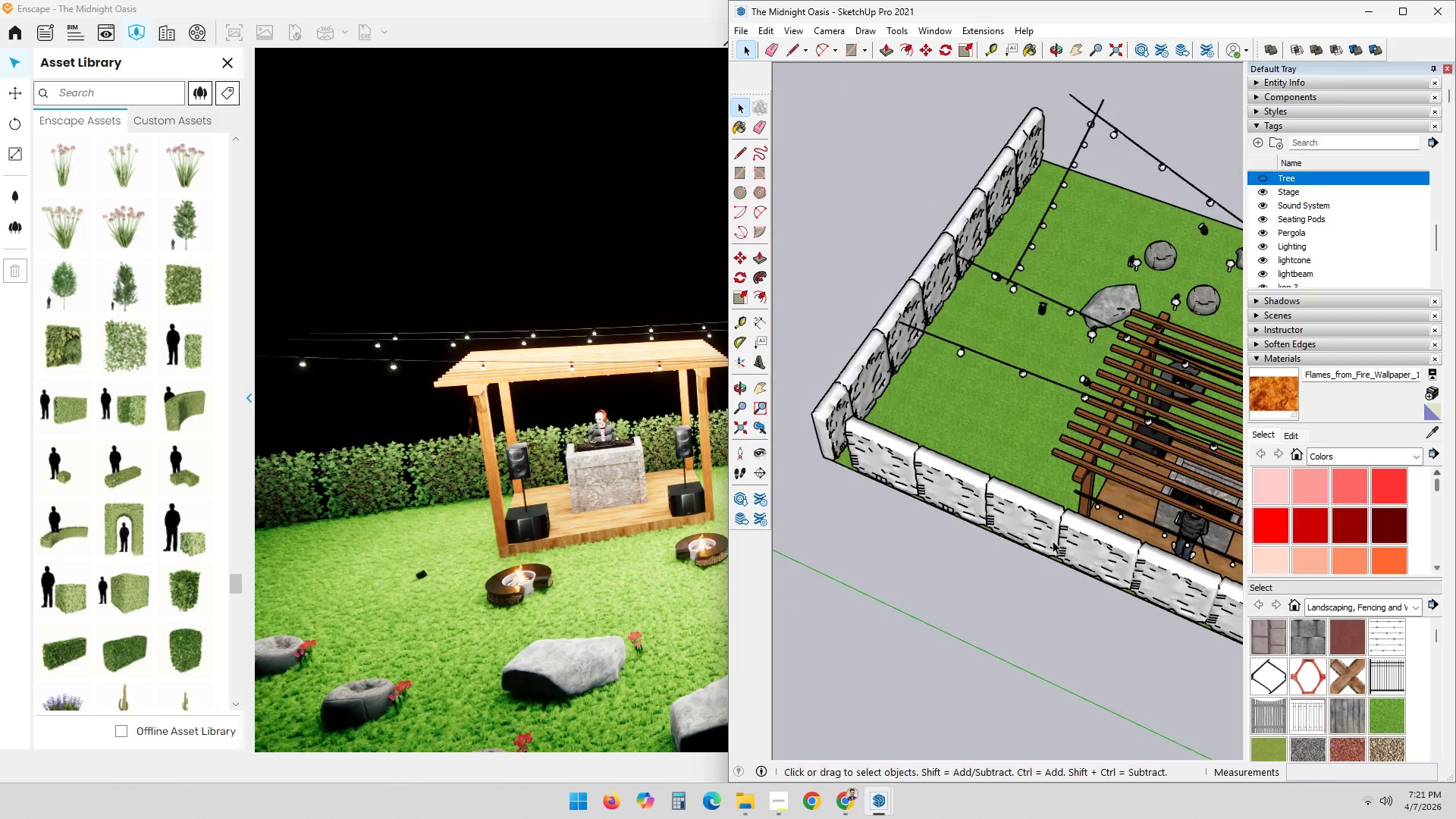 
hold_key(key=ShiftLeft, duration=0.45)
 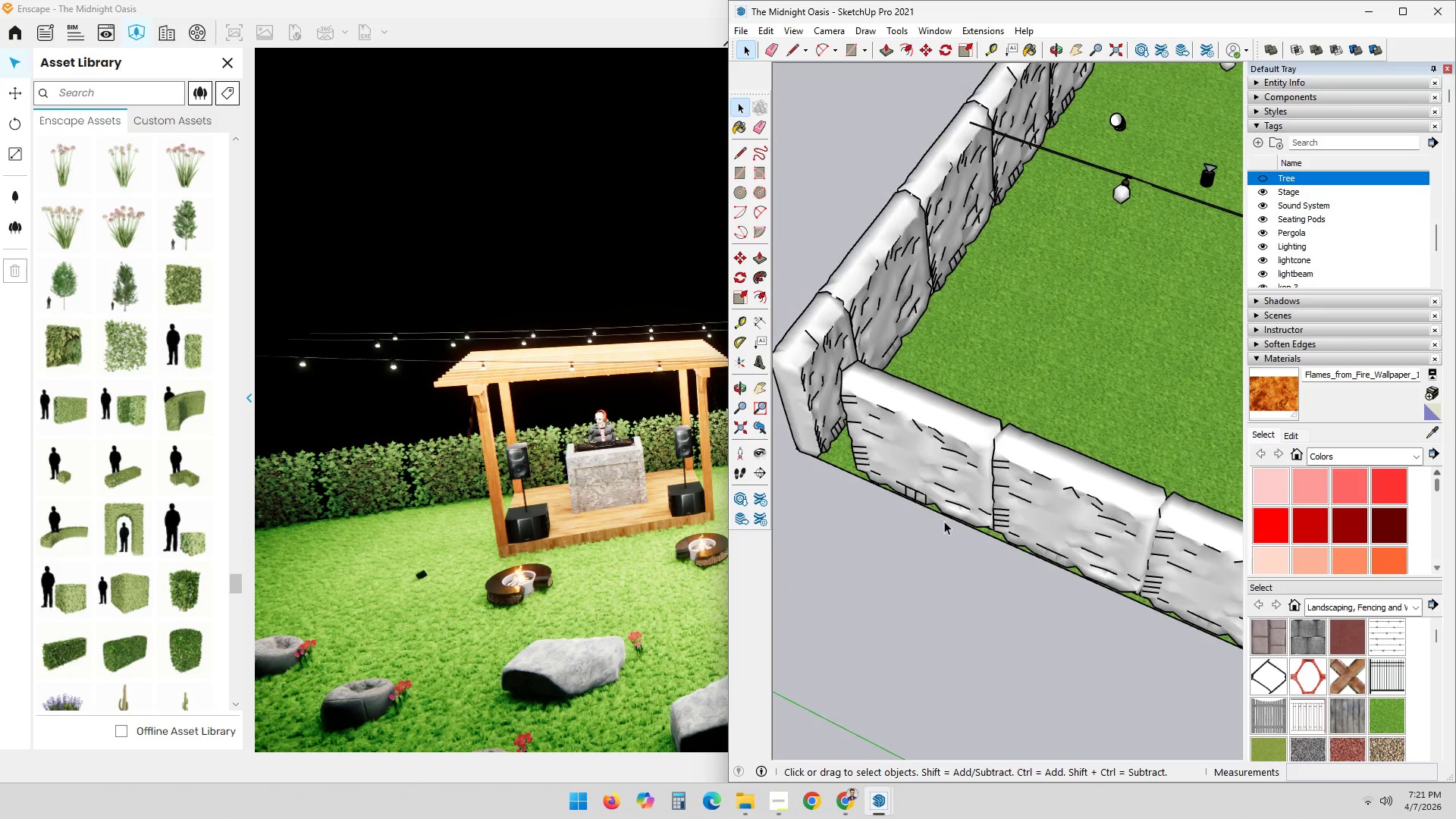 
scroll: coordinate [877, 482], scroll_direction: up, amount: 7.0
 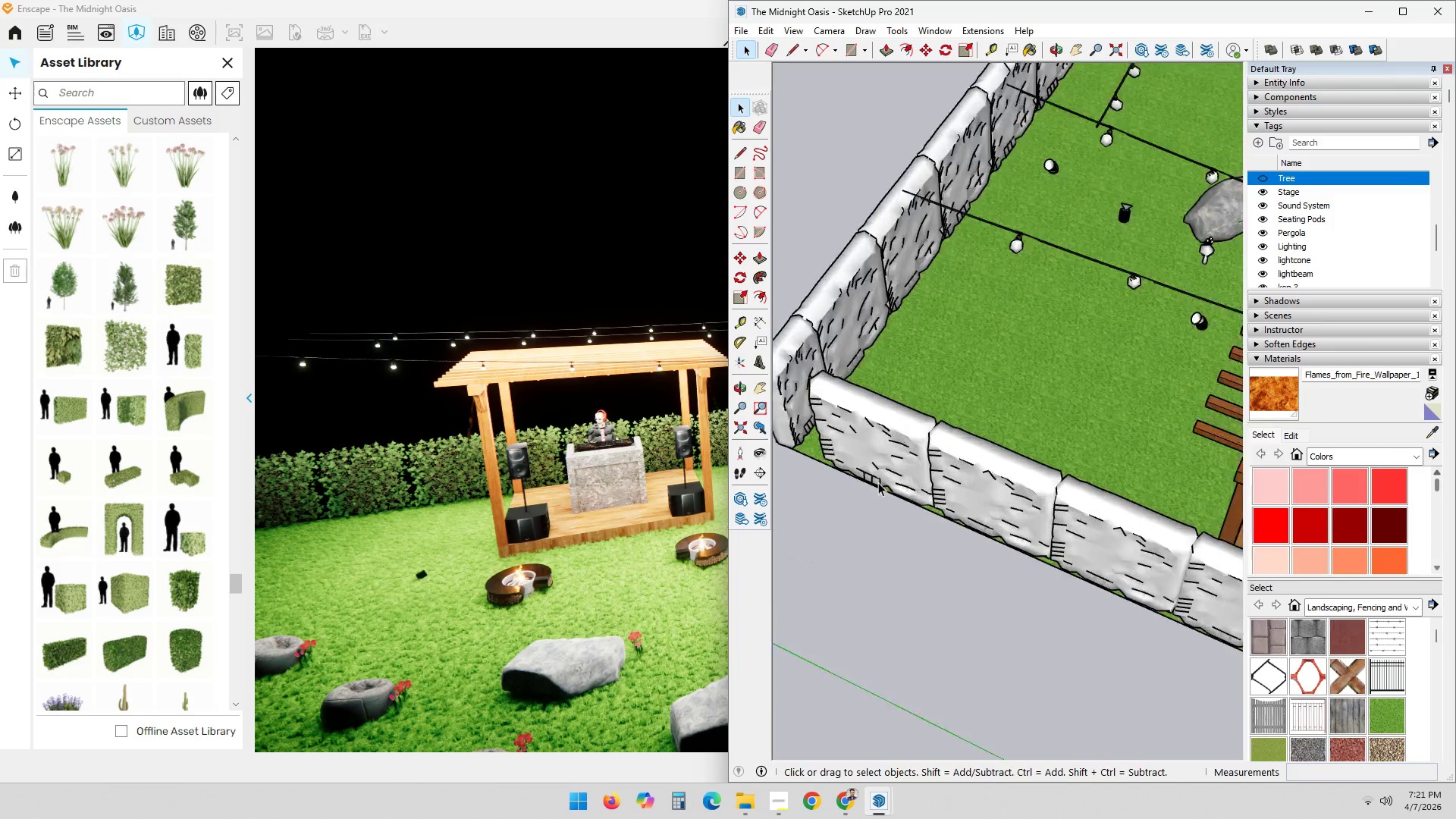 
key(Shift+ShiftLeft)
 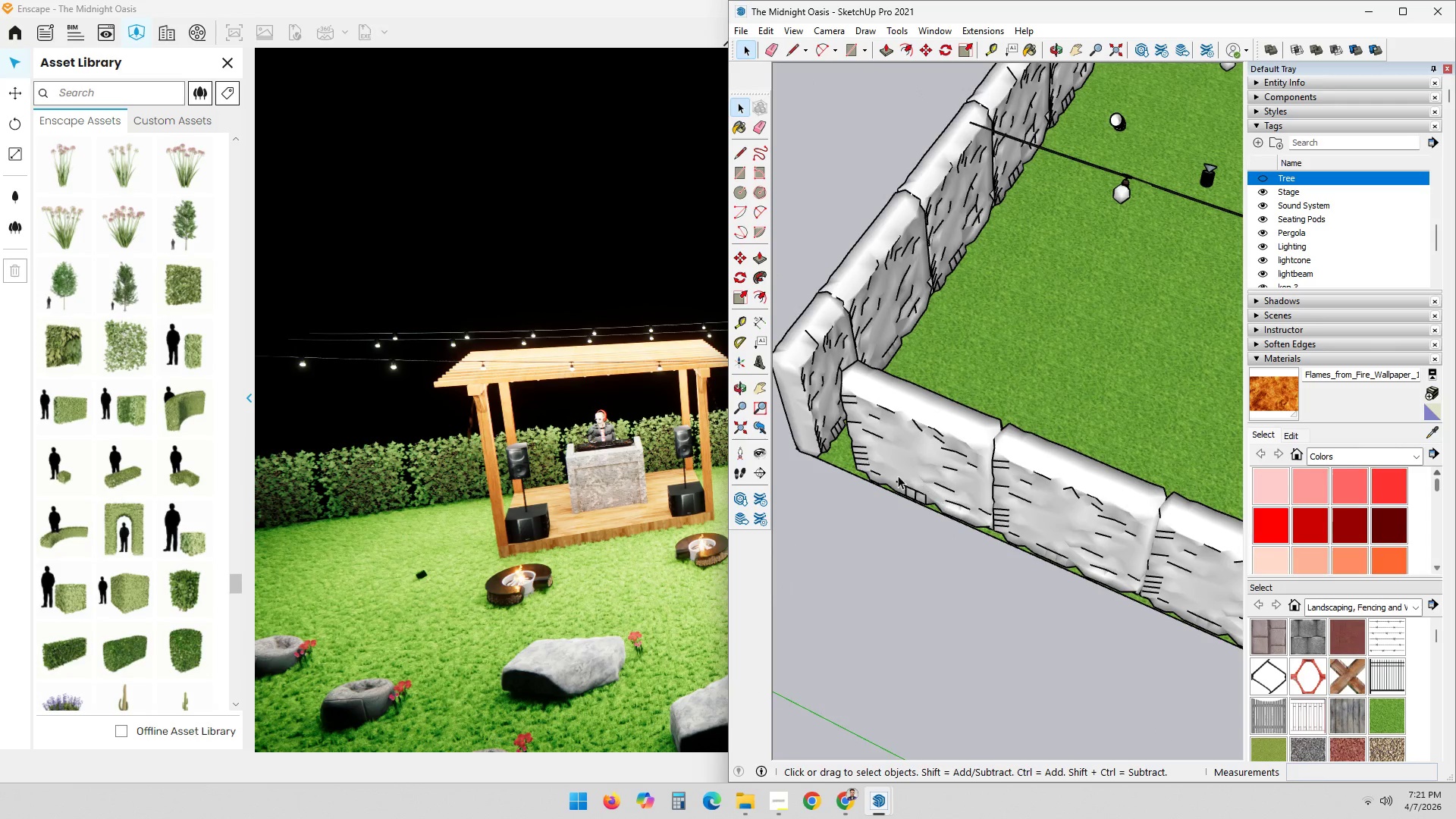 
key(Shift+ShiftLeft)
 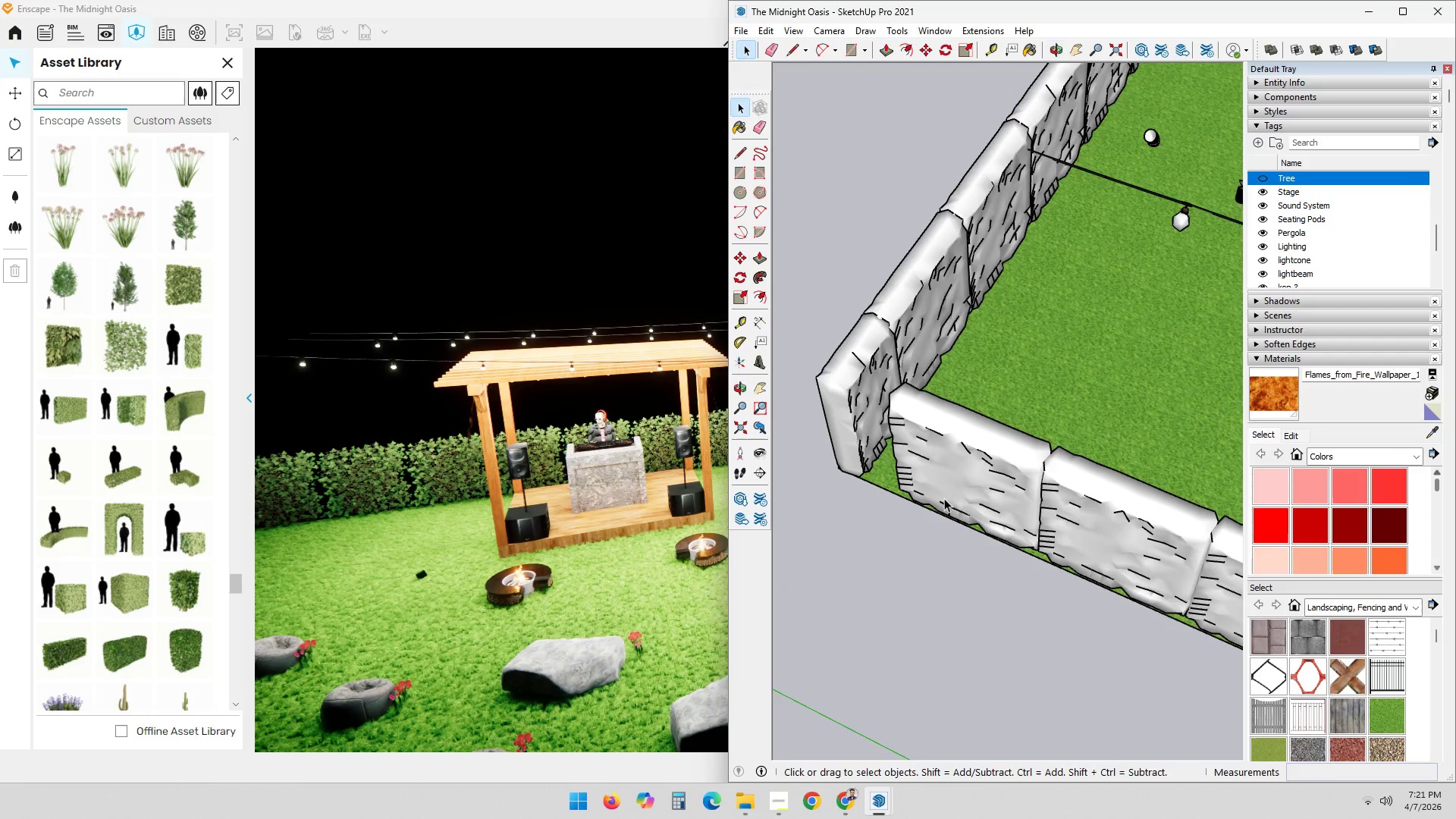 
scroll: coordinate [965, 545], scroll_direction: up, amount: 3.0
 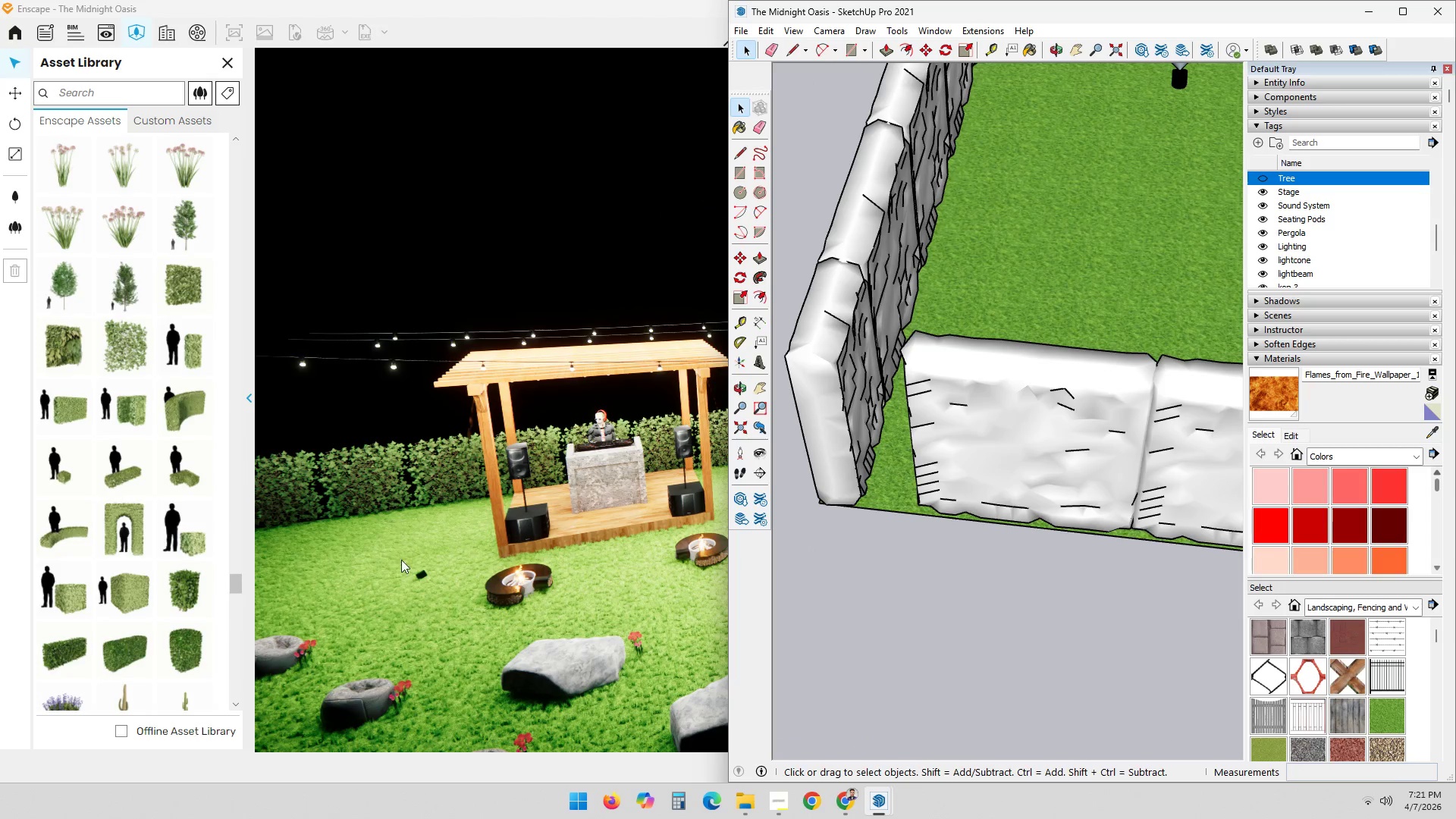 
left_click_drag(start_coordinate=[487, 618], to_coordinate=[726, 369])
 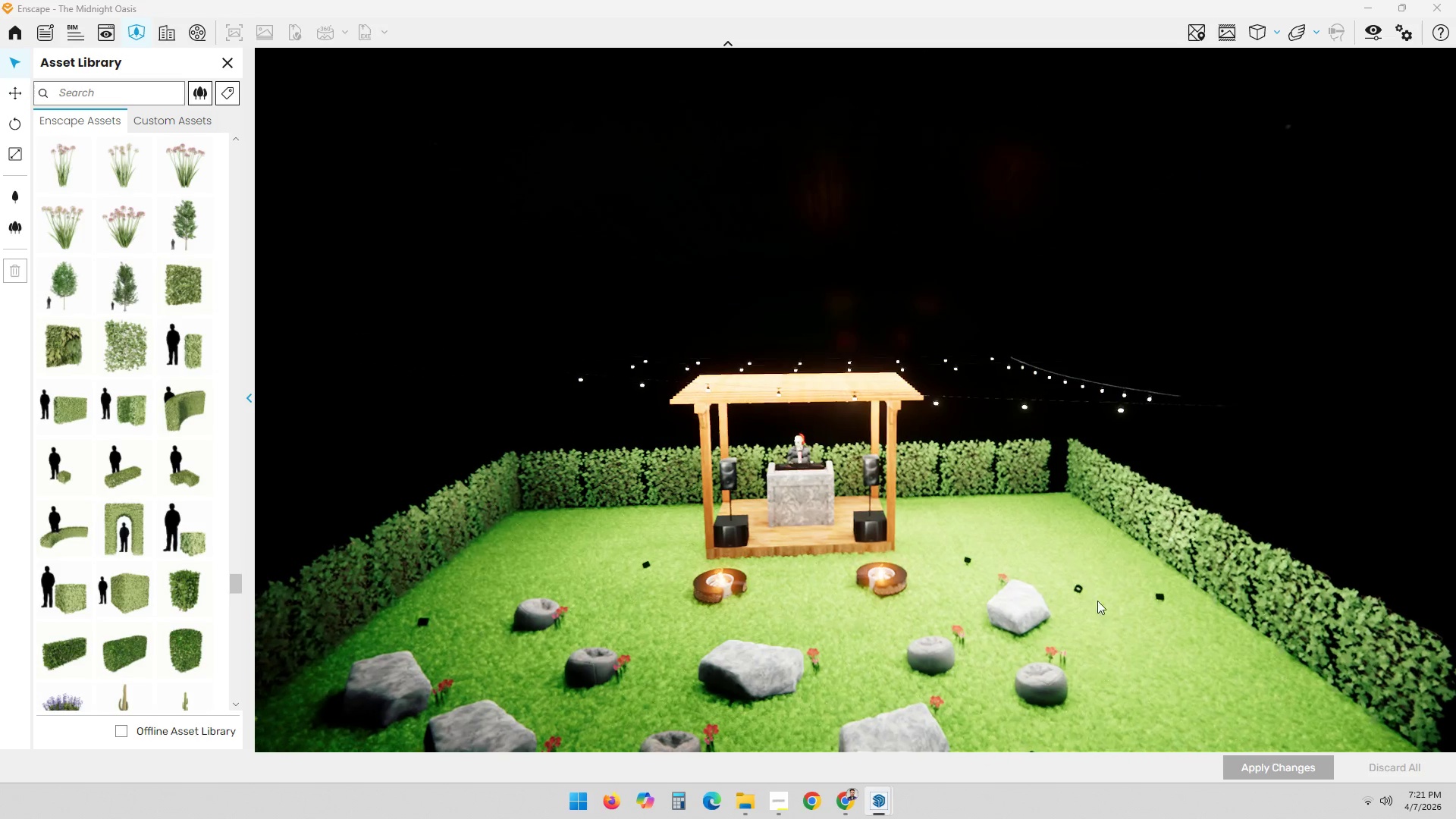 
left_click_drag(start_coordinate=[1070, 466], to_coordinate=[1029, 439])
 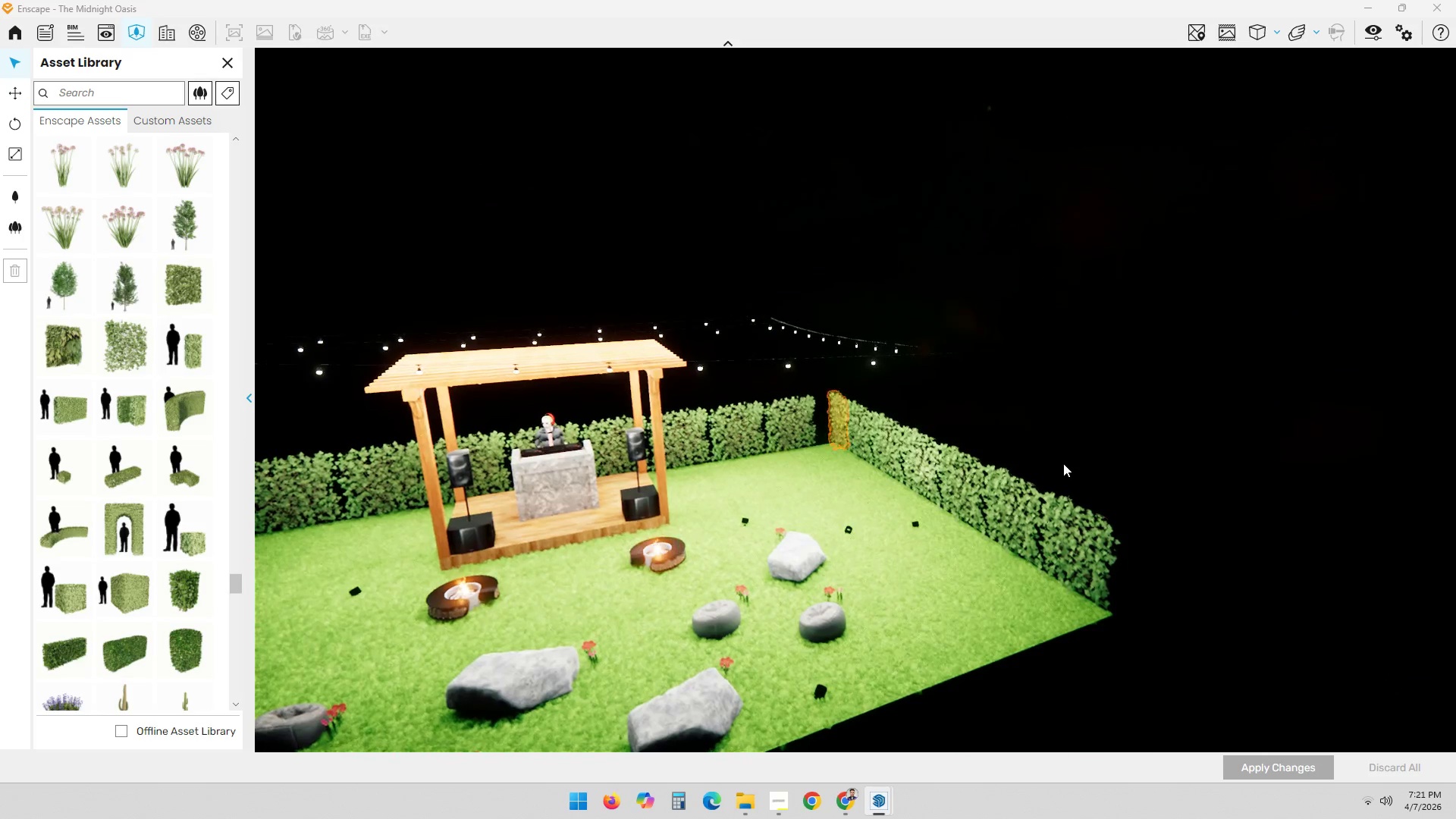 
key(Alt+AltLeft)
 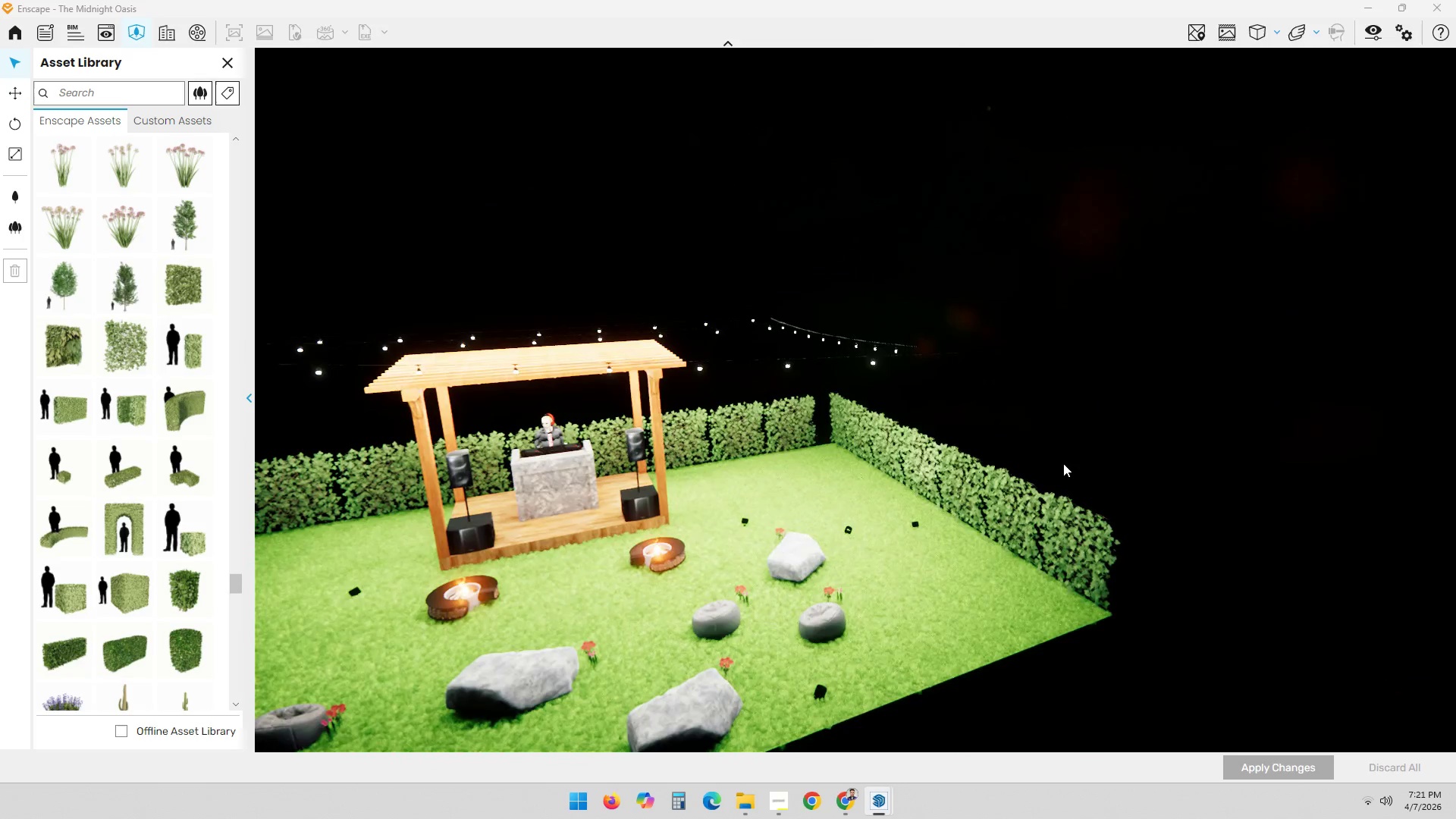 
key(Alt+Tab)
 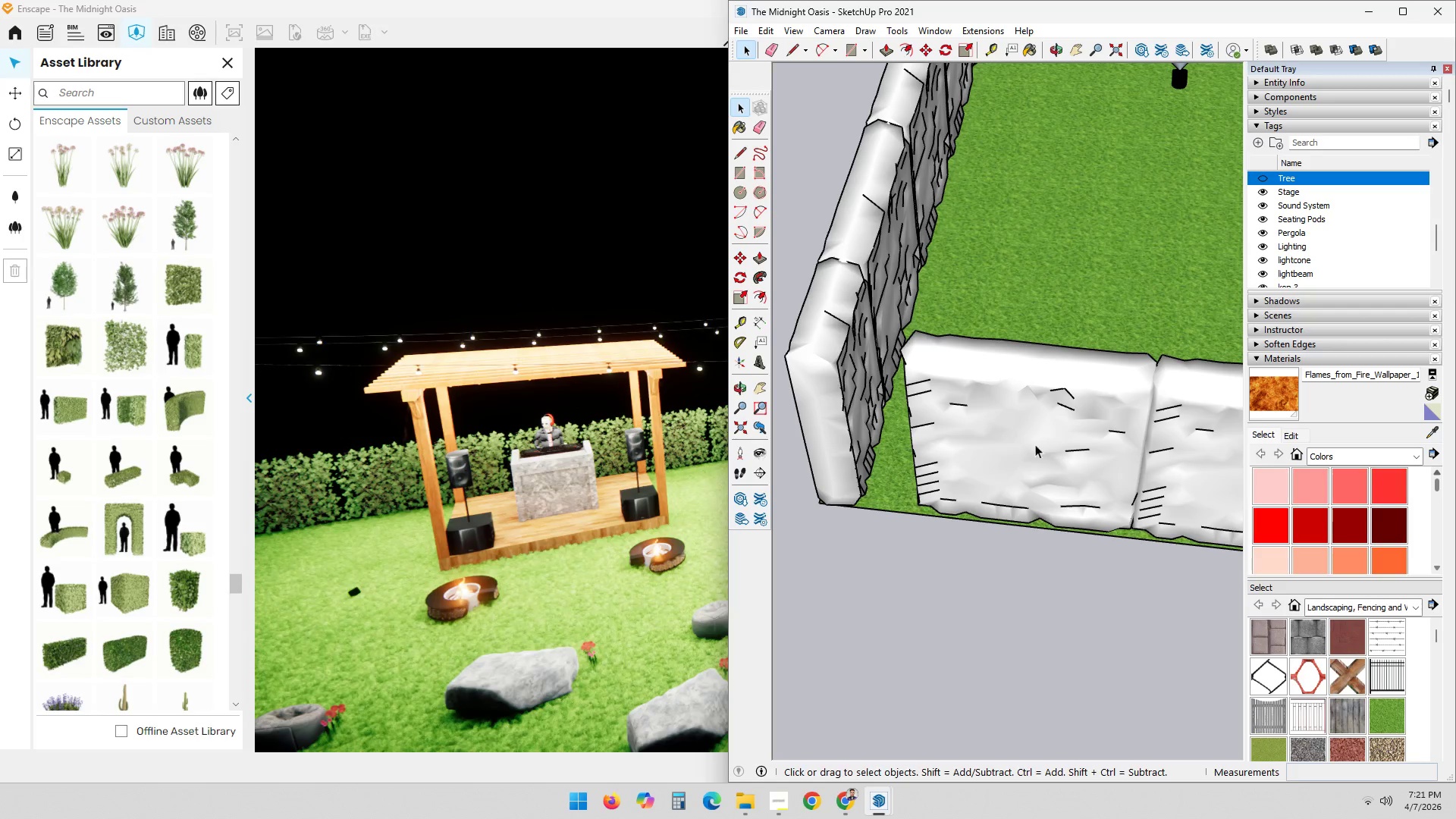 
left_click([1019, 502])
 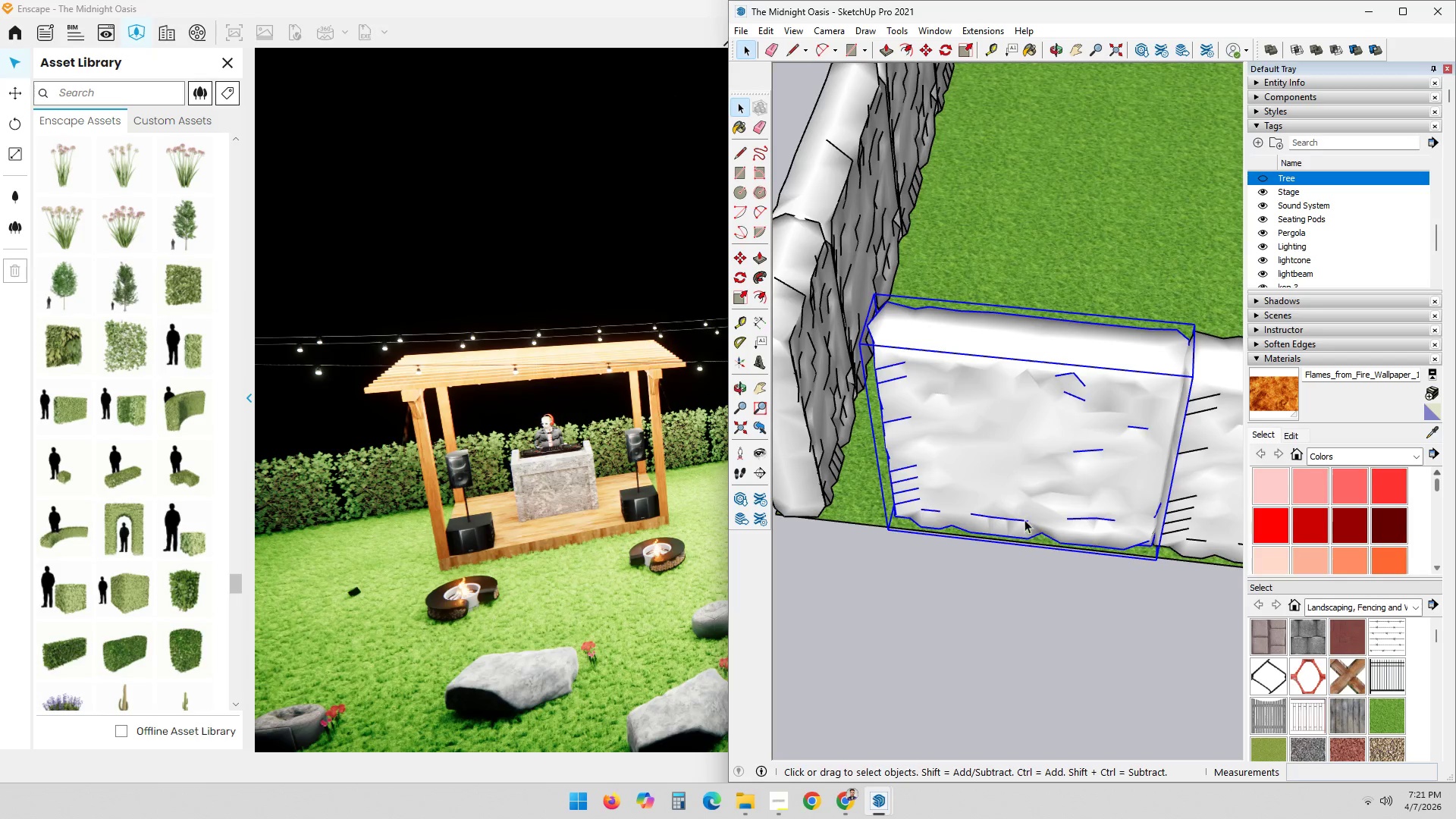 
scroll: coordinate [1031, 450], scroll_direction: up, amount: 2.0
 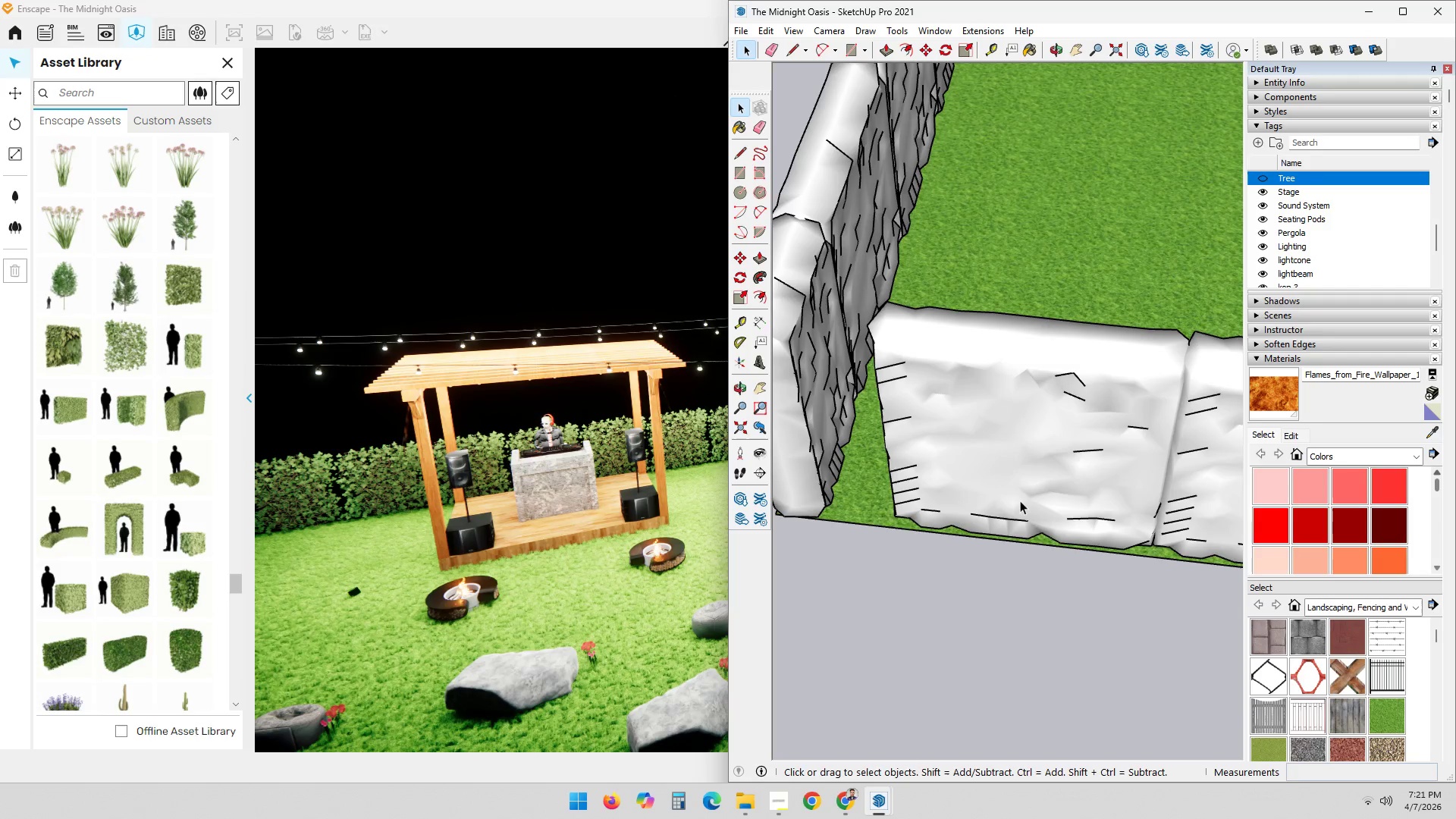 
scroll: coordinate [1030, 526], scroll_direction: down, amount: 5.0
 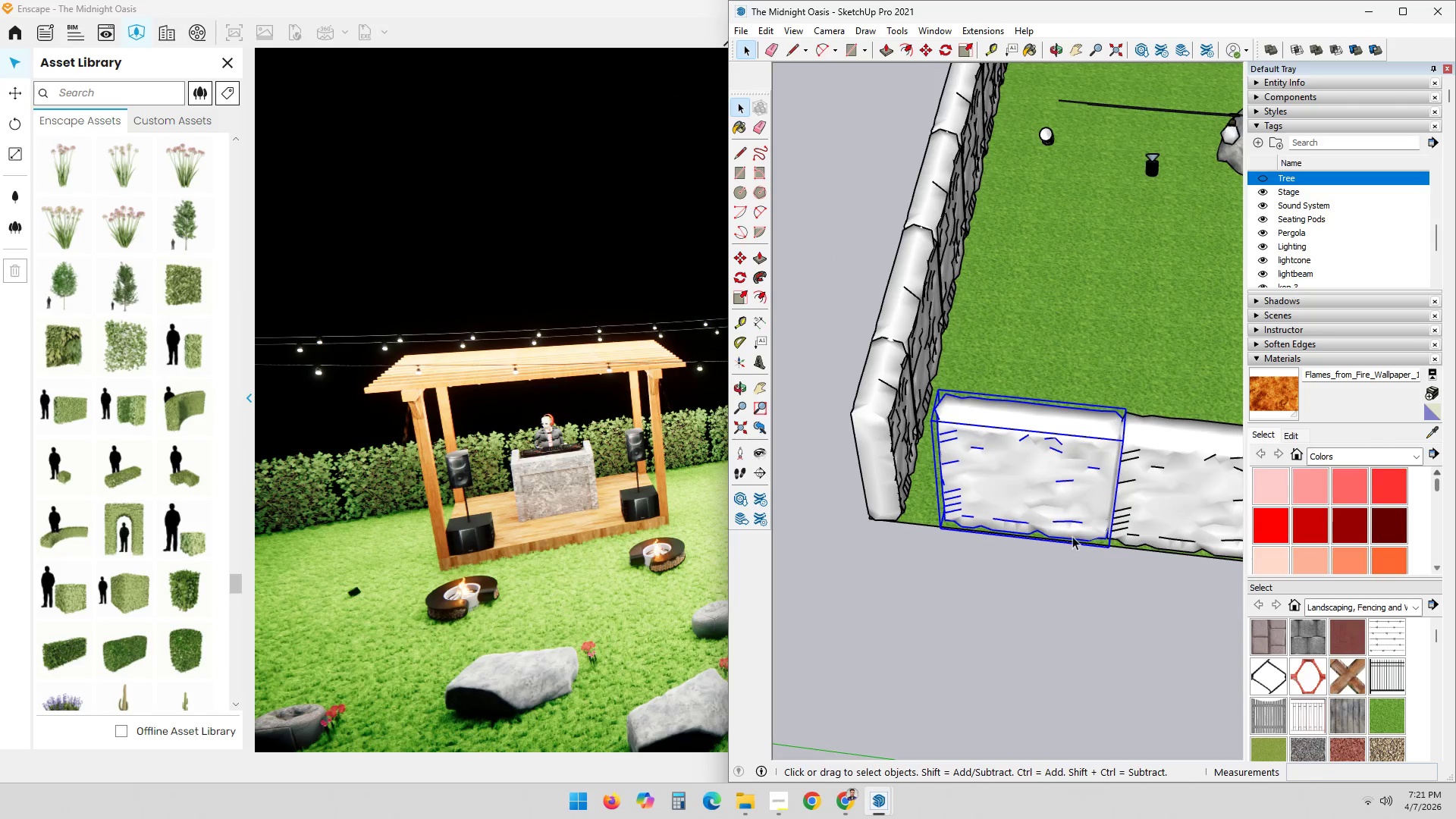 
key(M)
 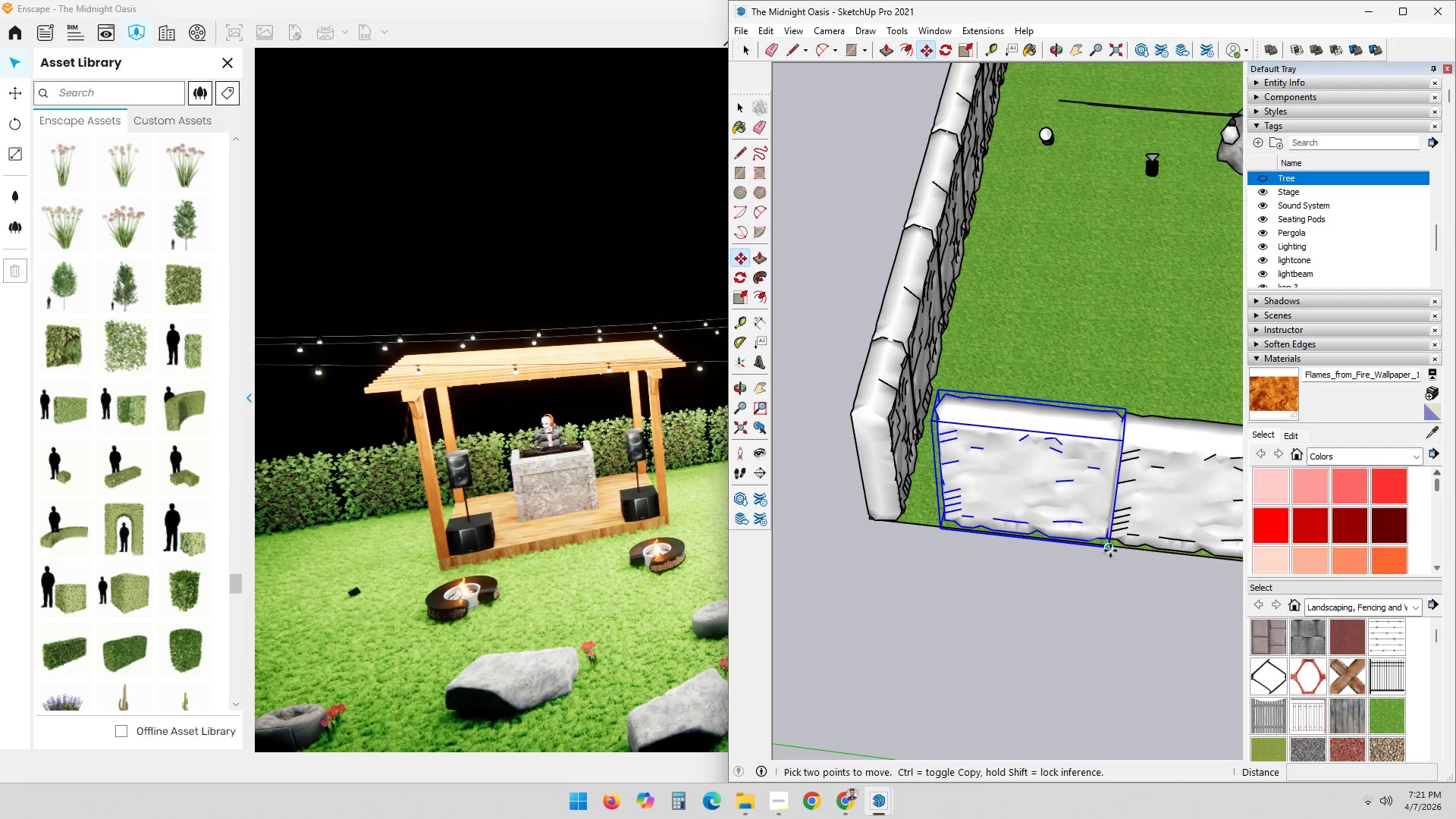 
left_click_drag(start_coordinate=[1109, 549], to_coordinate=[1104, 548])
 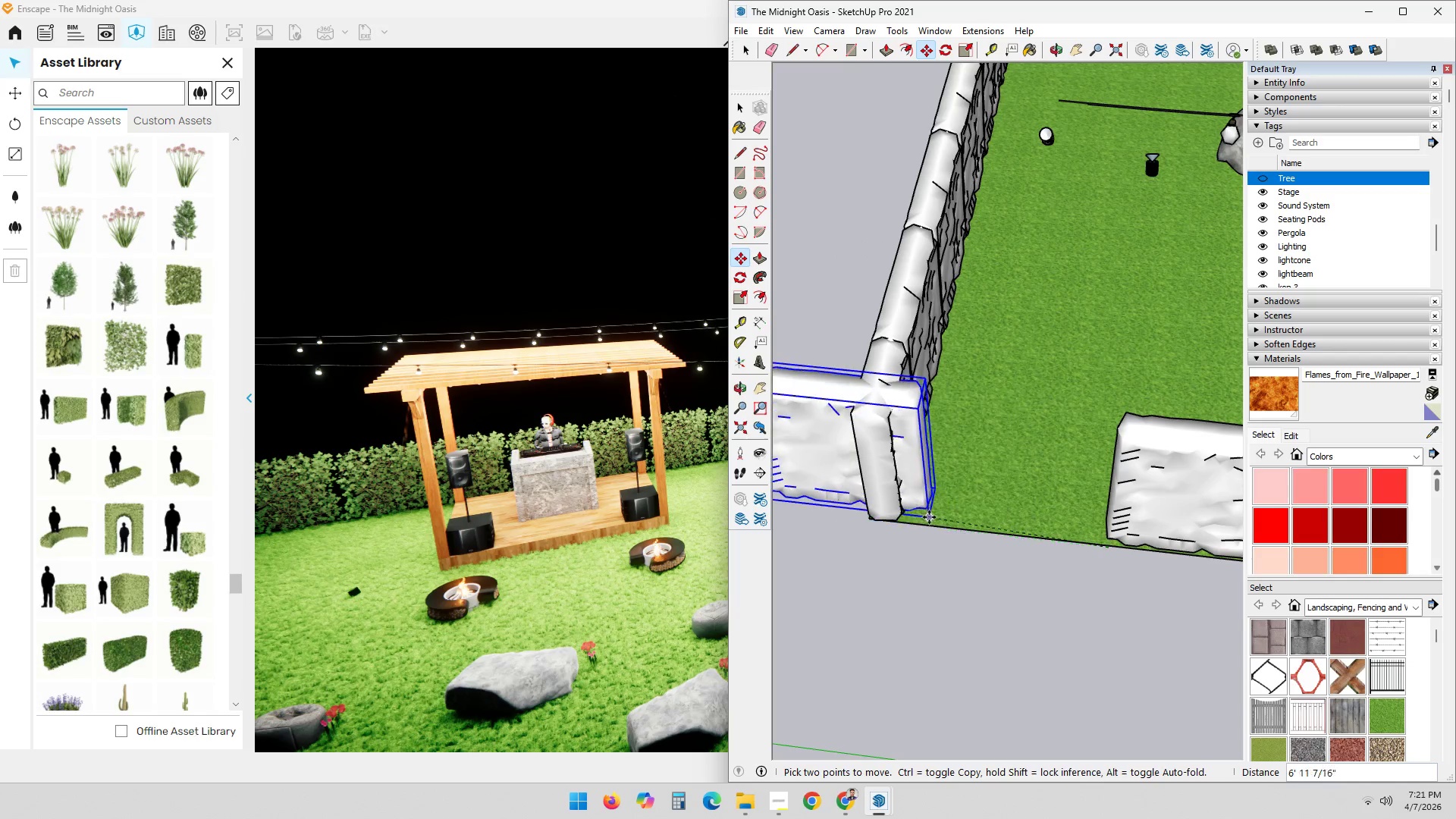 
key(Control+ControlLeft)
 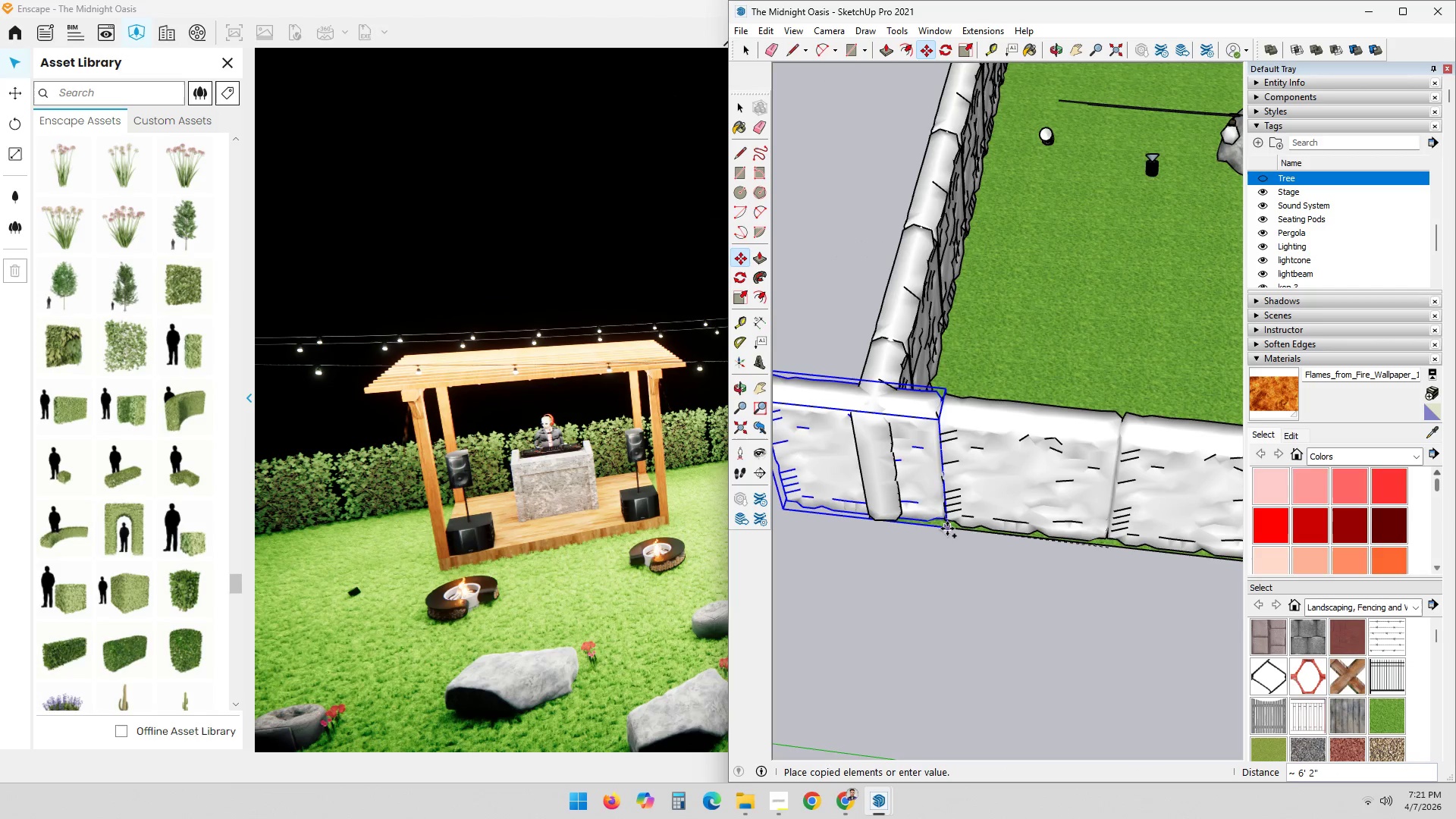 
left_click([946, 529])
 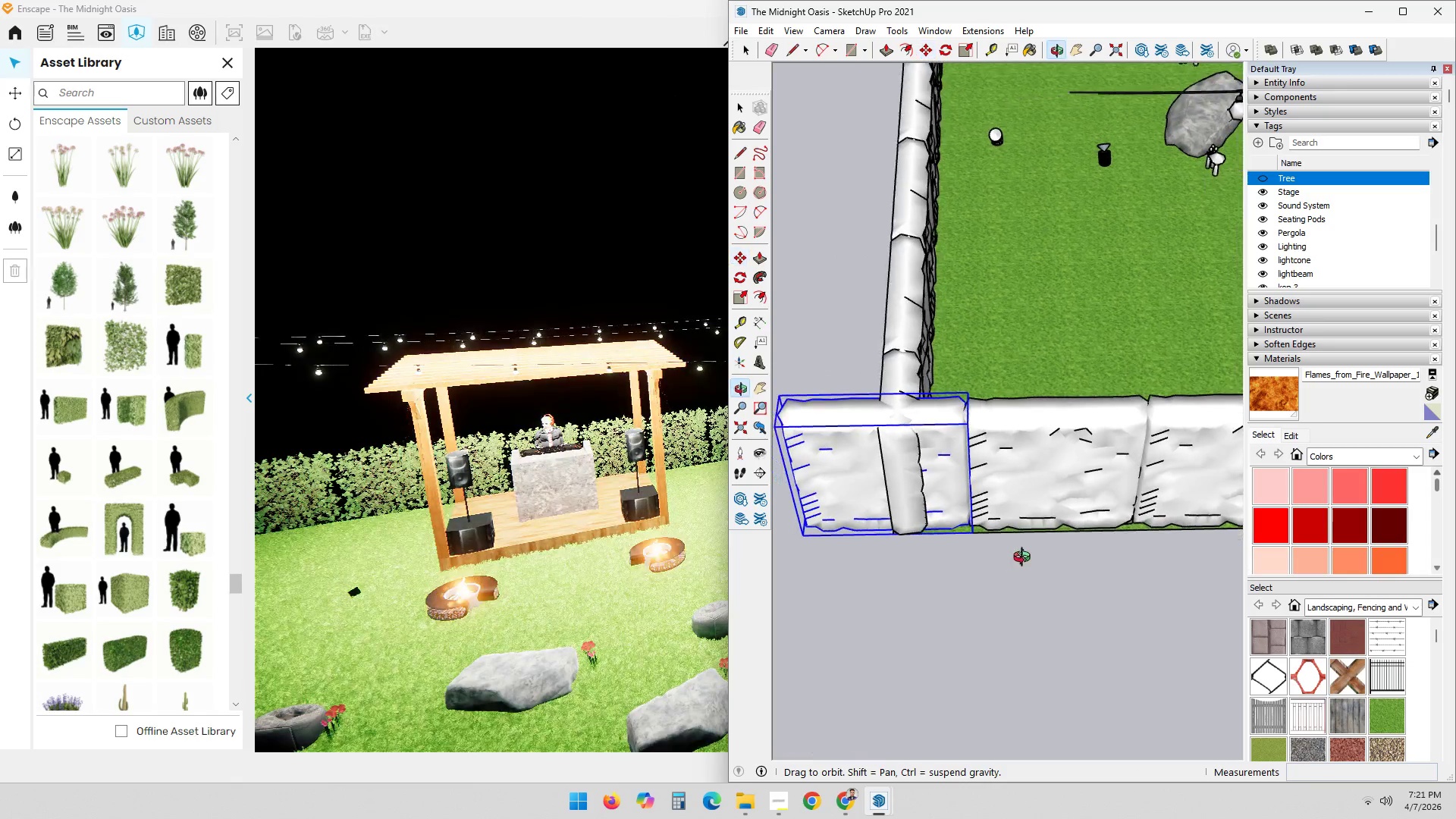 
key(S)
 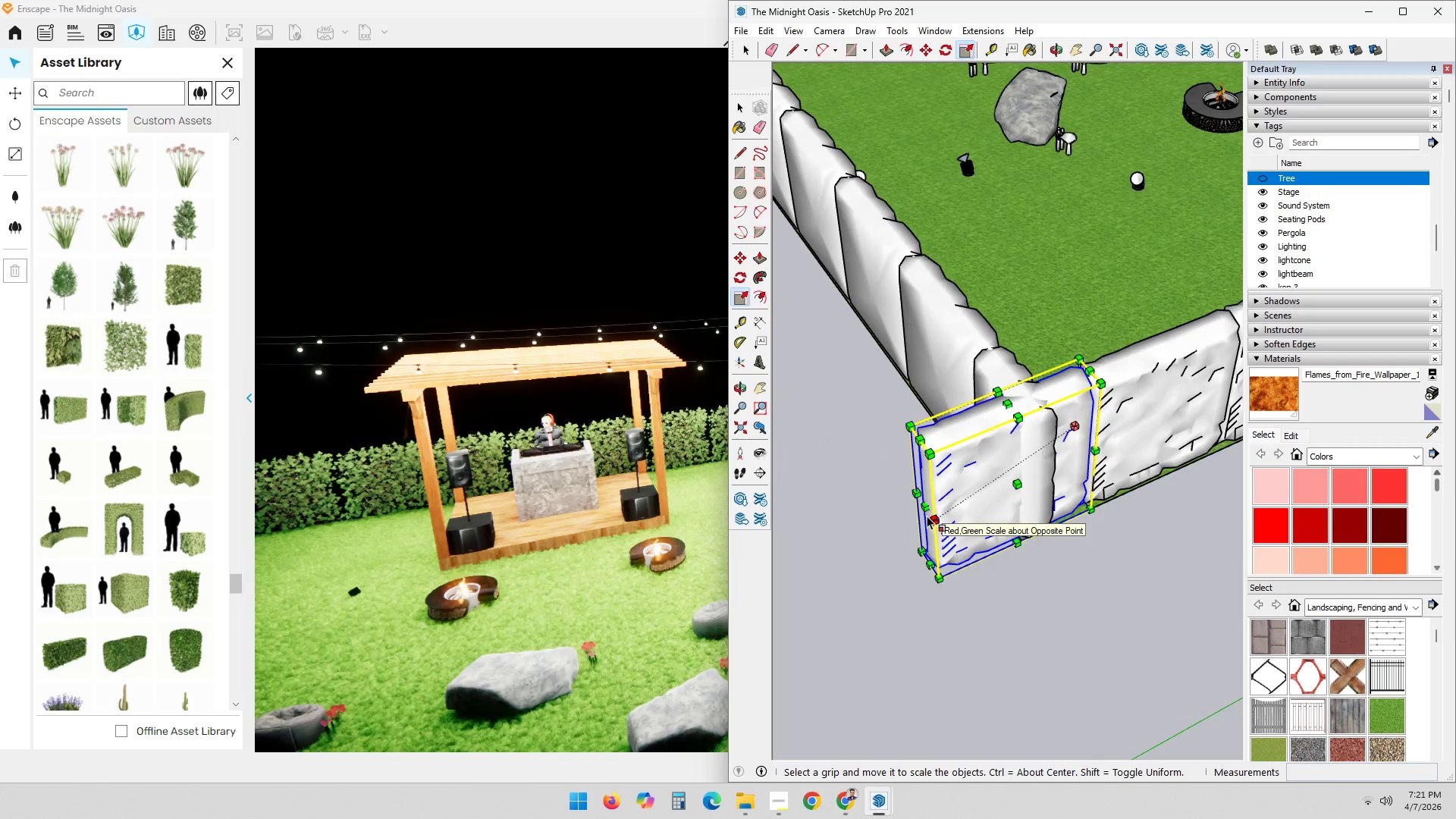 
left_click_drag(start_coordinate=[924, 510], to_coordinate=[929, 507])
 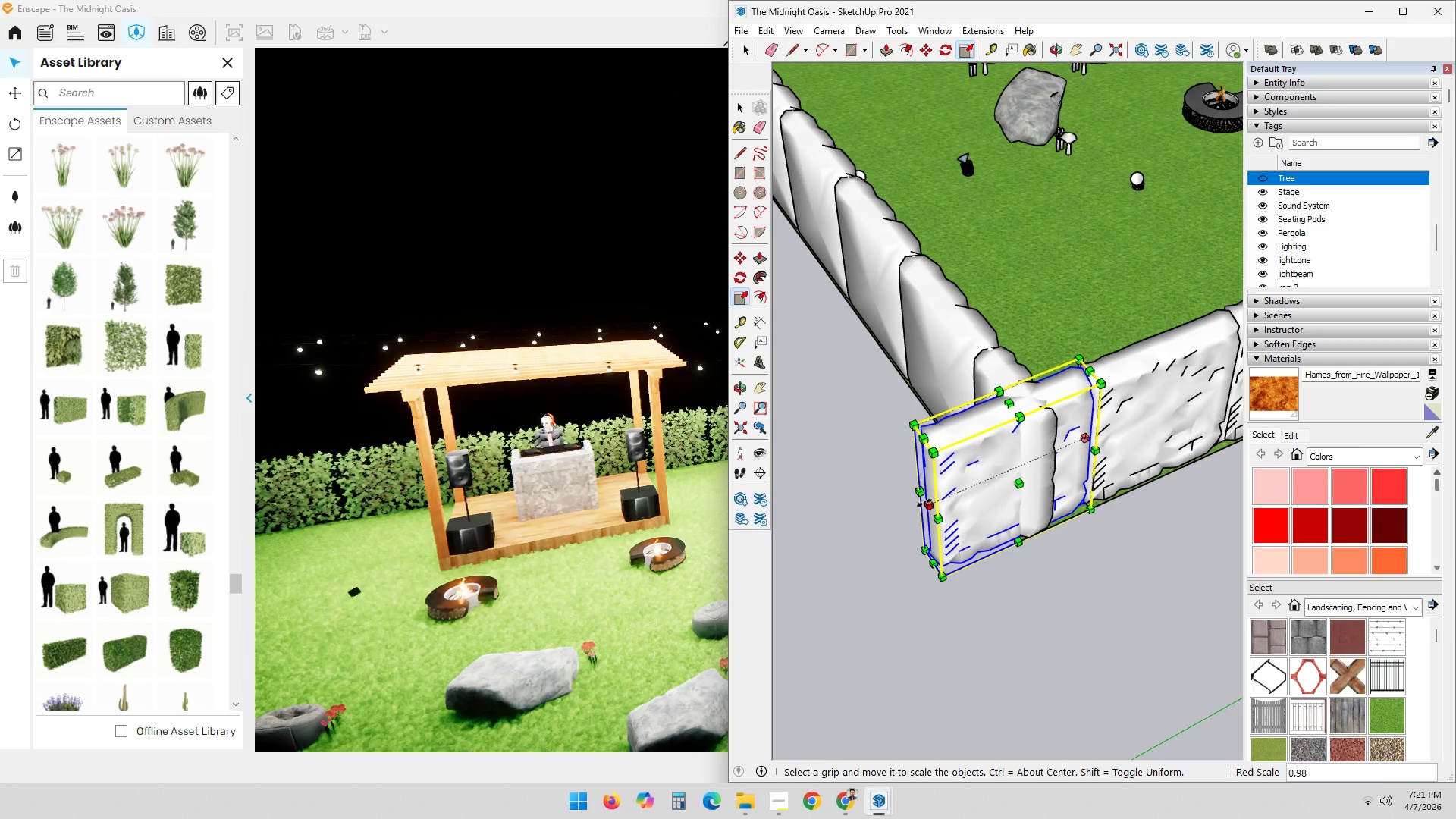 
left_click([927, 509])
 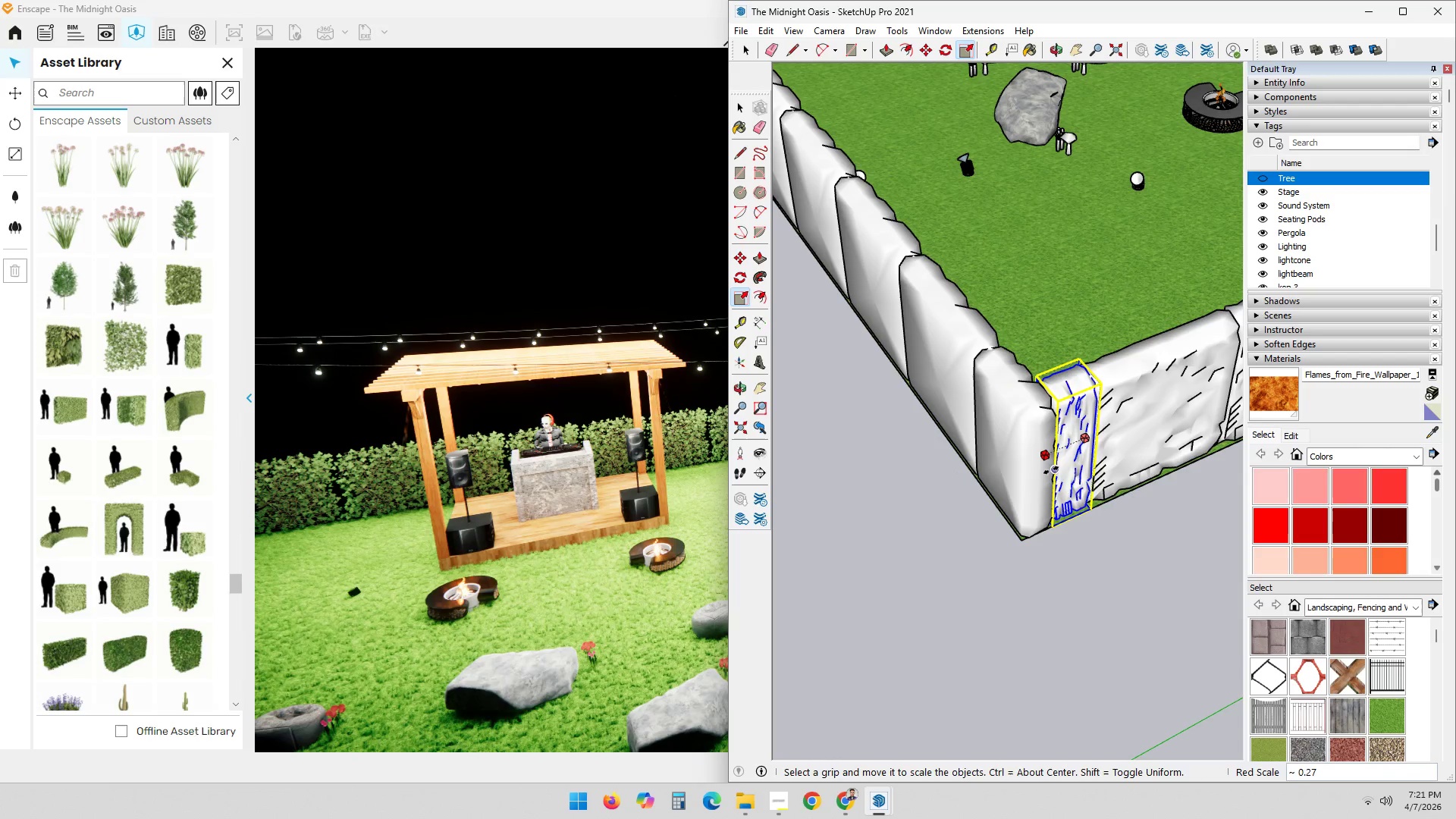 
left_click([1050, 472])
 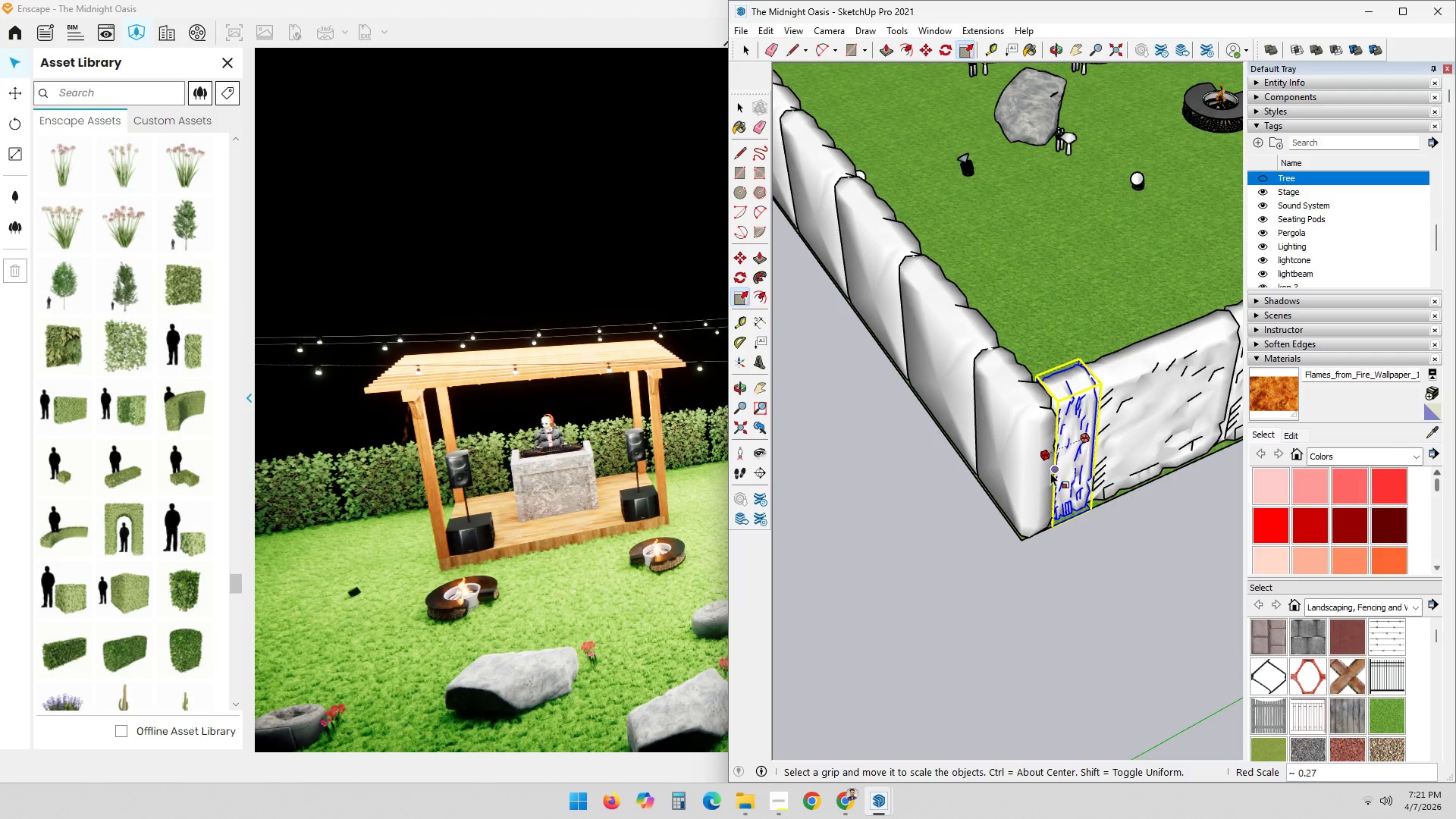 
key(Space)
 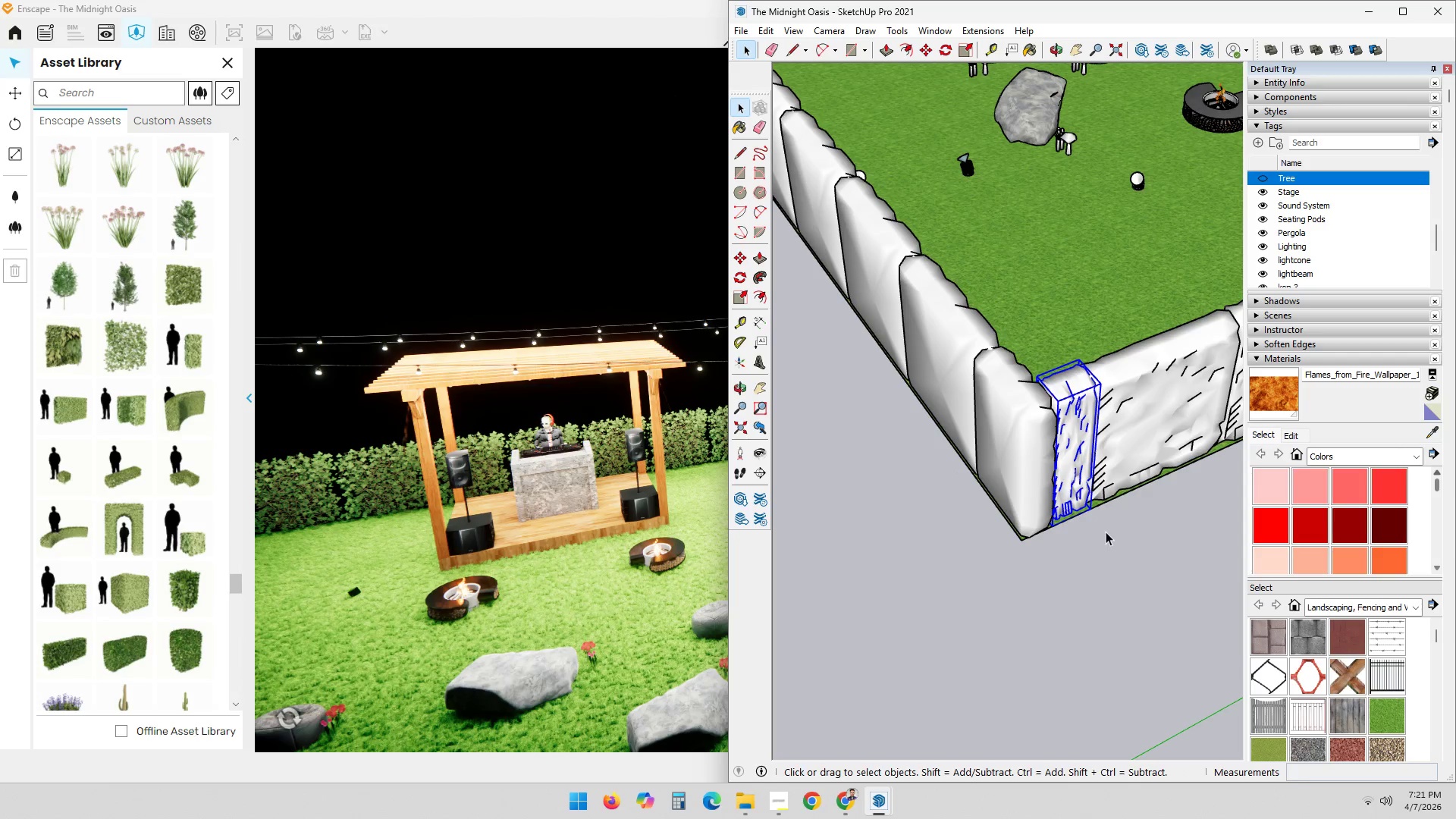 
triple_click([1106, 532])
 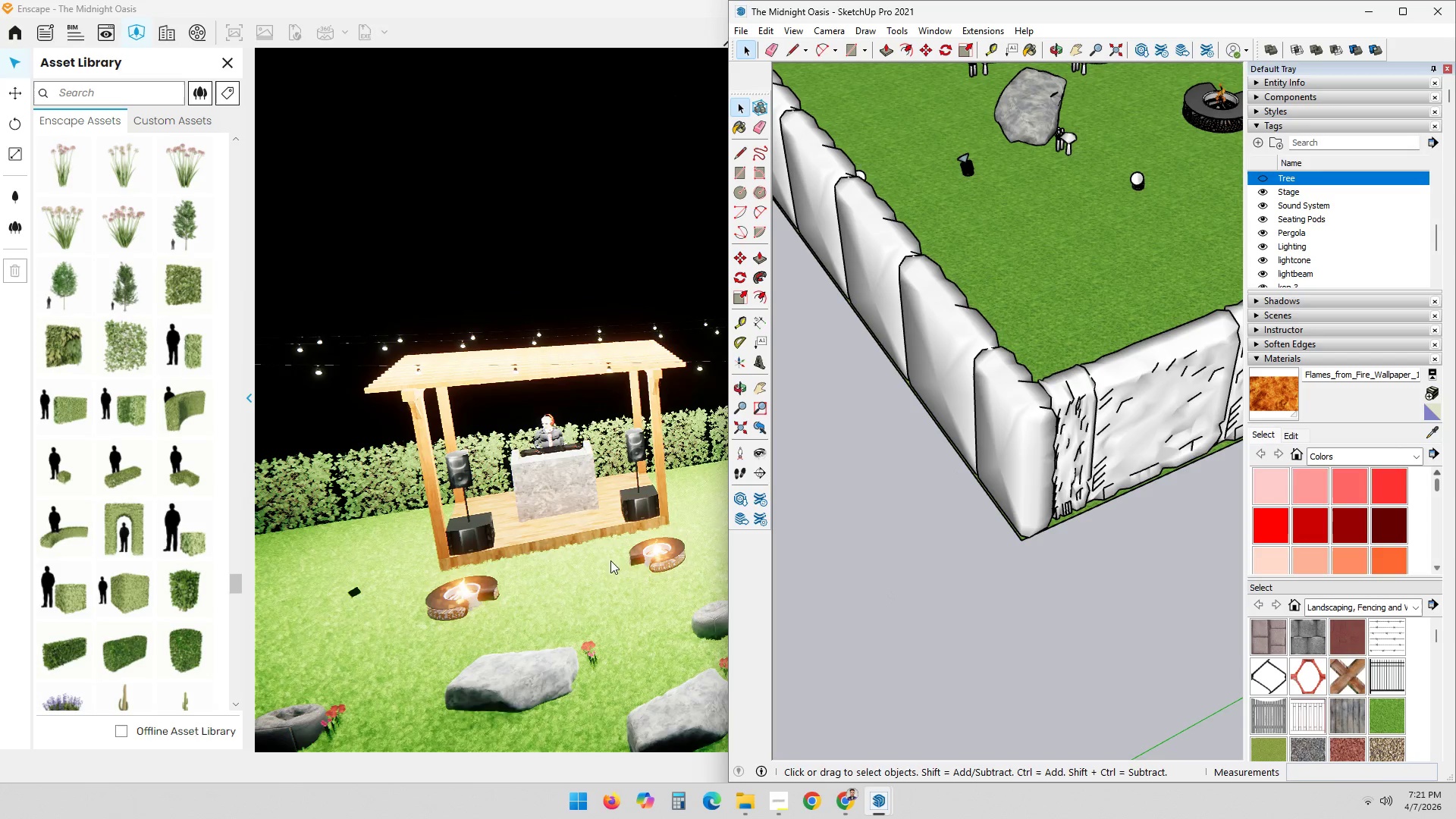 
left_click_drag(start_coordinate=[622, 583], to_coordinate=[783, 384])
 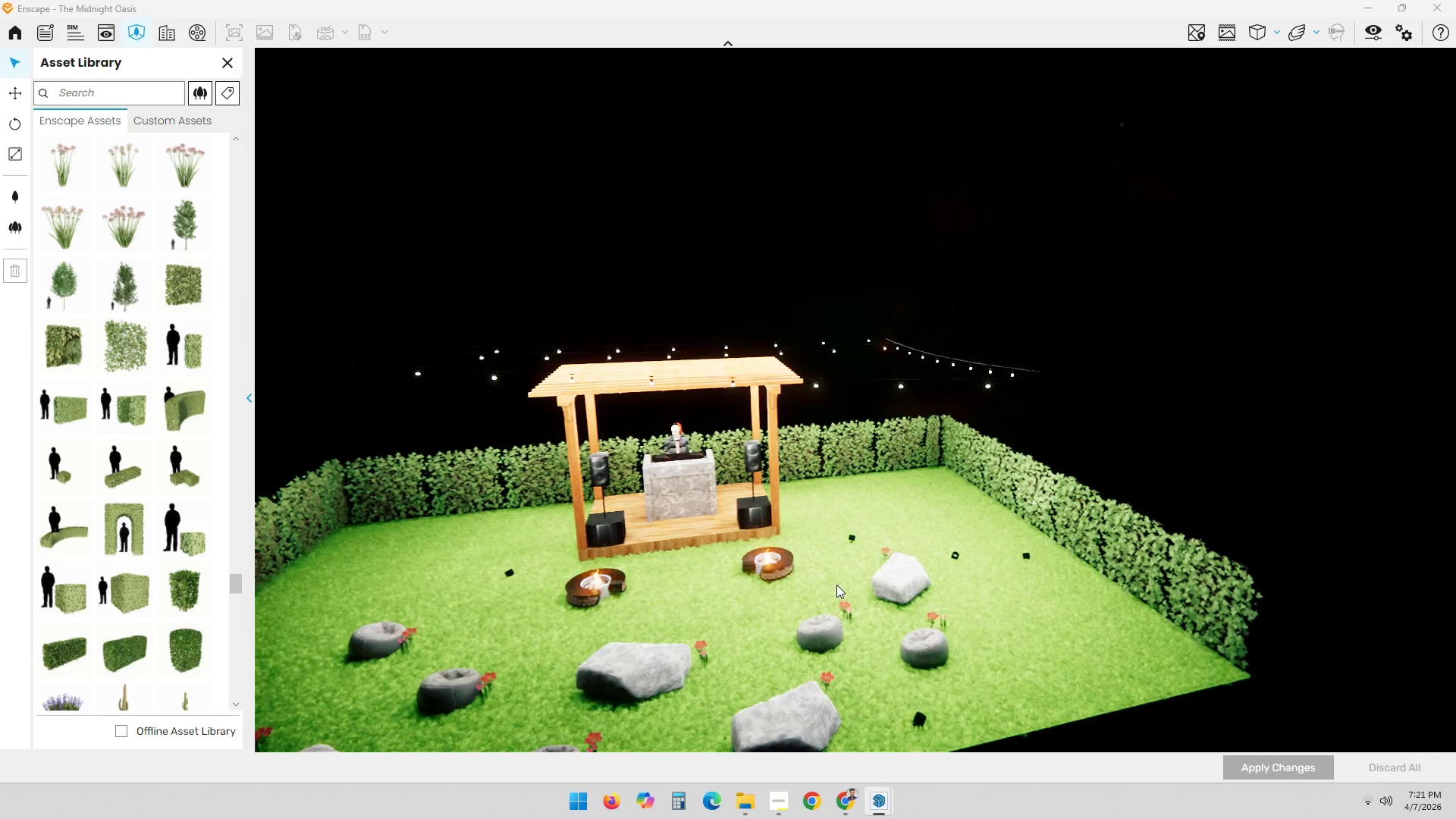 
scroll: coordinate [905, 564], scroll_direction: down, amount: 8.0
 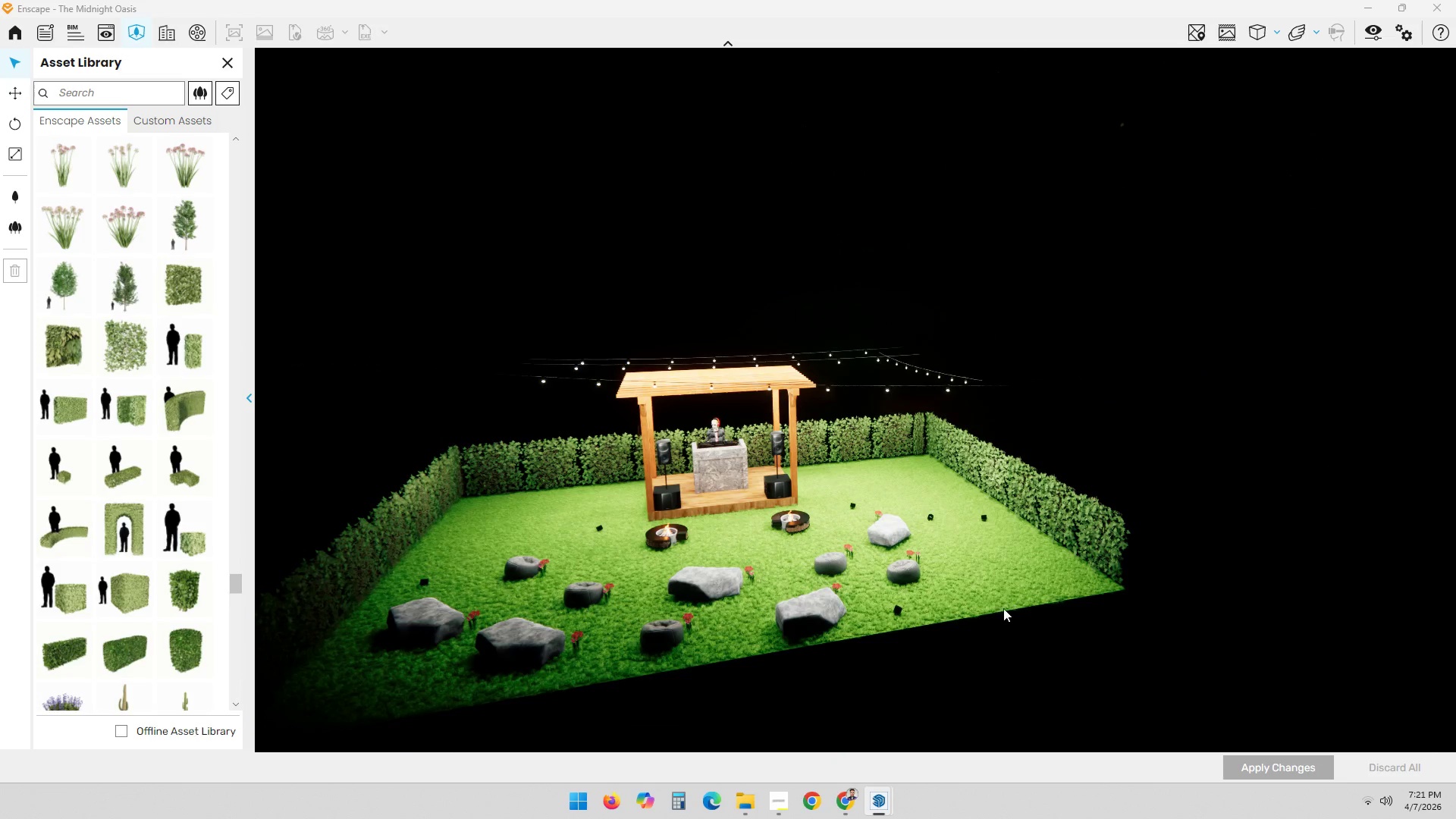 
key(Alt+AltLeft)
 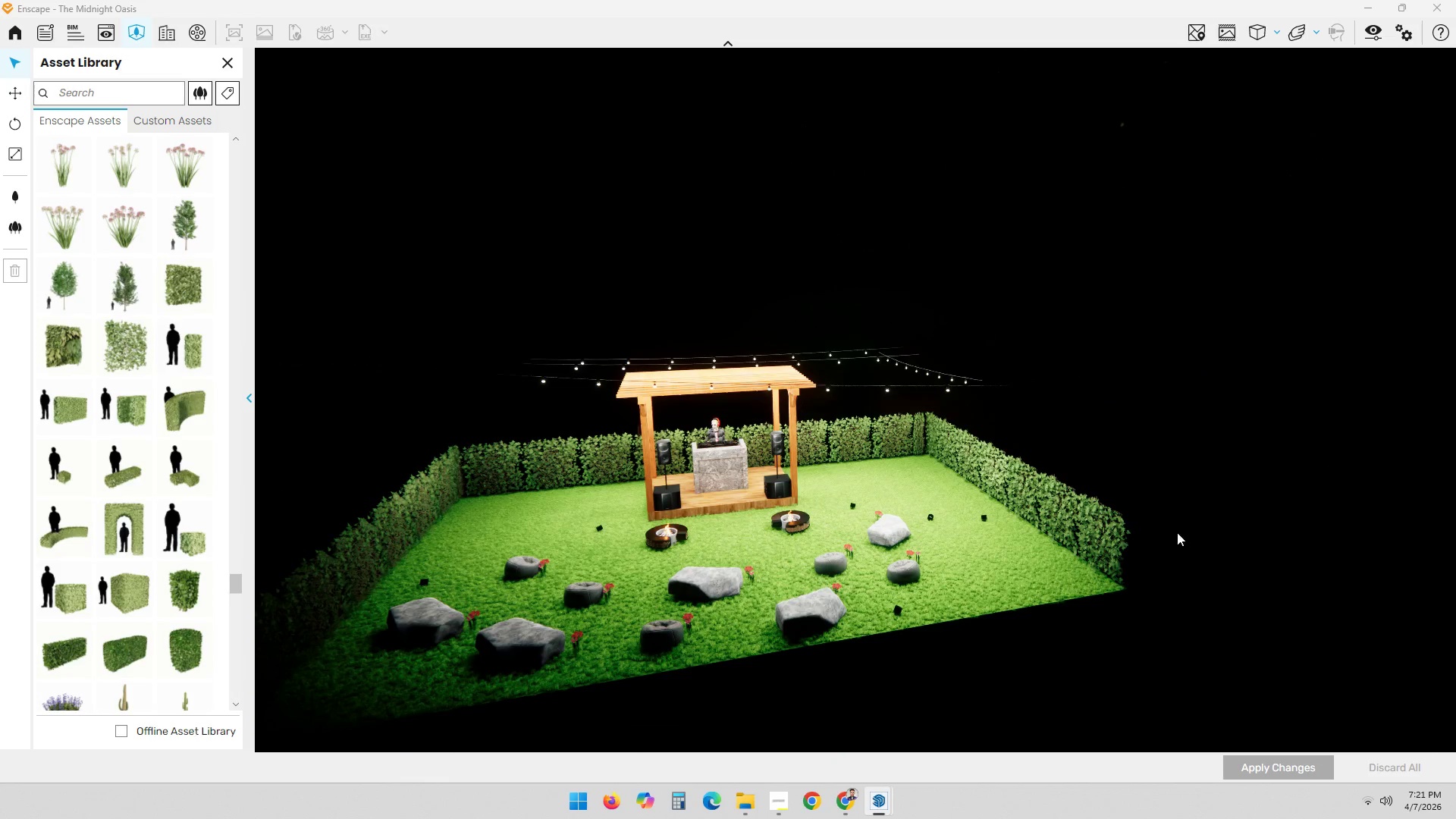 
key(Alt+Tab)
 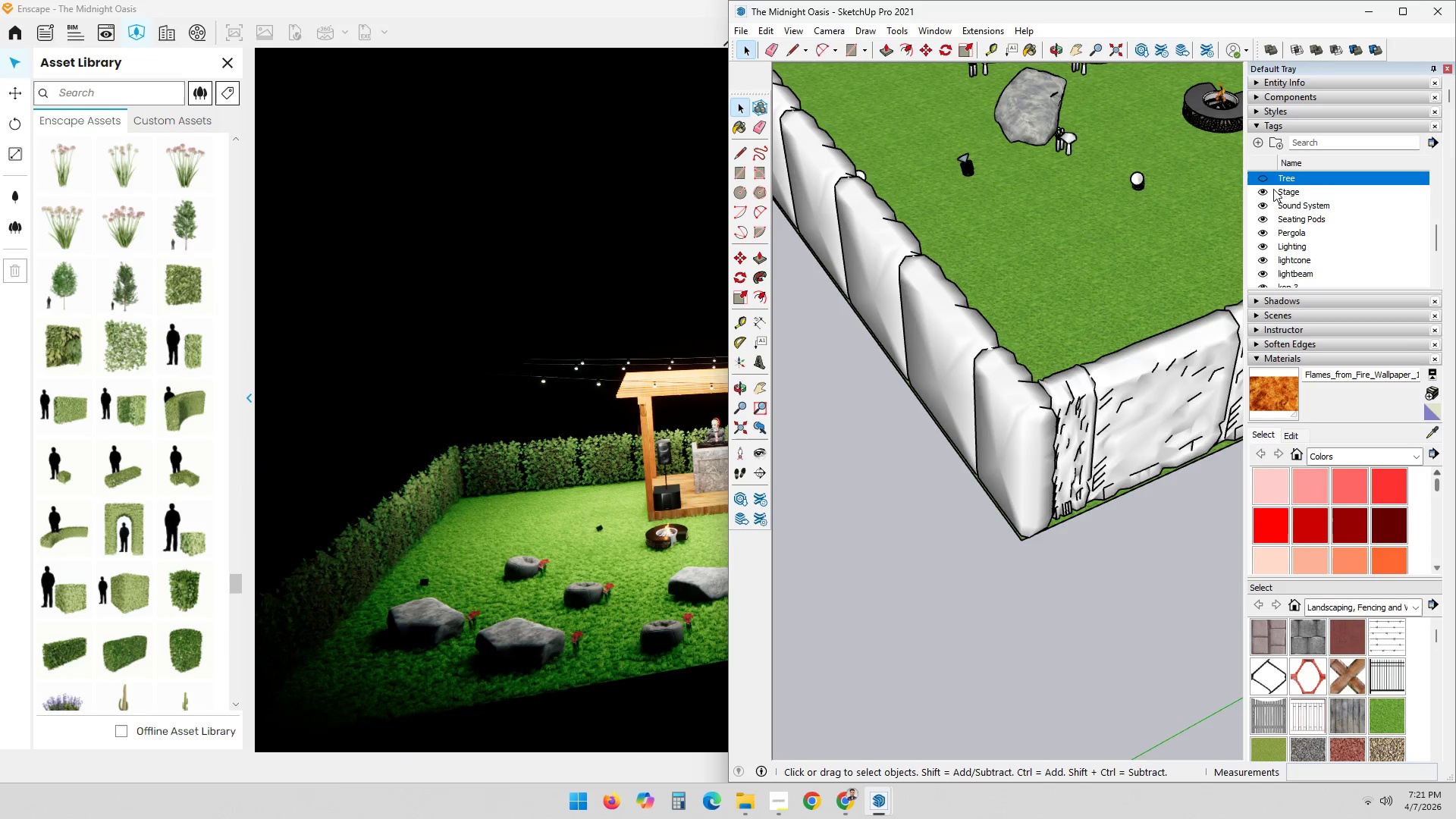 
left_click([1263, 178])
 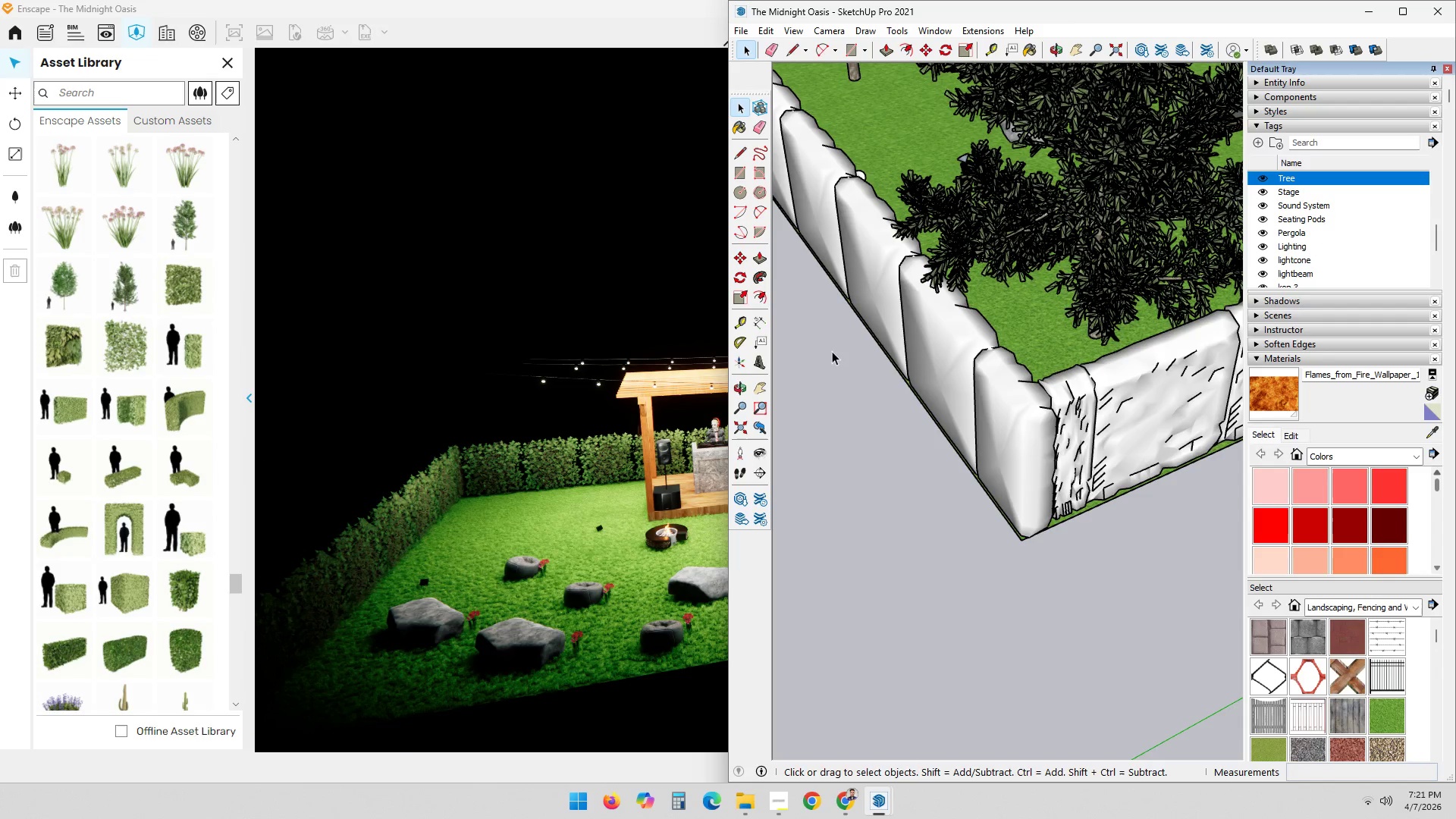 
key(Alt+AltLeft)
 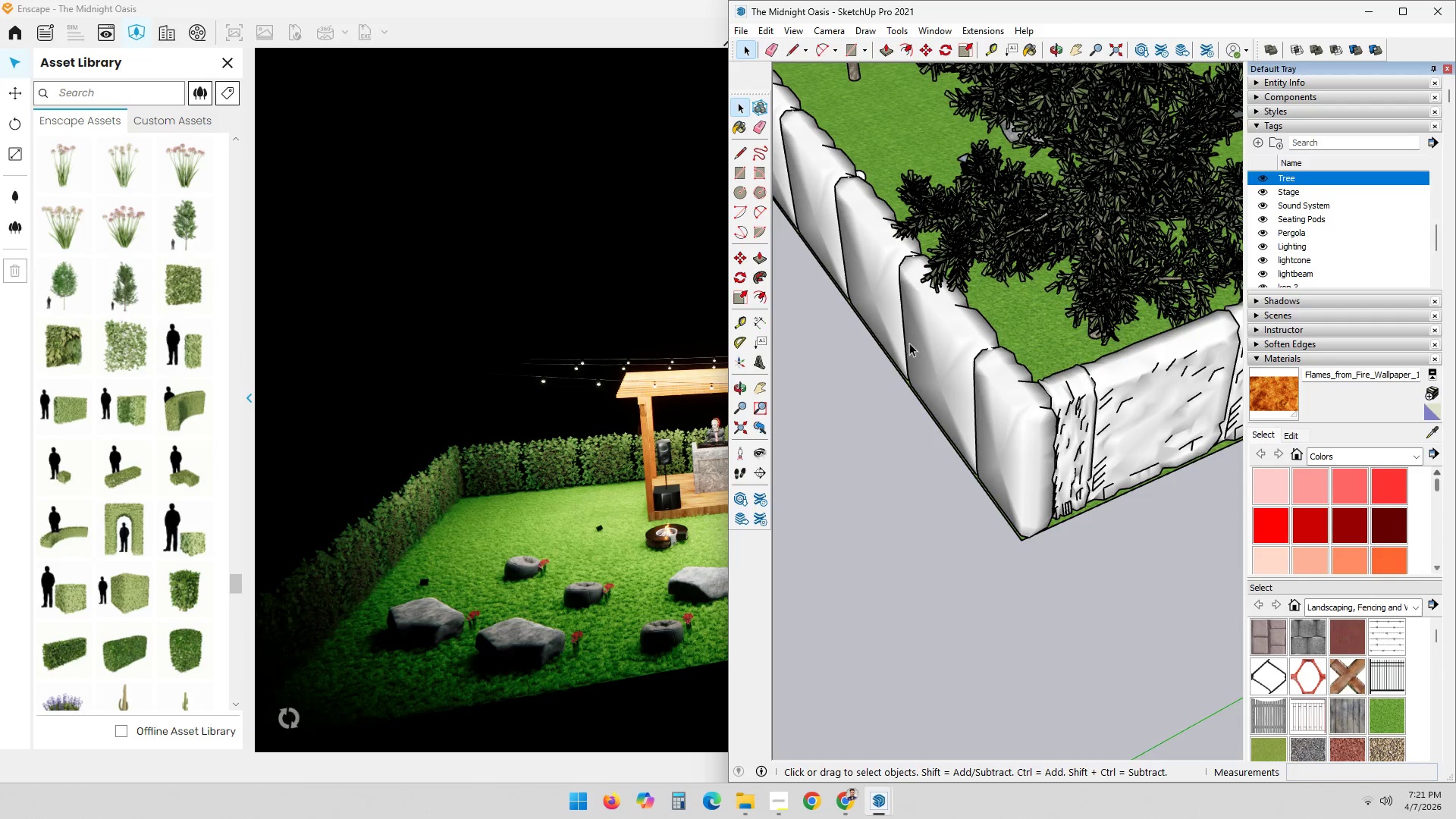 
key(Alt+Tab)
 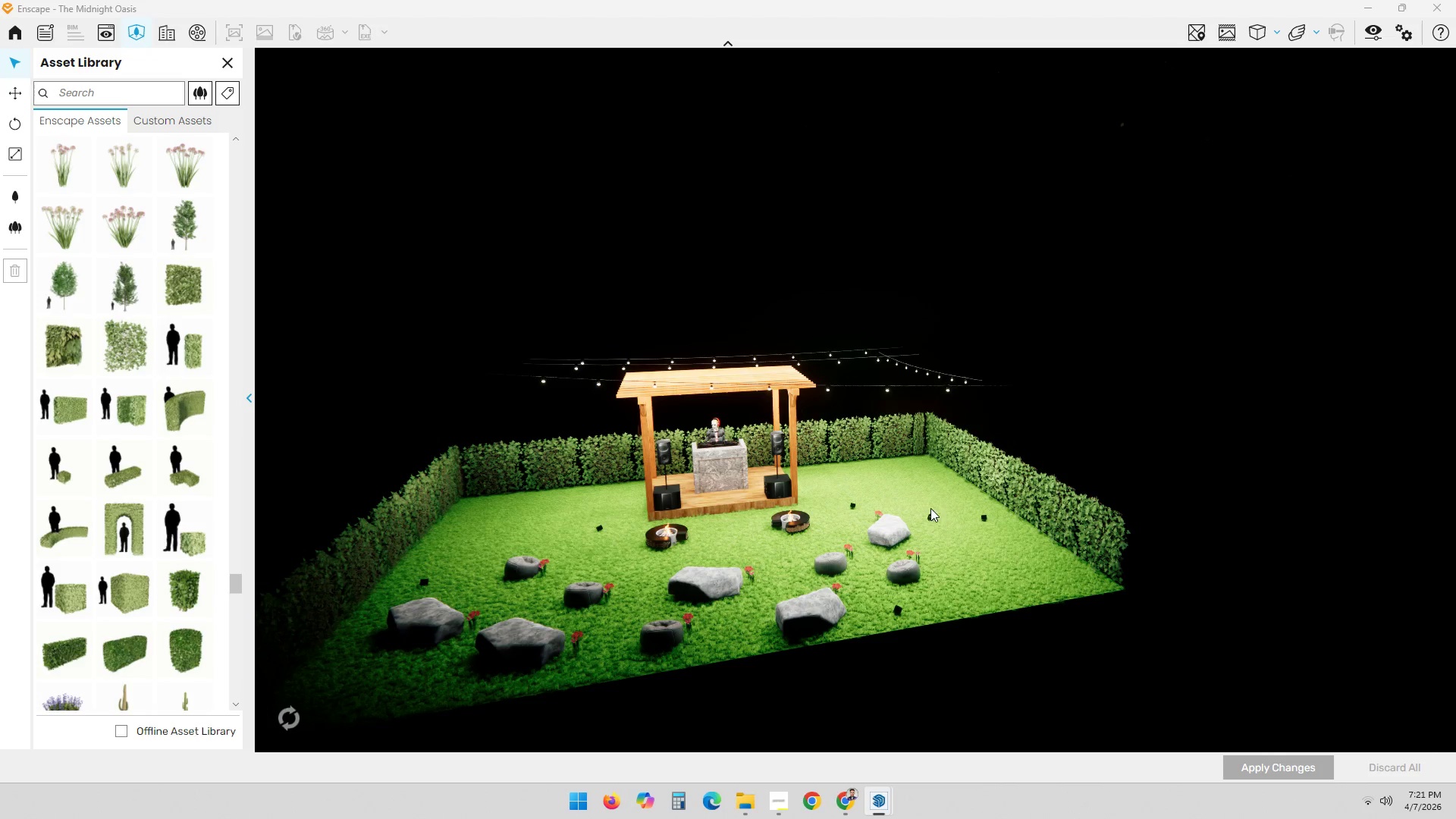 
key(Alt+AltLeft)
 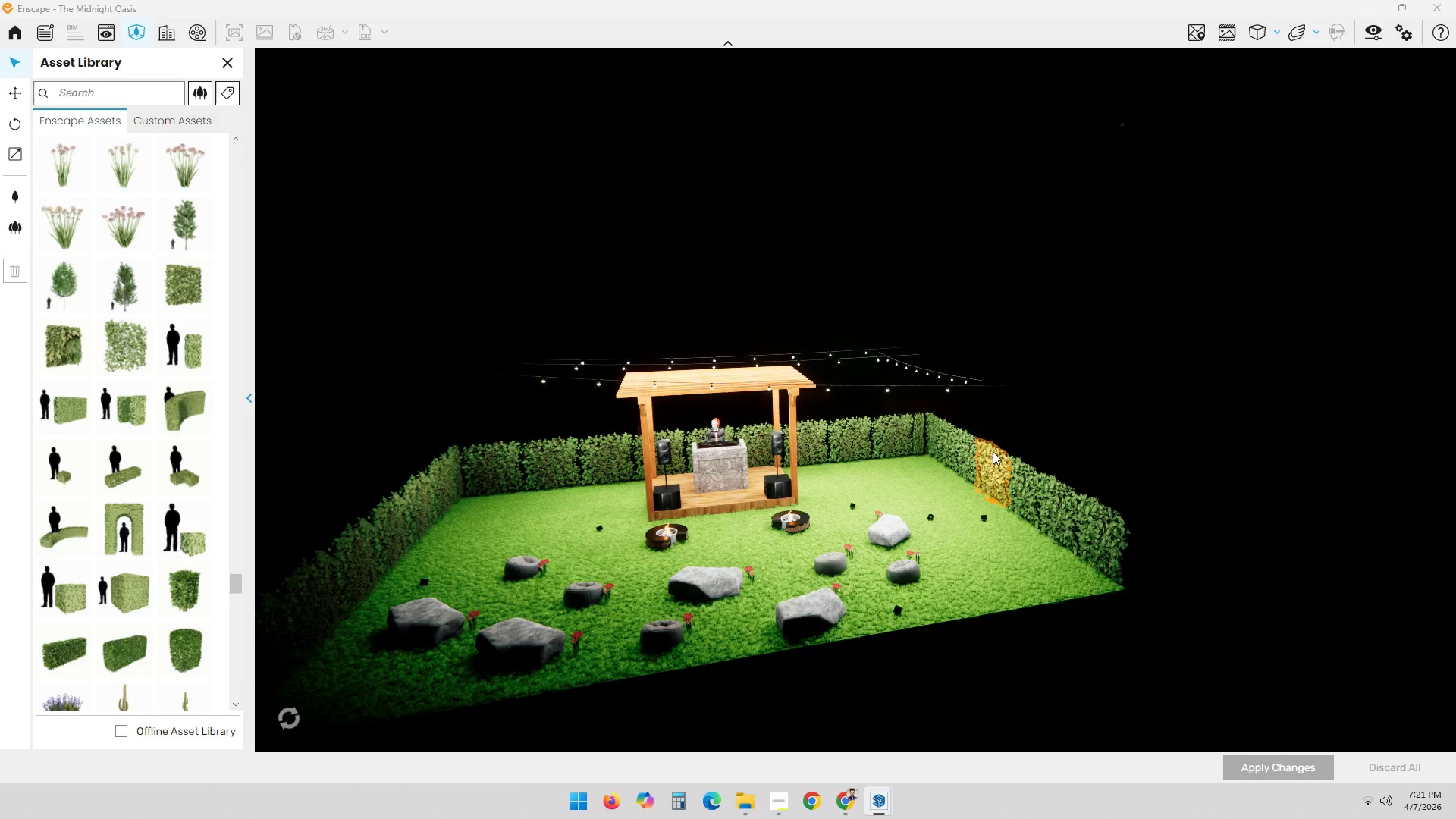 
key(Alt+Tab)
 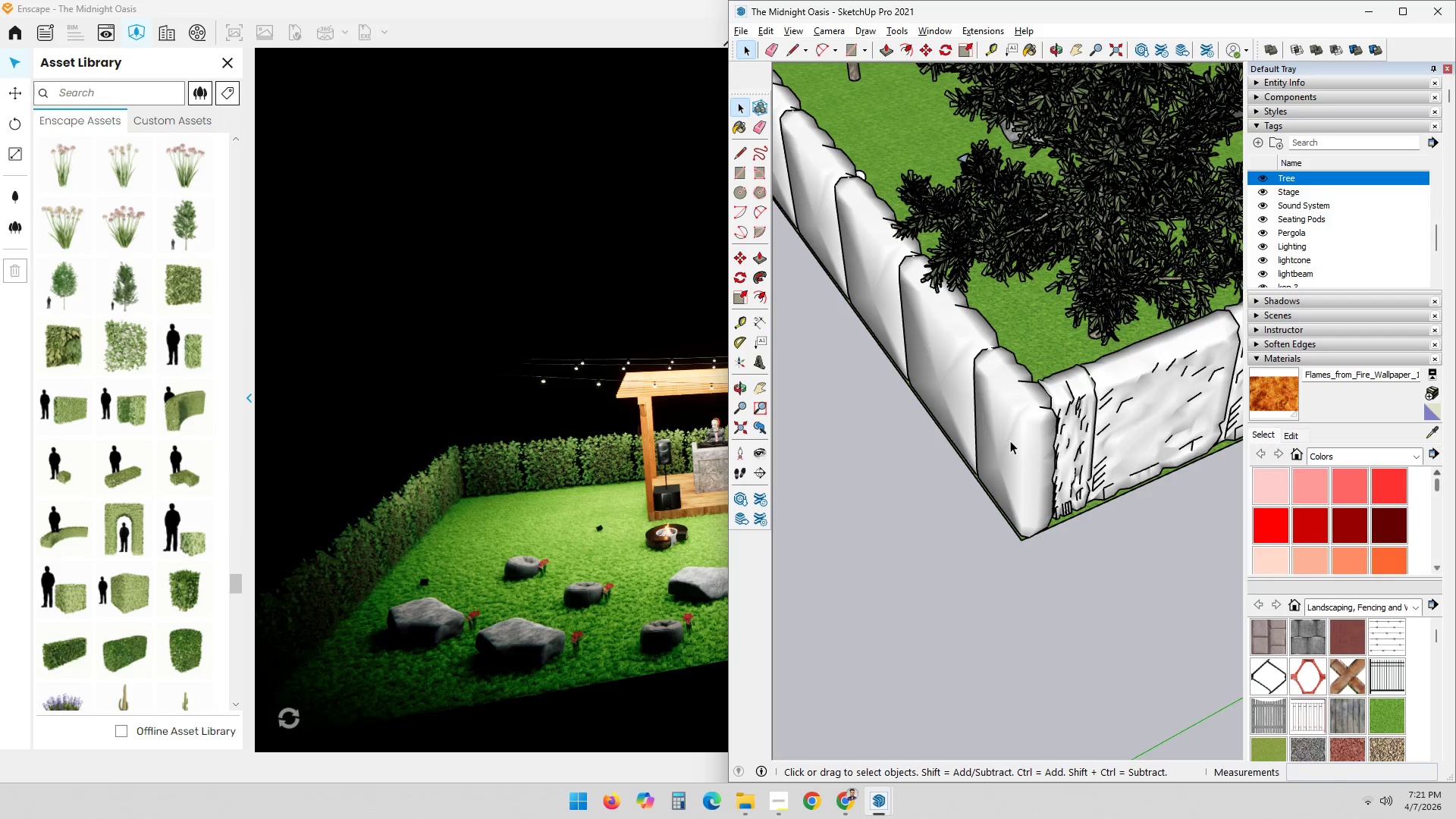 
key(Alt+AltLeft)
 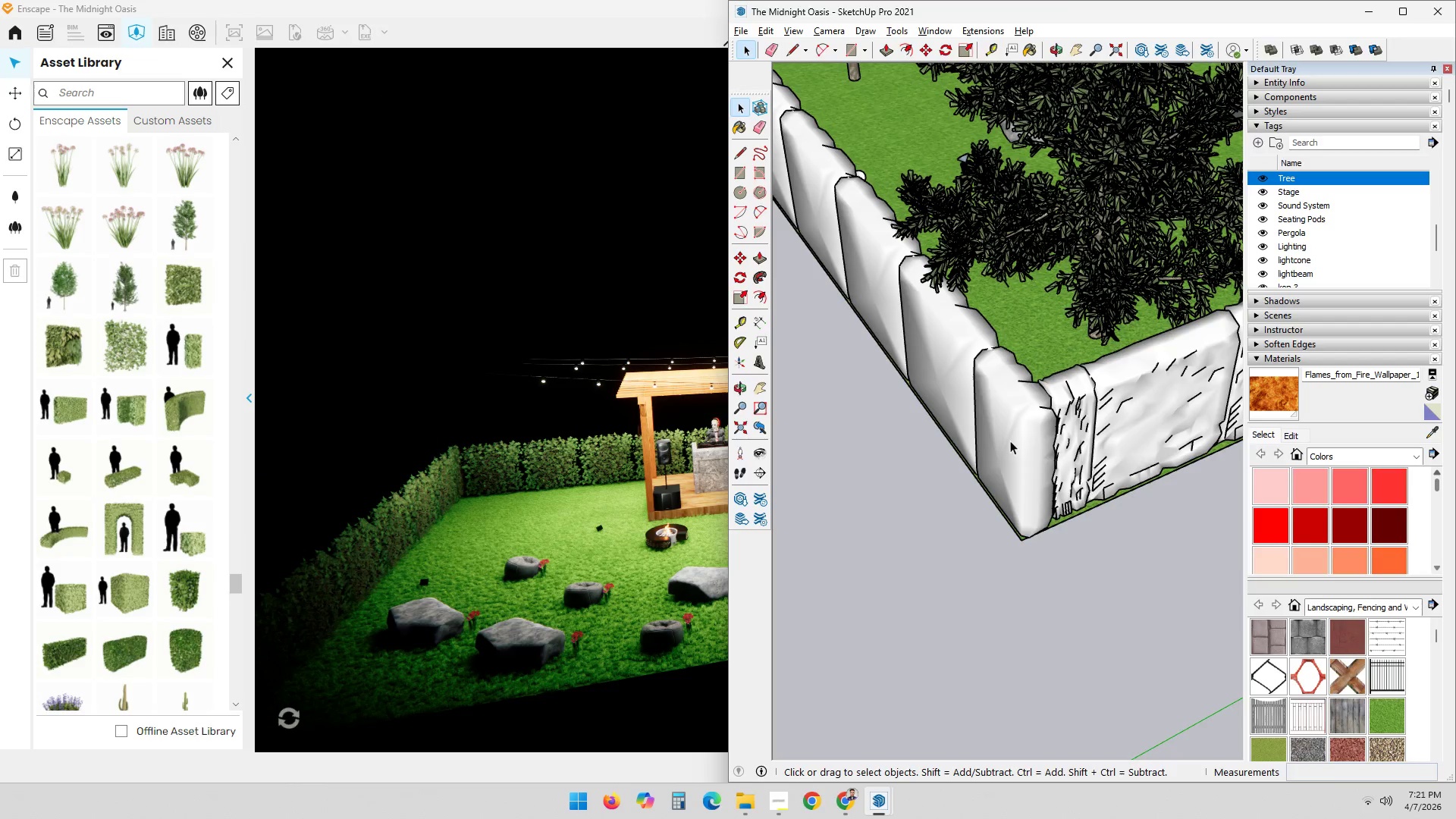 
key(Alt+Tab)
 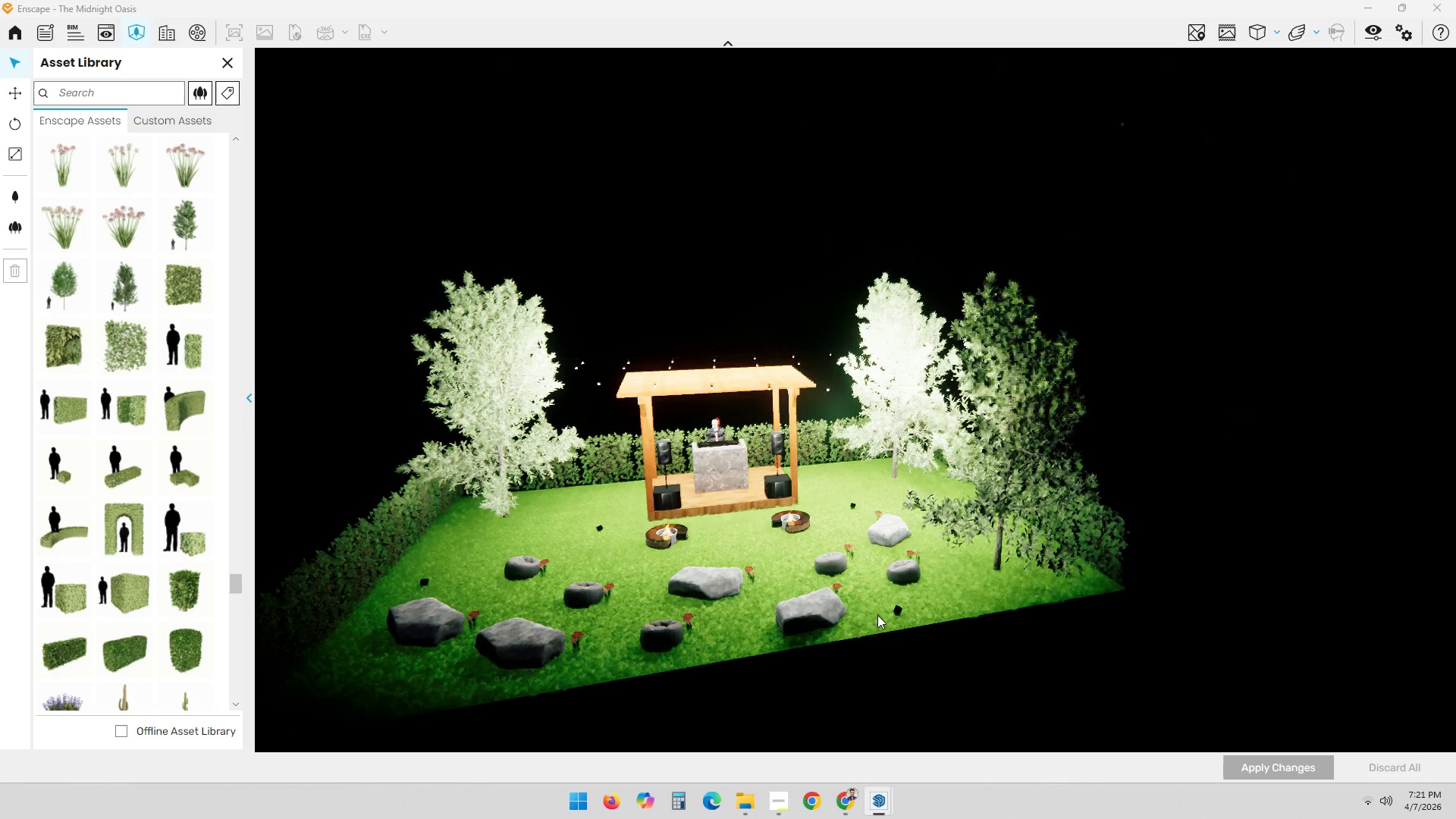 
left_click([973, 687])
 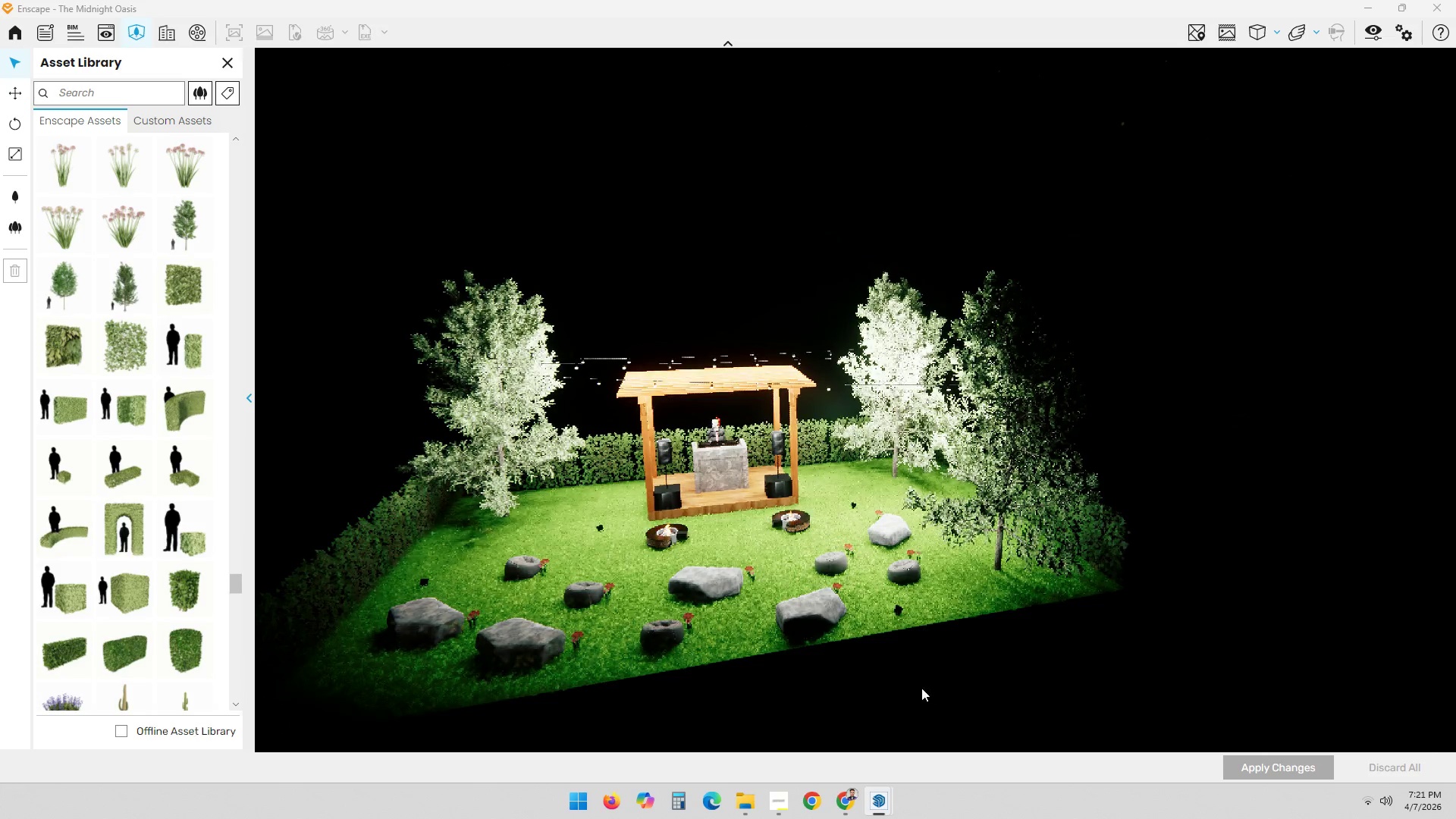 
left_click_drag(start_coordinate=[912, 696], to_coordinate=[936, 393])
 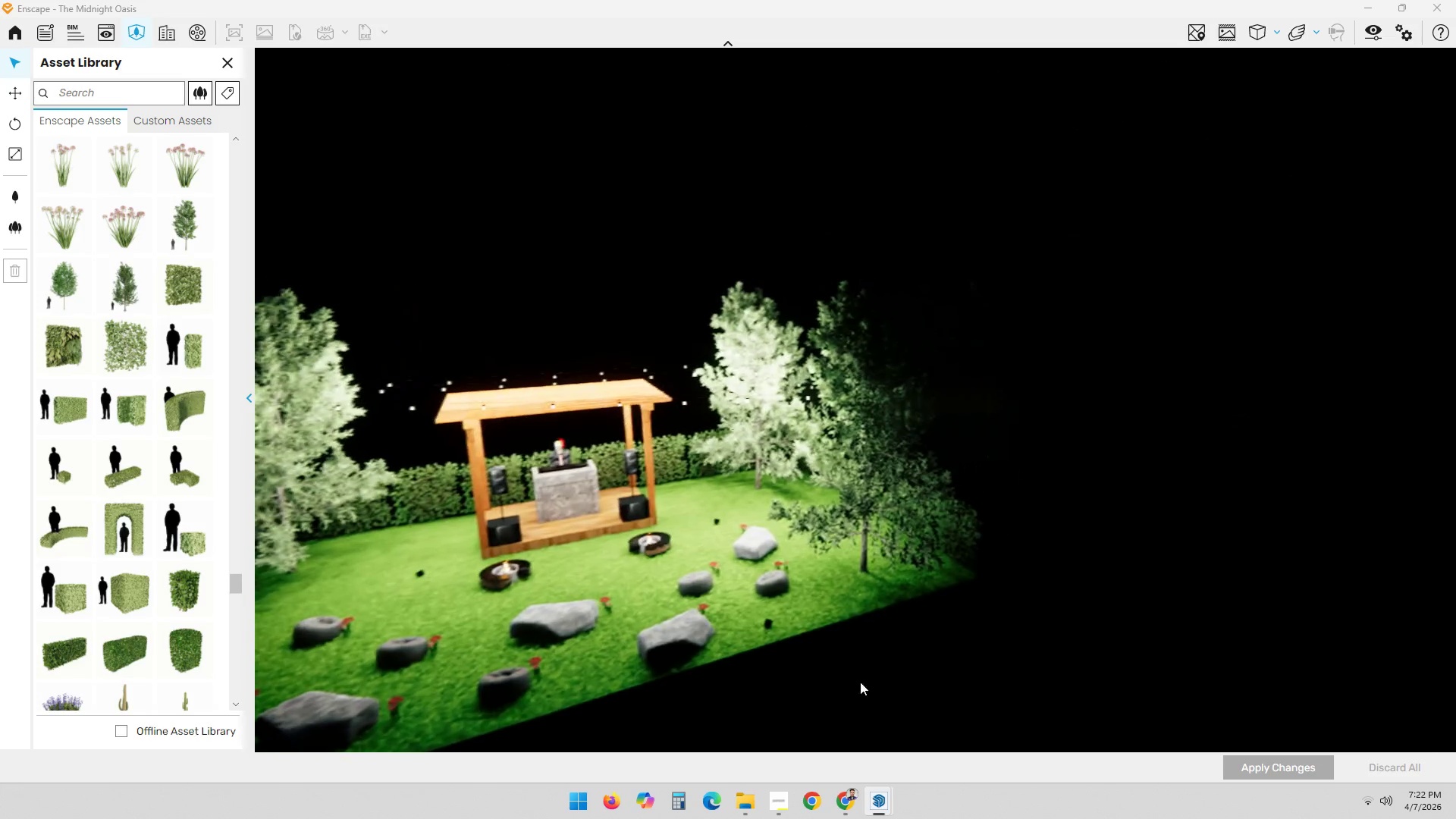 
hold_key(key=ShiftLeft, duration=1.49)
 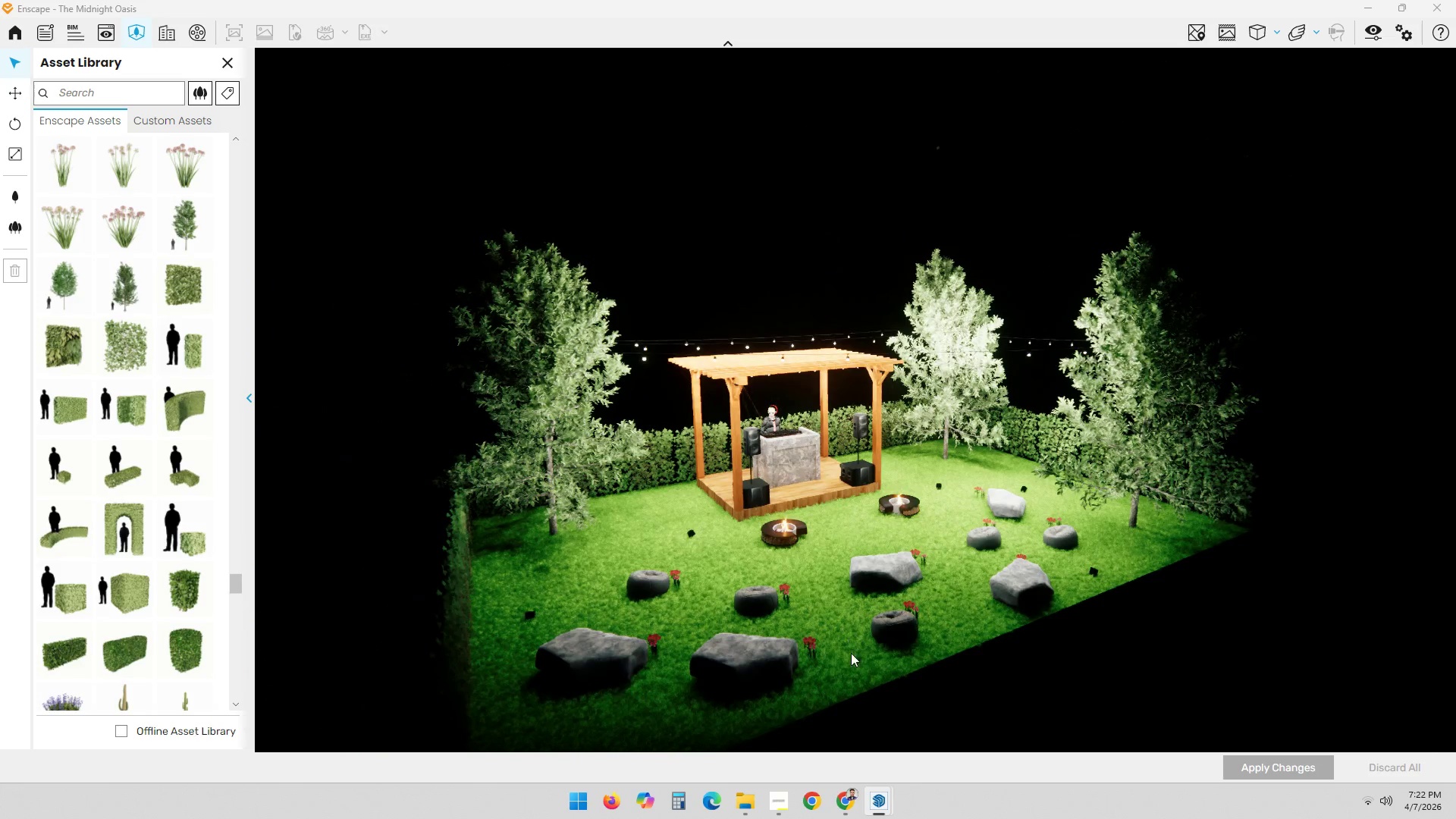 
left_click_drag(start_coordinate=[818, 663], to_coordinate=[789, 412])
 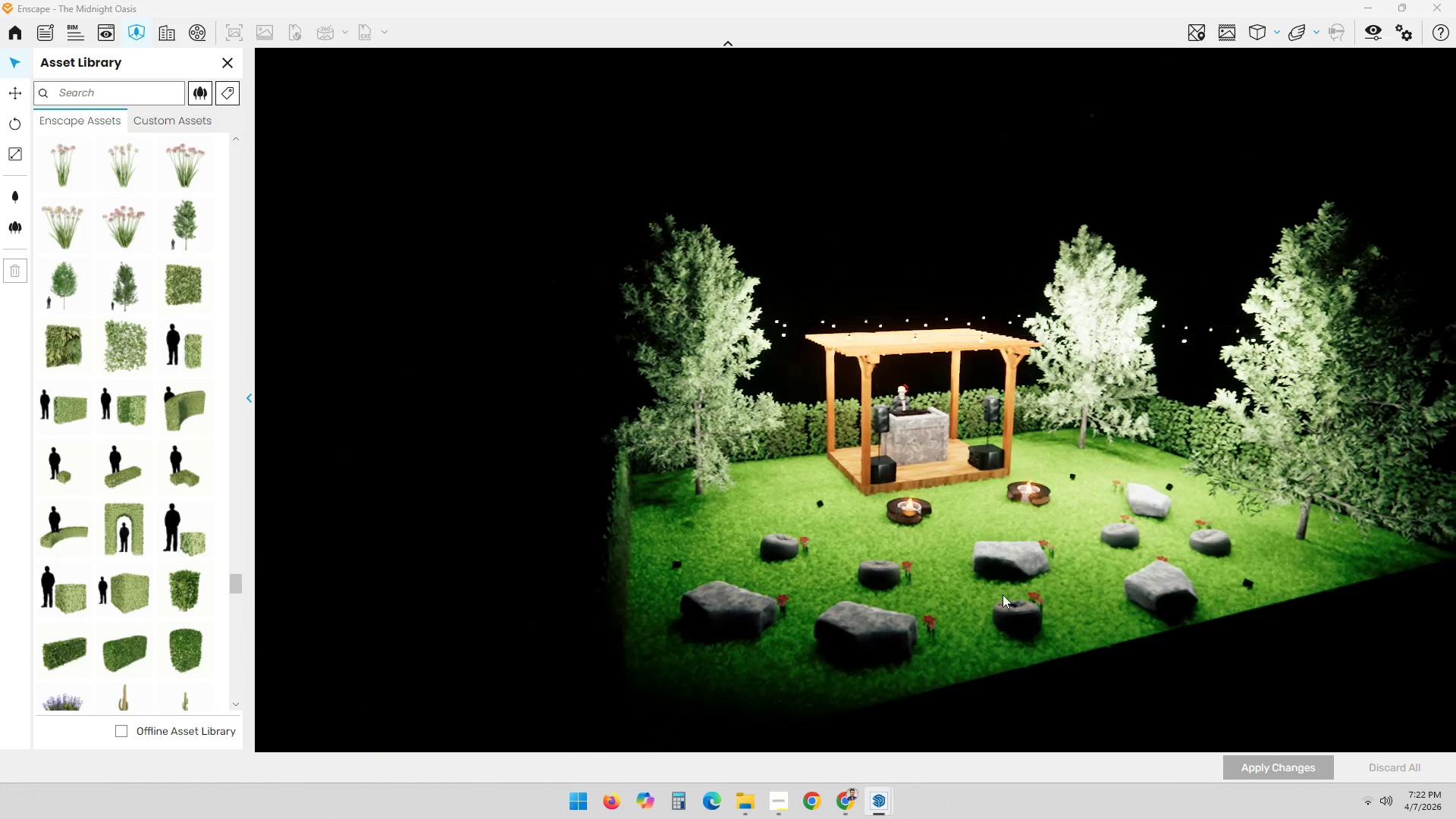 
key(Alt+AltLeft)
 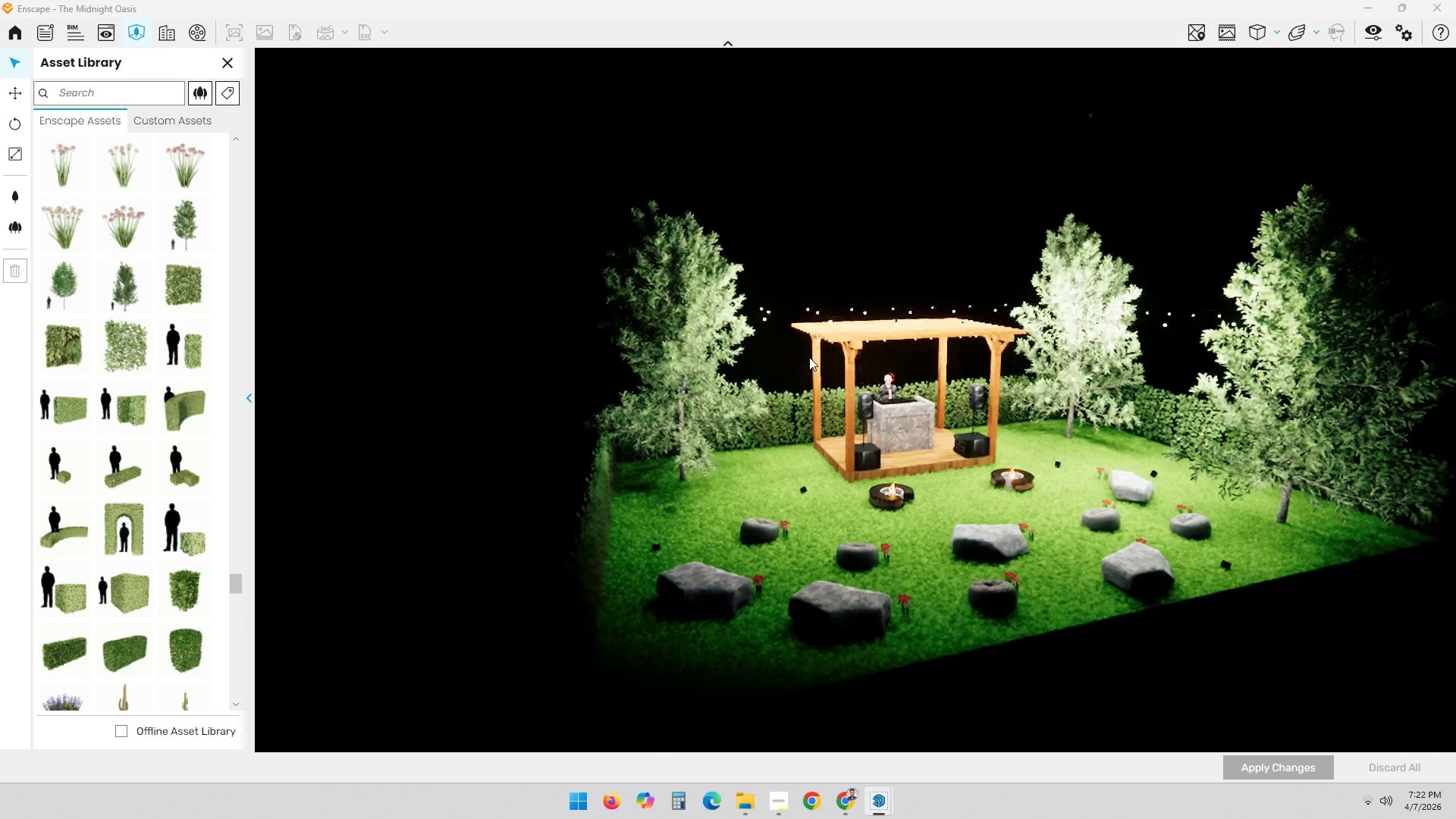 
left_click_drag(start_coordinate=[1065, 638], to_coordinate=[814, 426])
 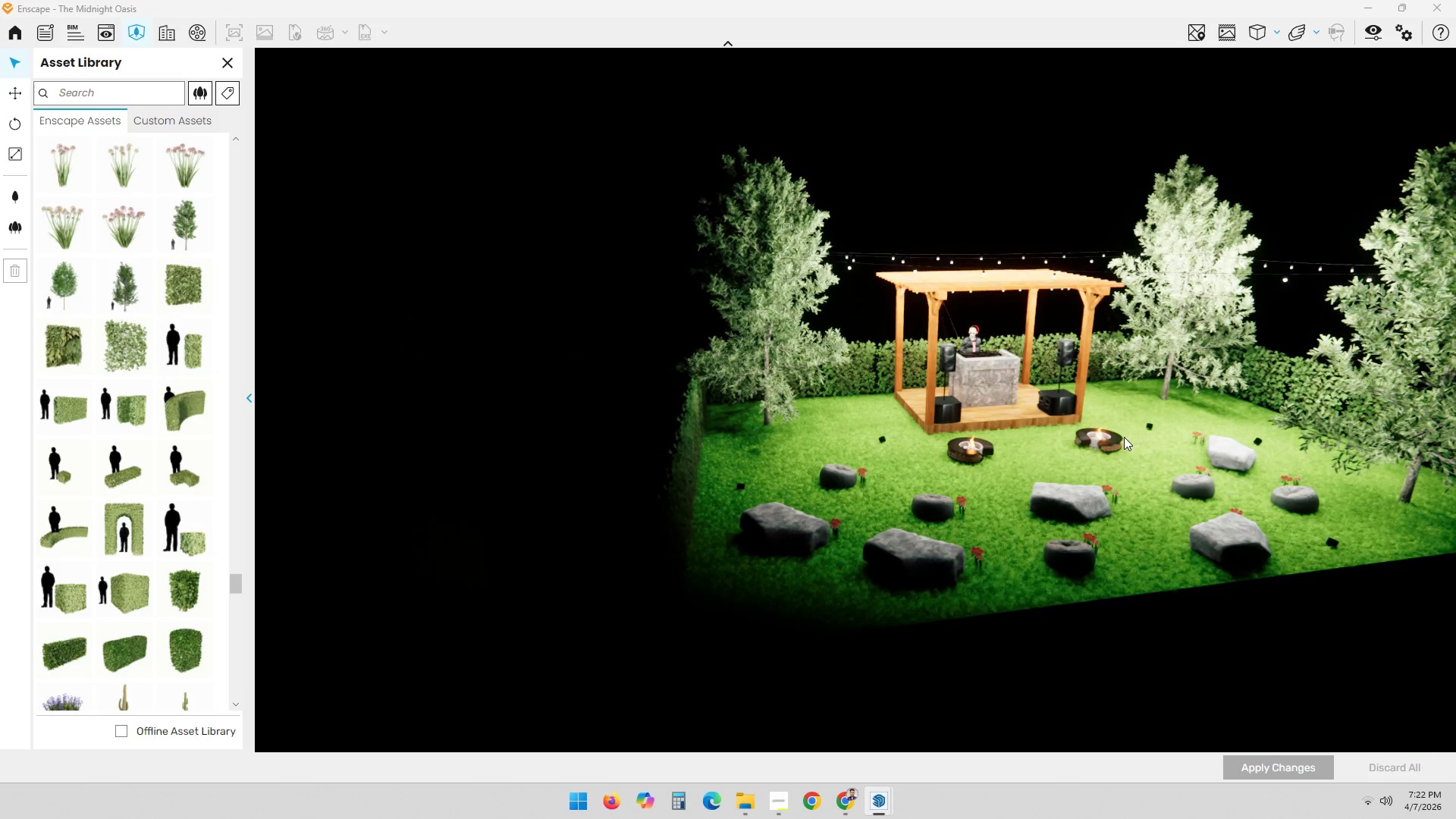 
hold_key(key=ShiftLeft, duration=0.75)
 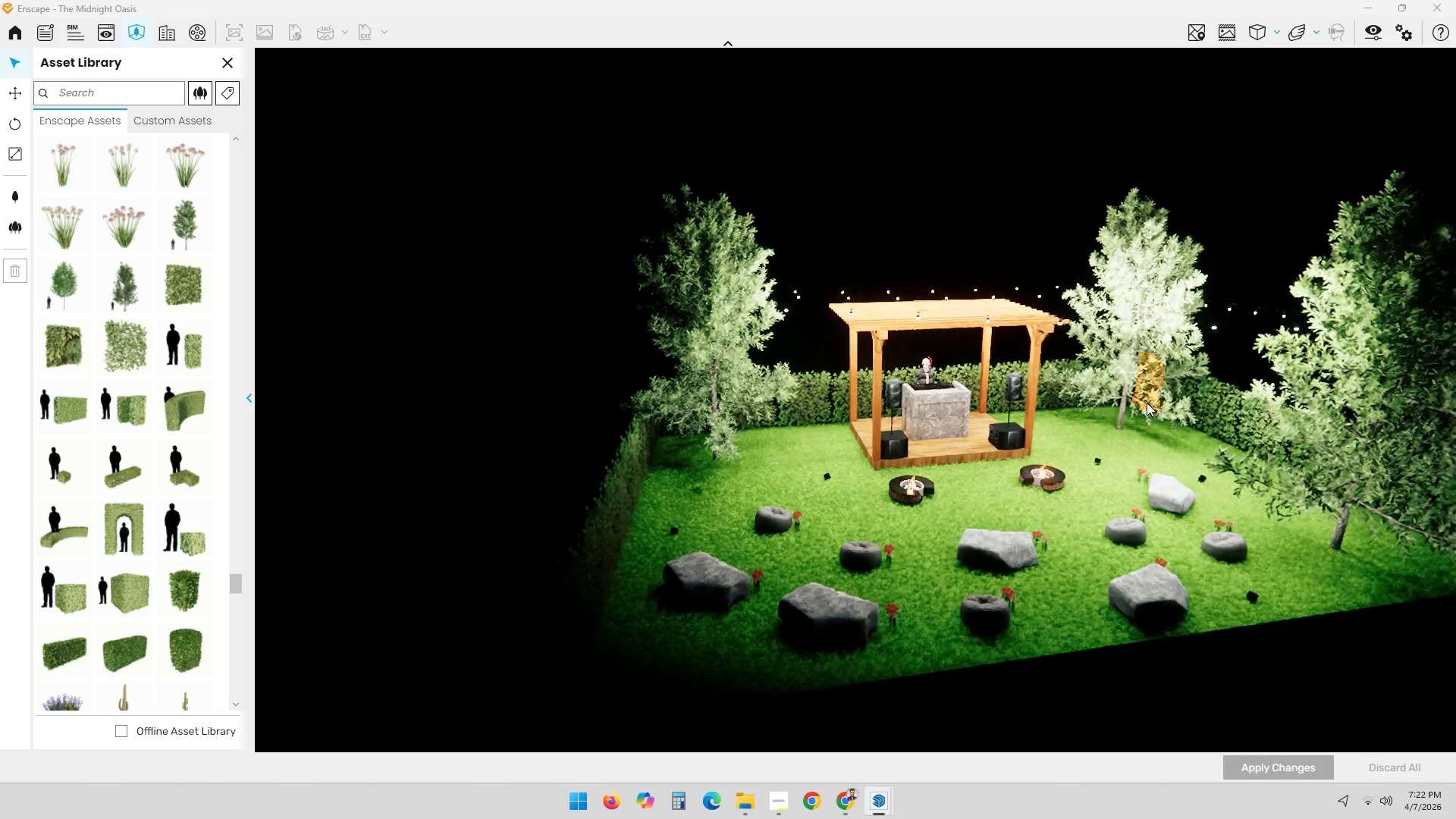 
key(Alt+AltLeft)
 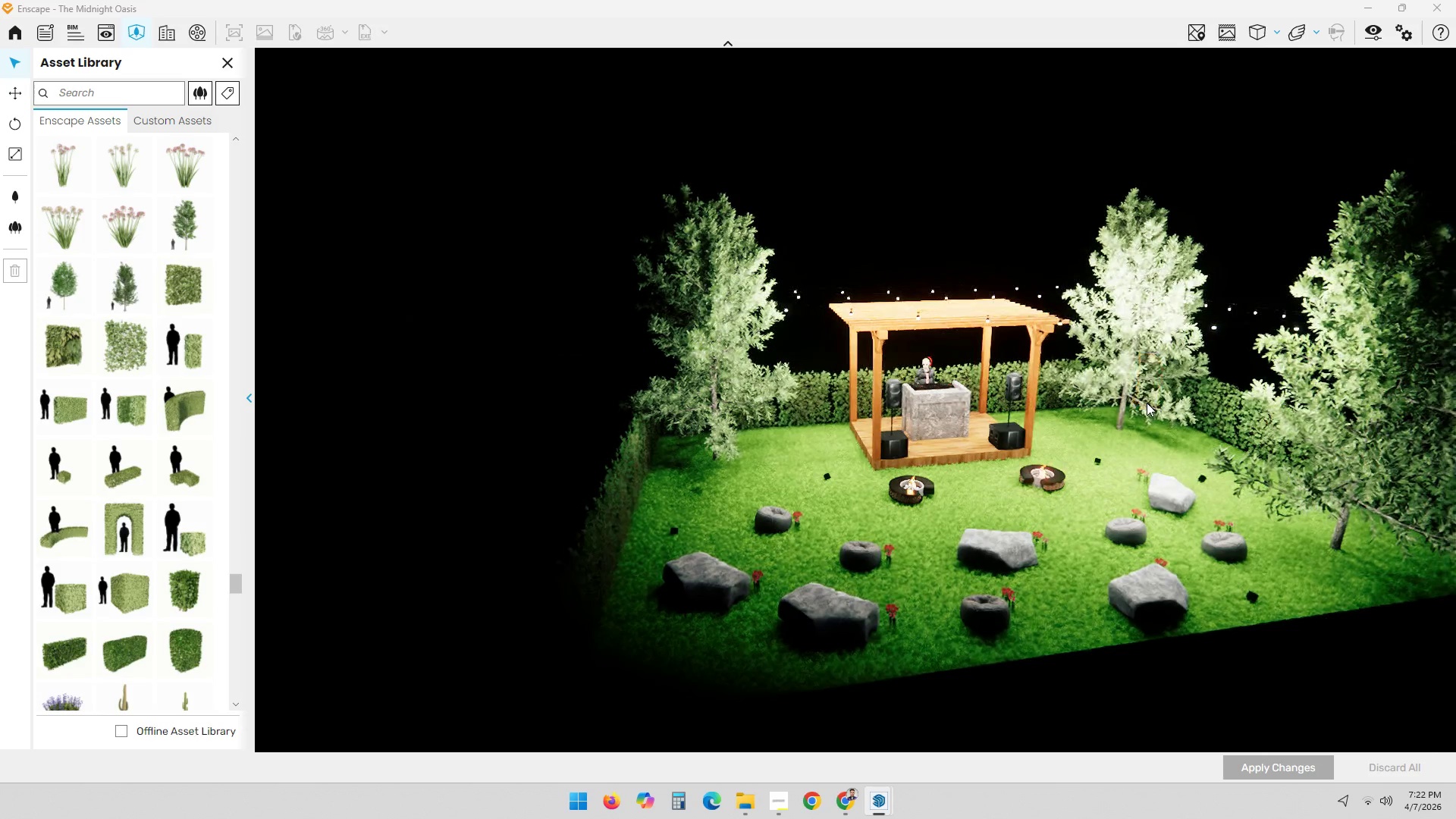 
key(Alt+Tab)
 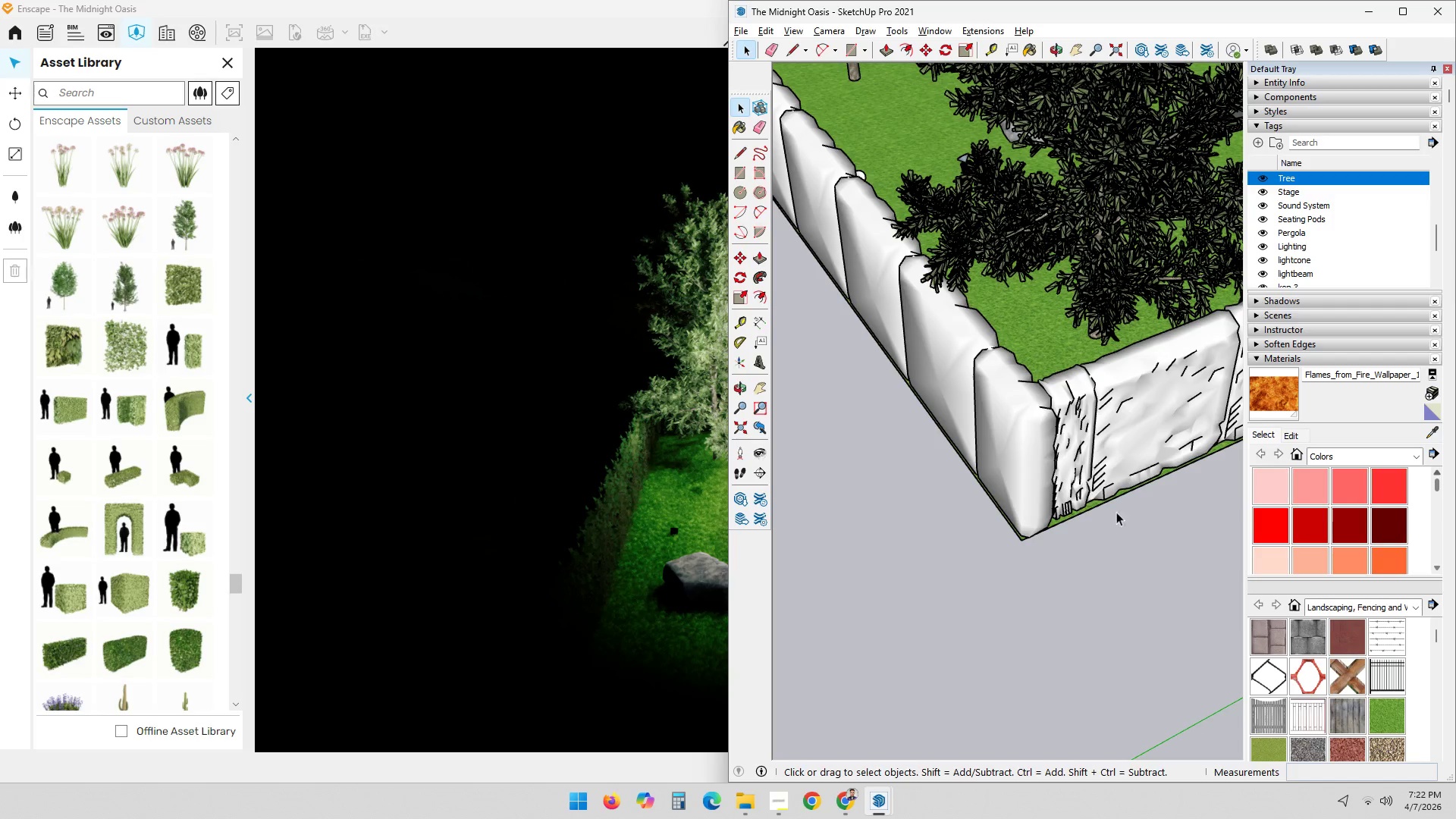 
key(Alt+AltLeft)
 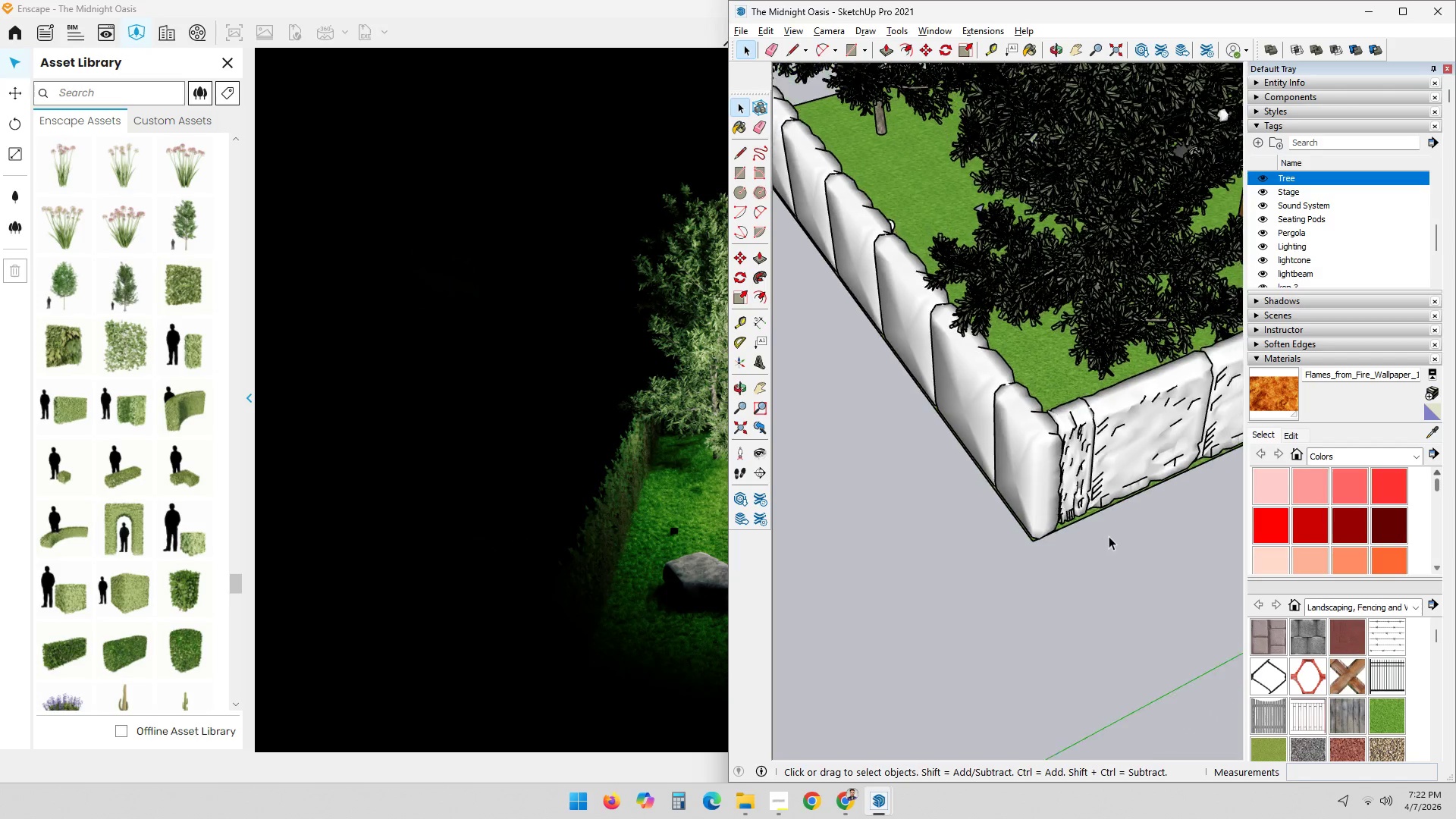 
key(Alt+Tab)
 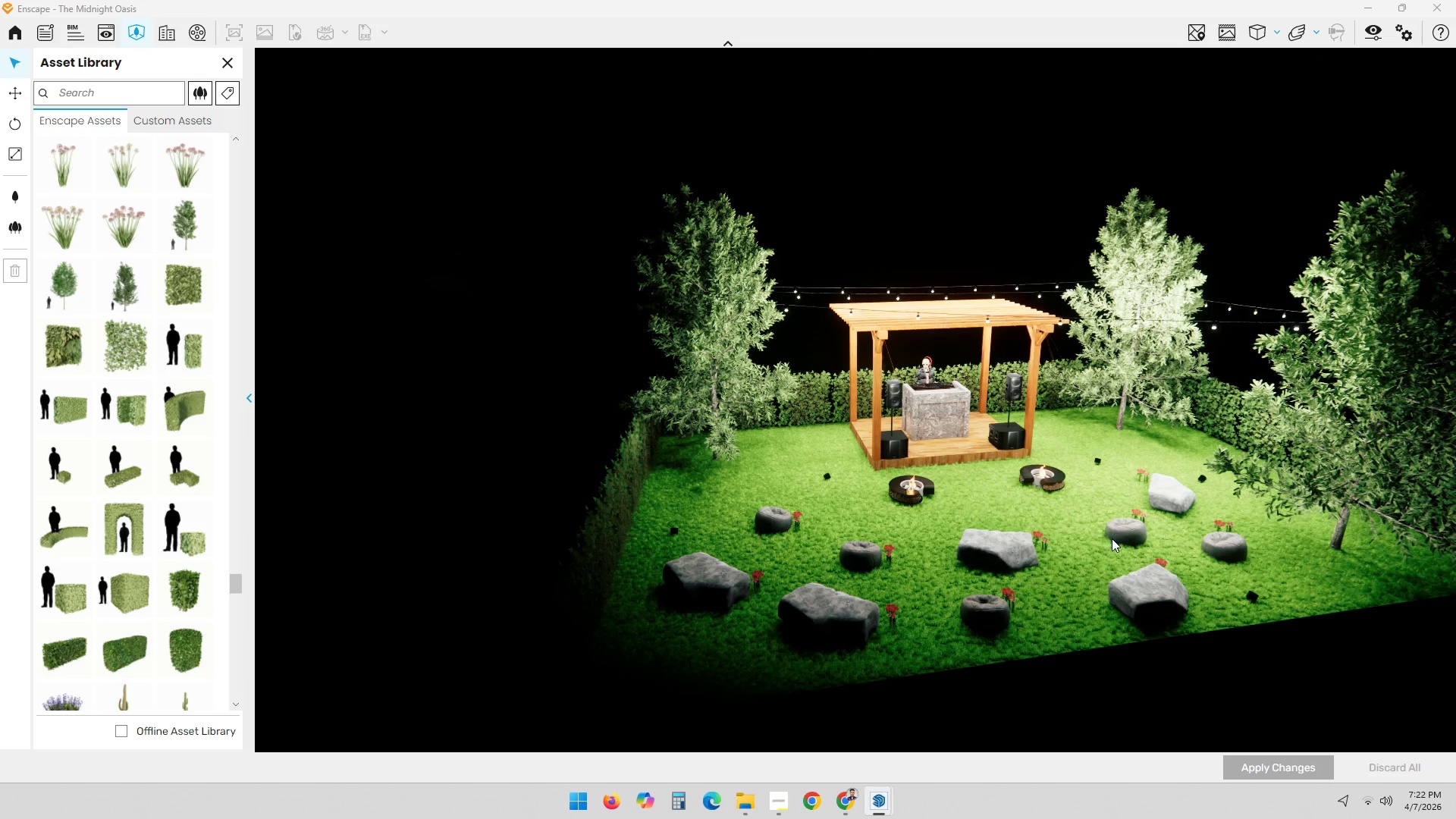 
scroll: coordinate [1108, 537], scroll_direction: down, amount: 10.0
 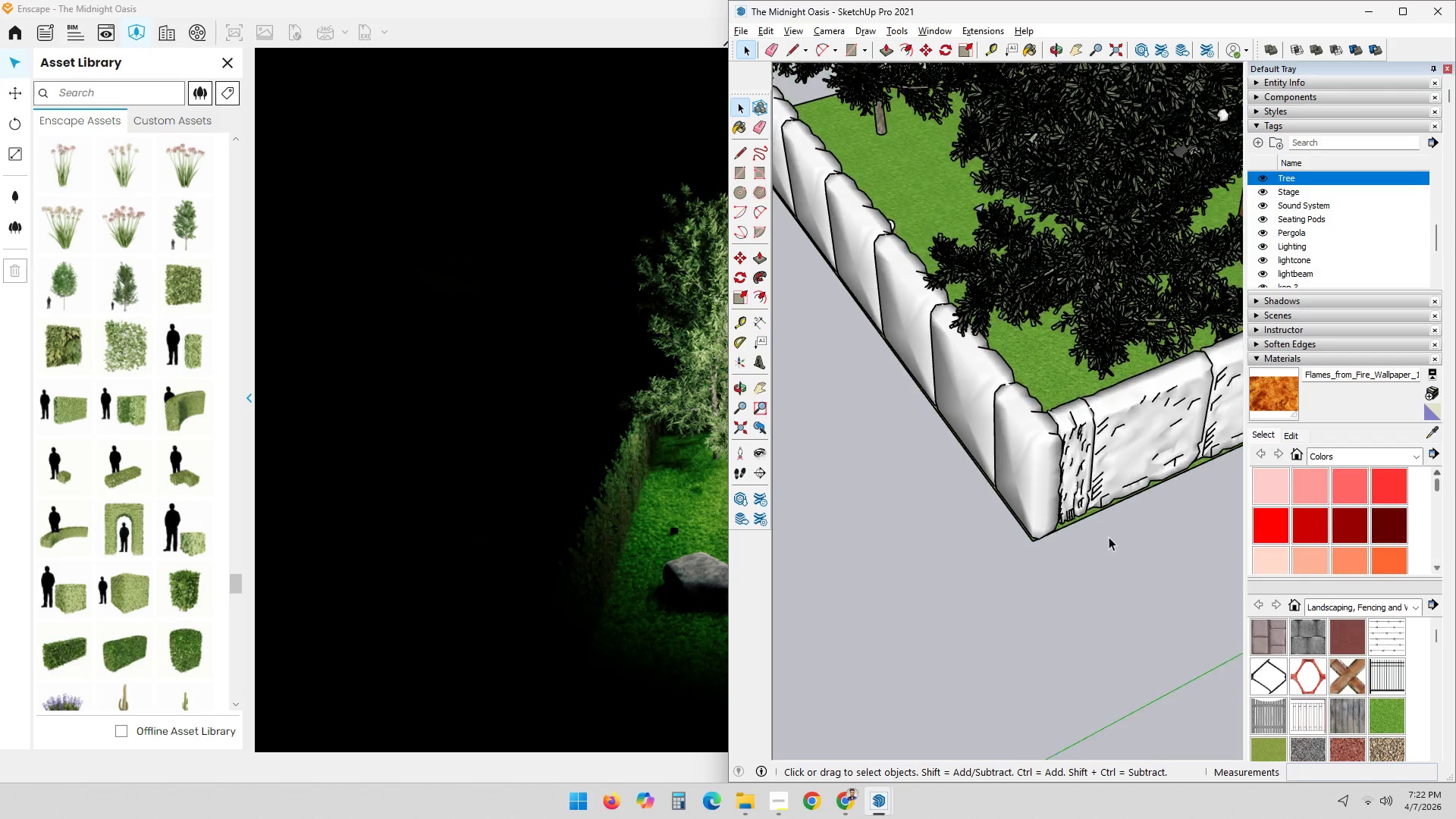 
key(Alt+AltLeft)
 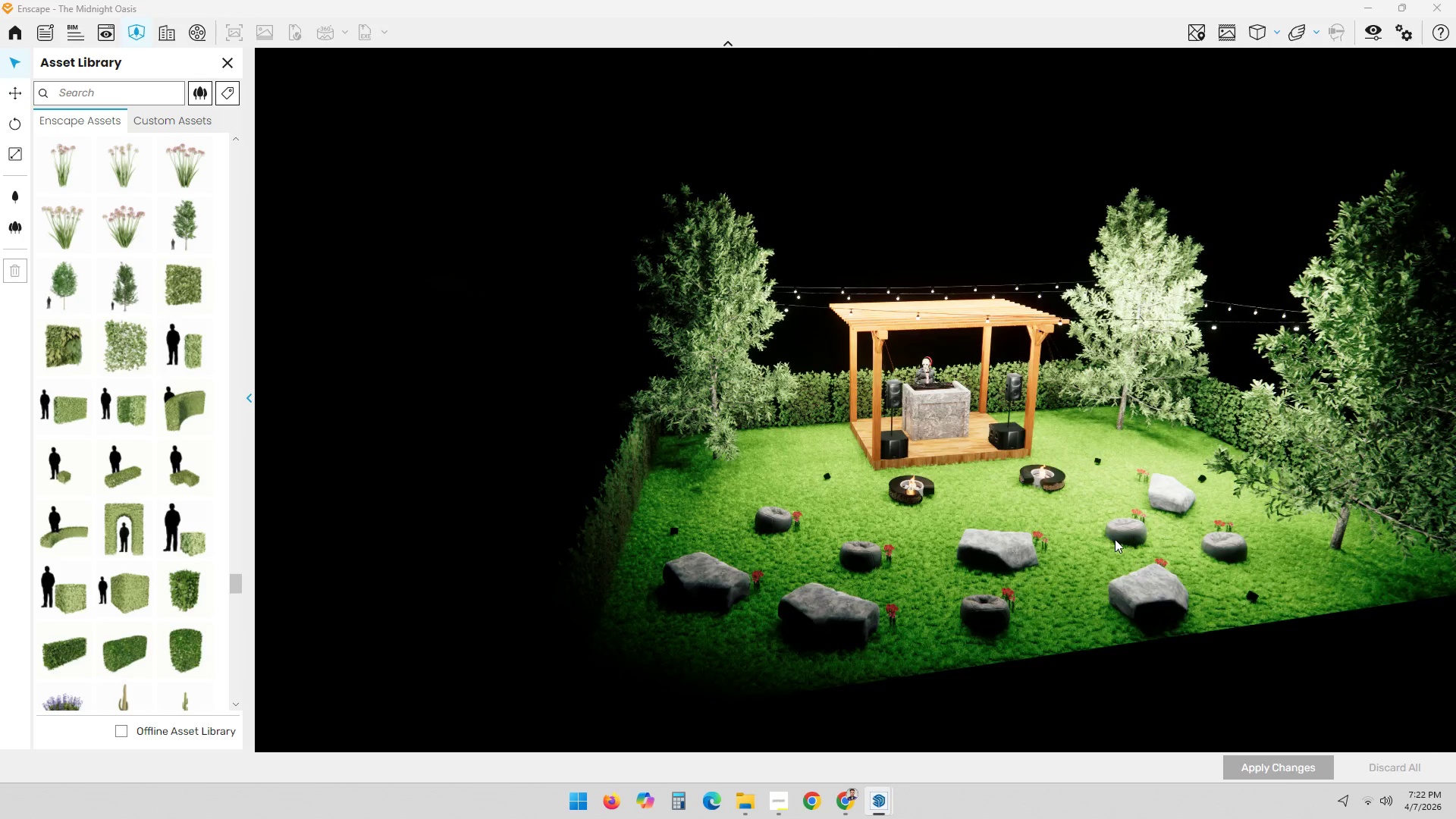 
key(Alt+Tab)
 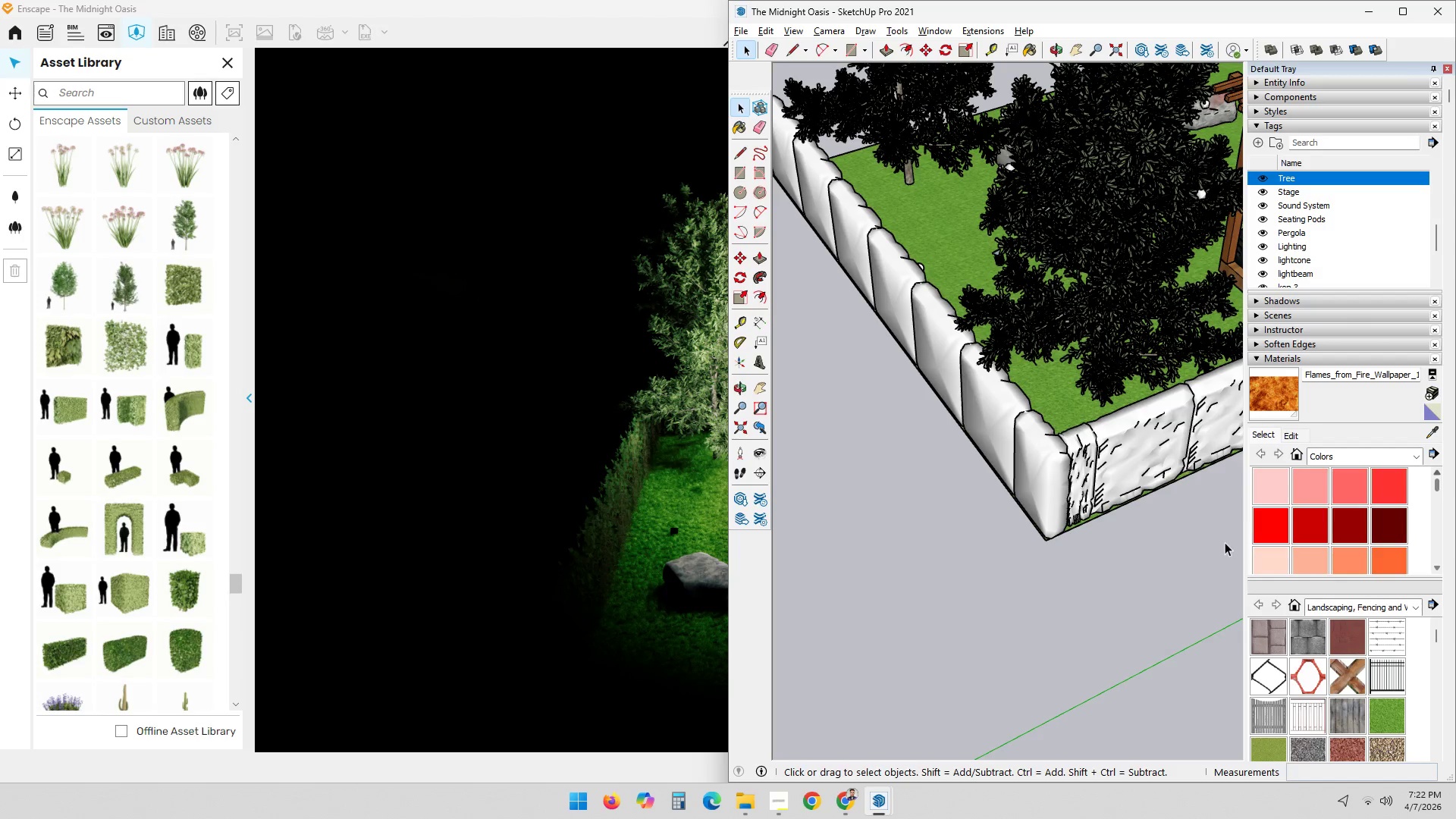 
left_click_drag(start_coordinate=[1209, 547], to_coordinate=[986, 526])
 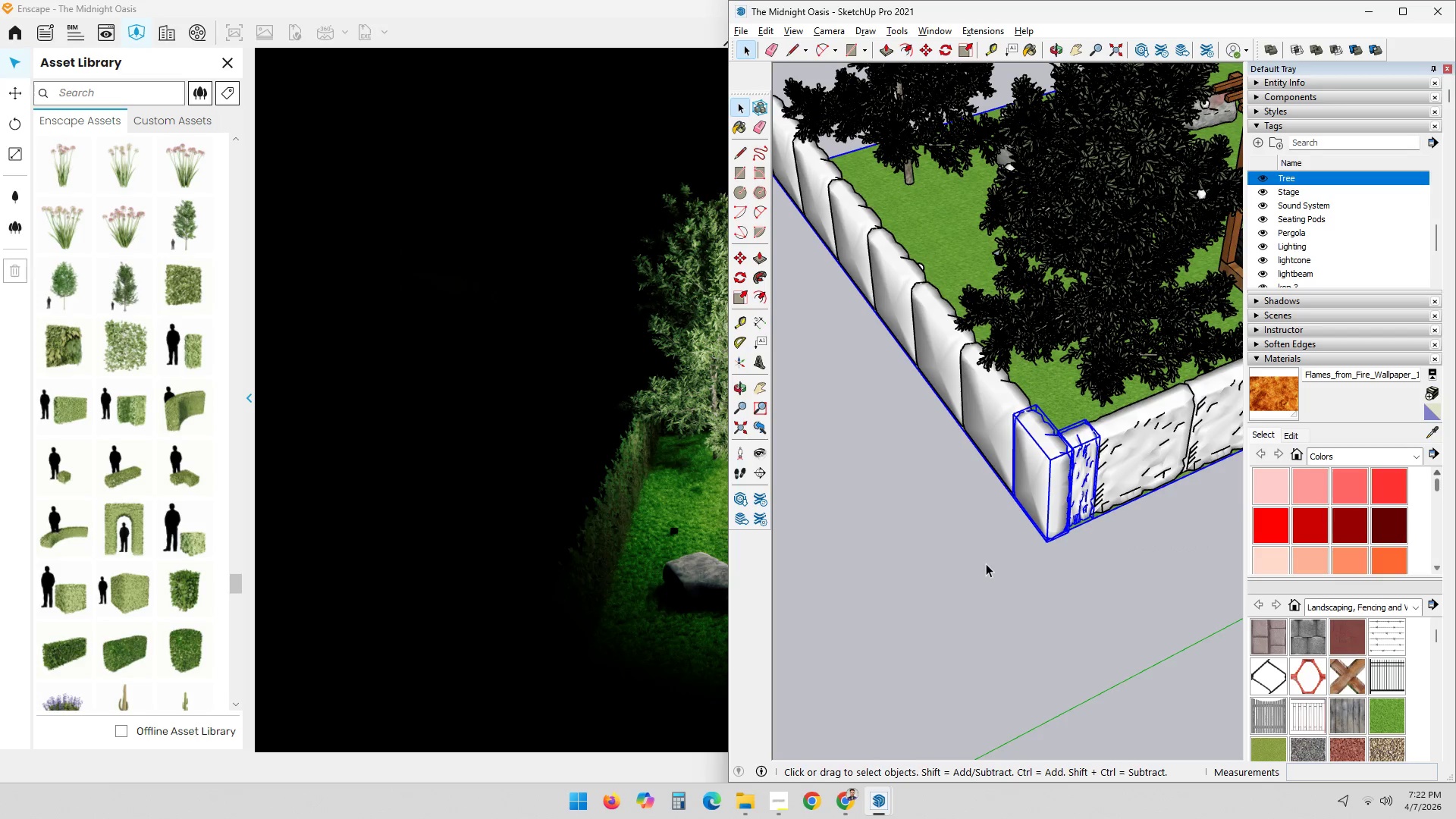 
key(Escape)
 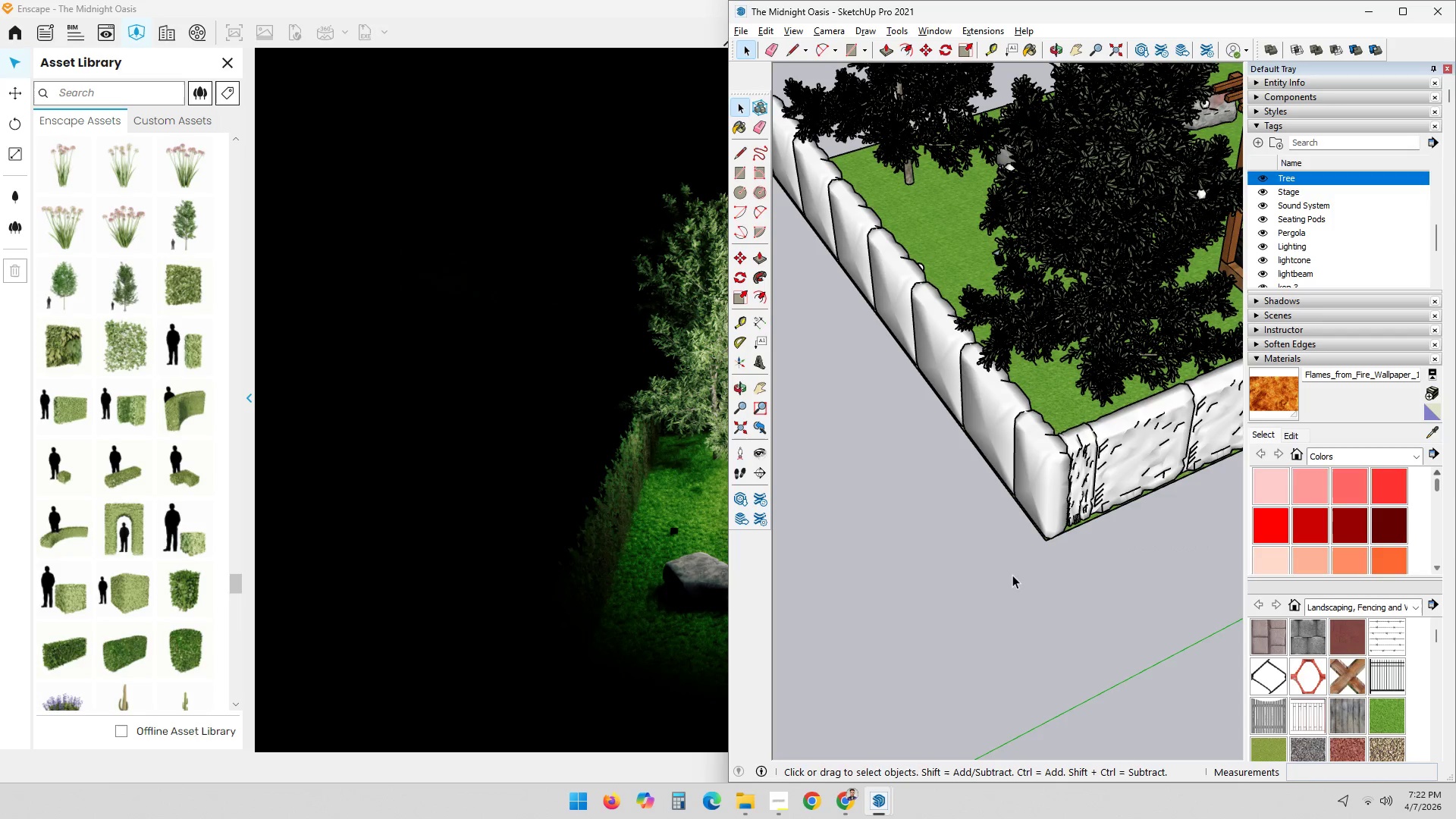 
key(Escape)
 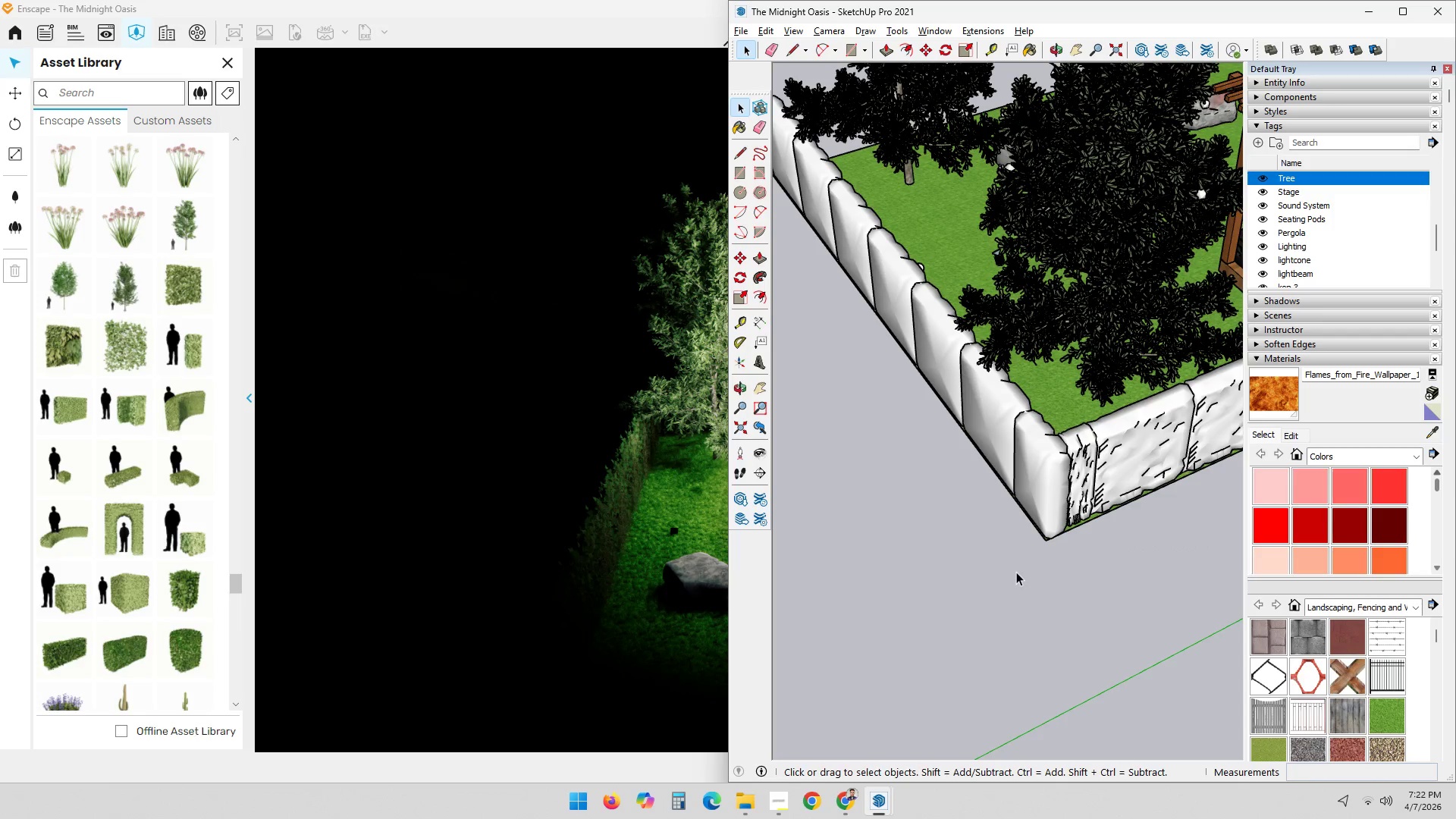 
key(Escape)
 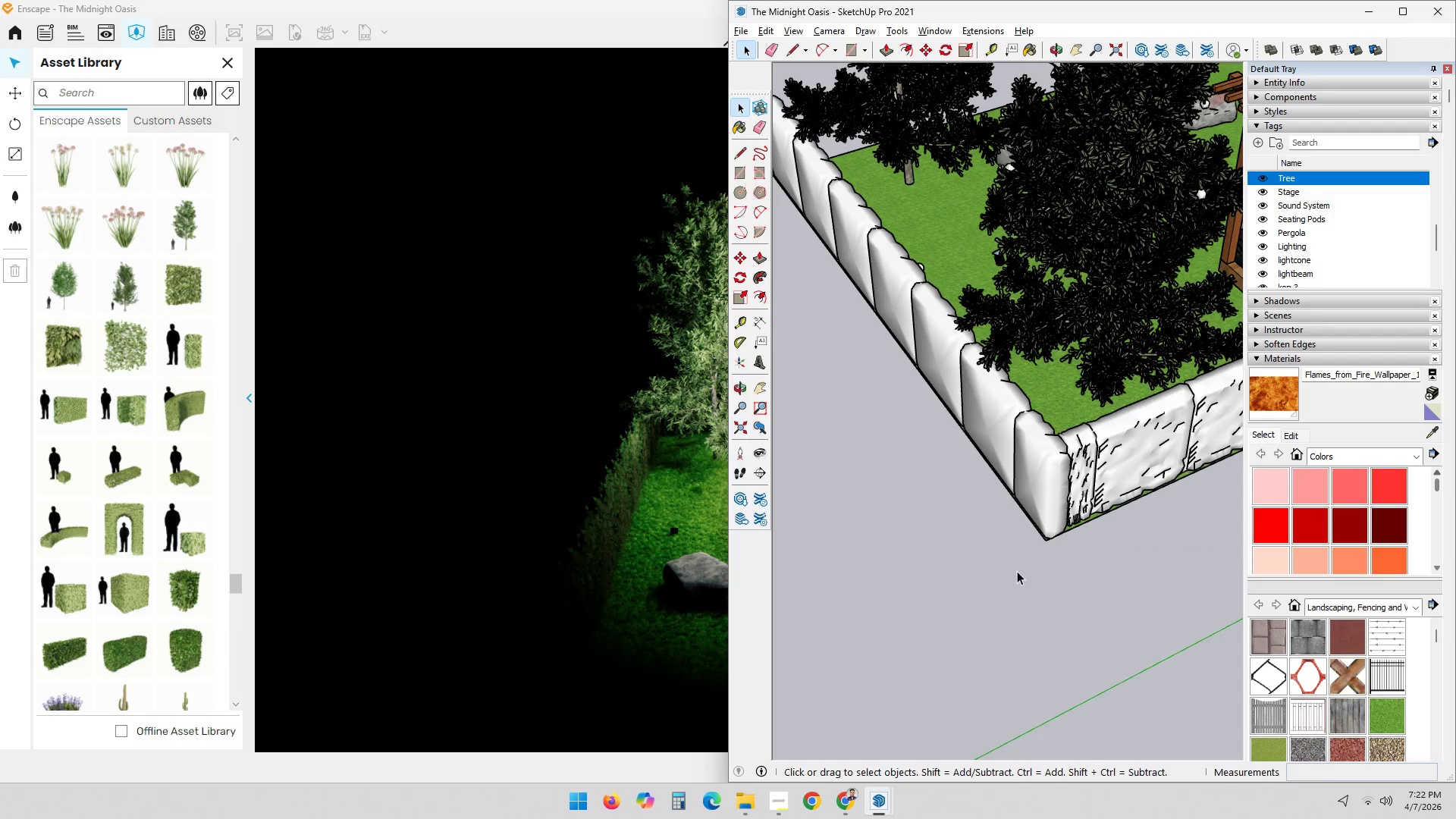 
scroll: coordinate [968, 468], scroll_direction: down, amount: 16.0
 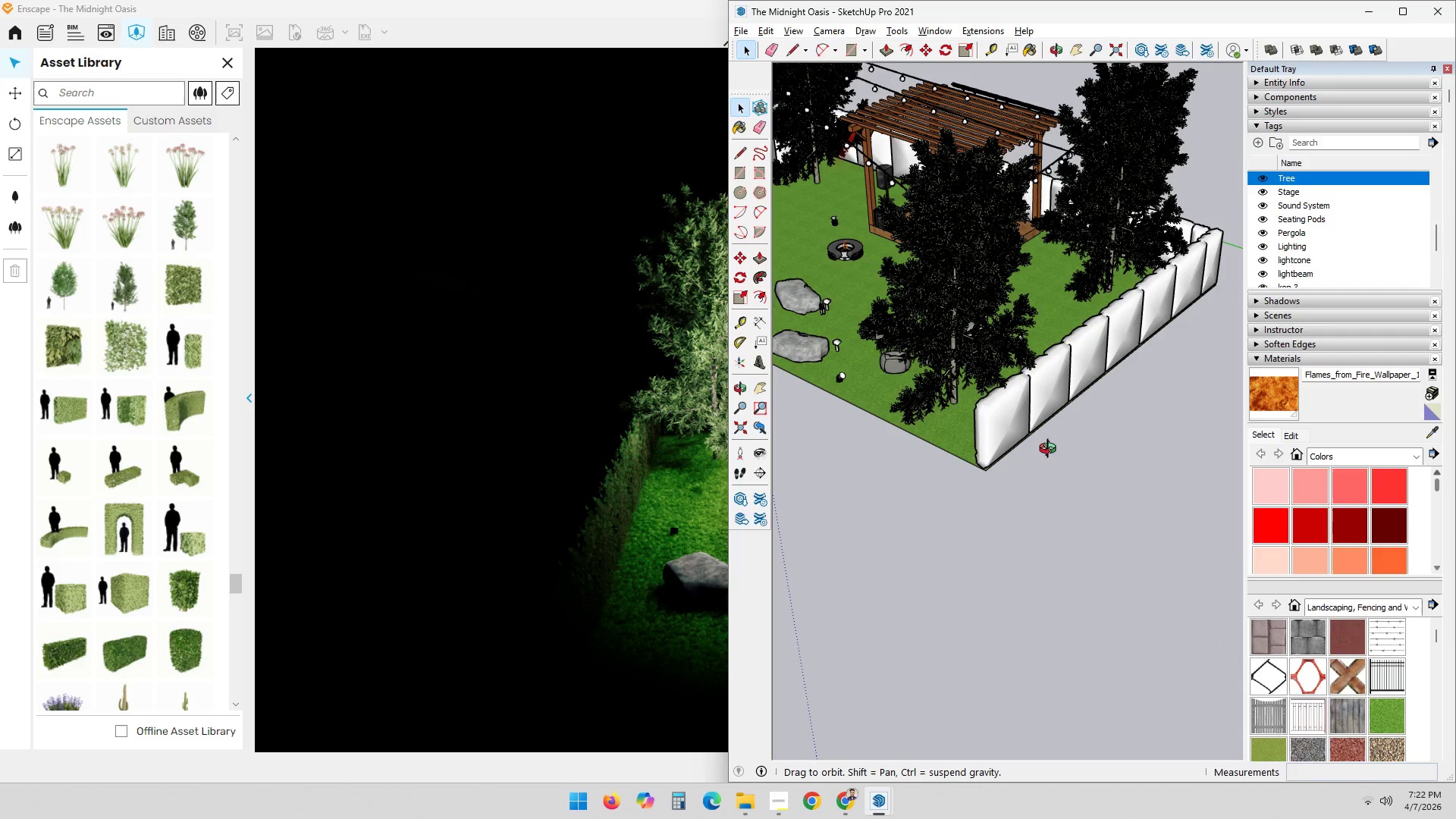 
hold_key(key=ShiftLeft, duration=0.66)
 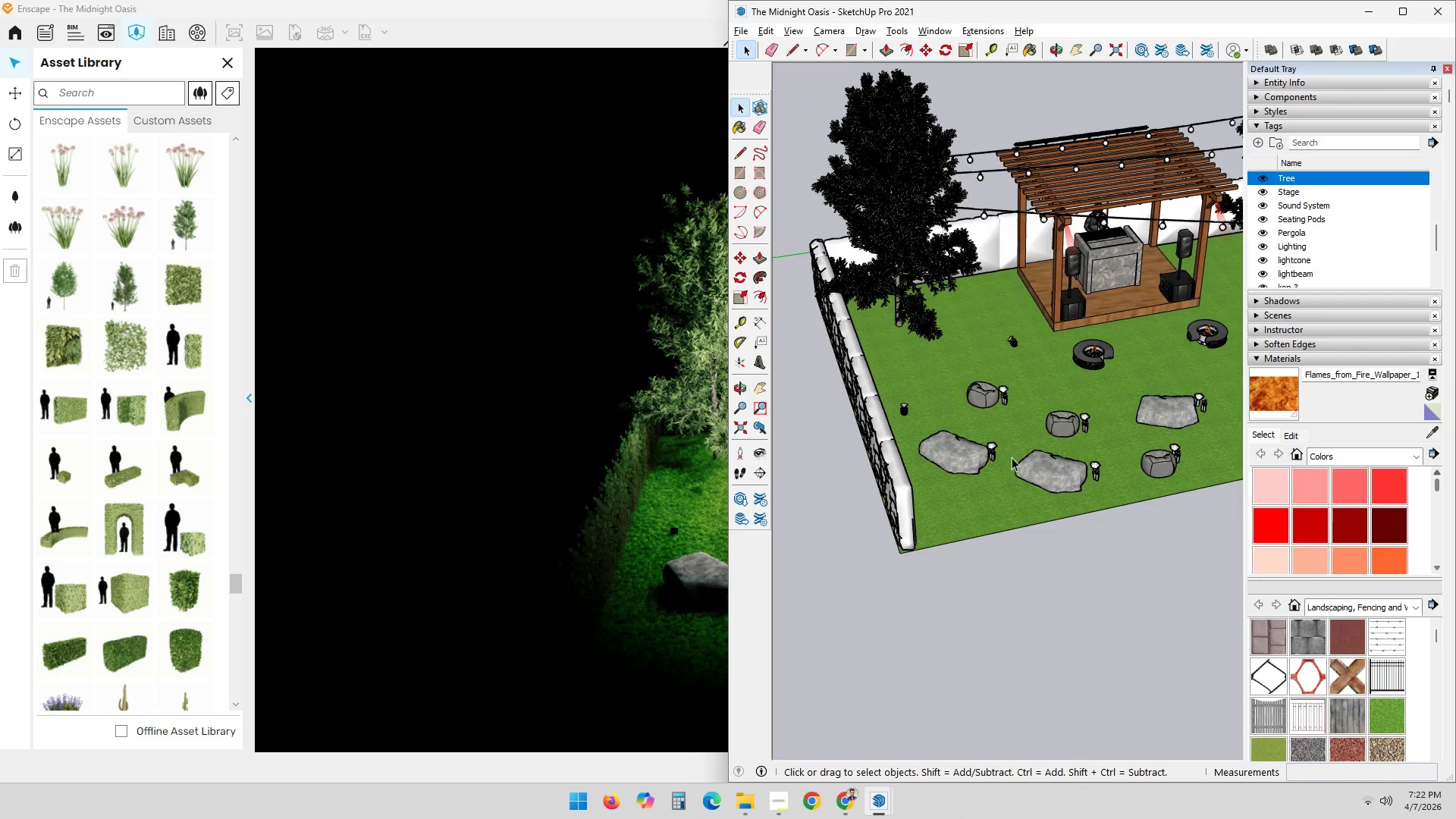 
key(Alt+AltLeft)
 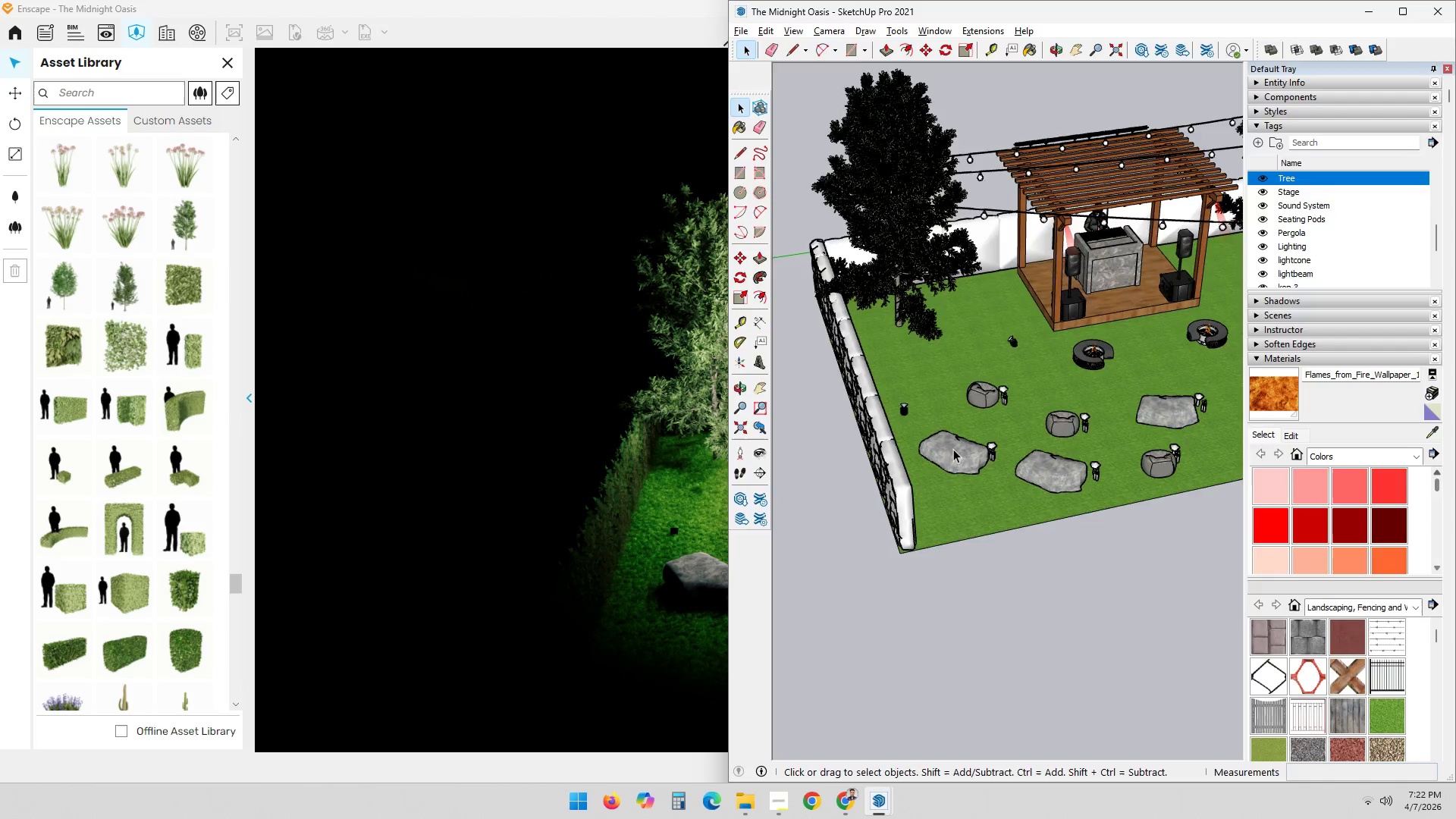 
key(Alt+Tab)
 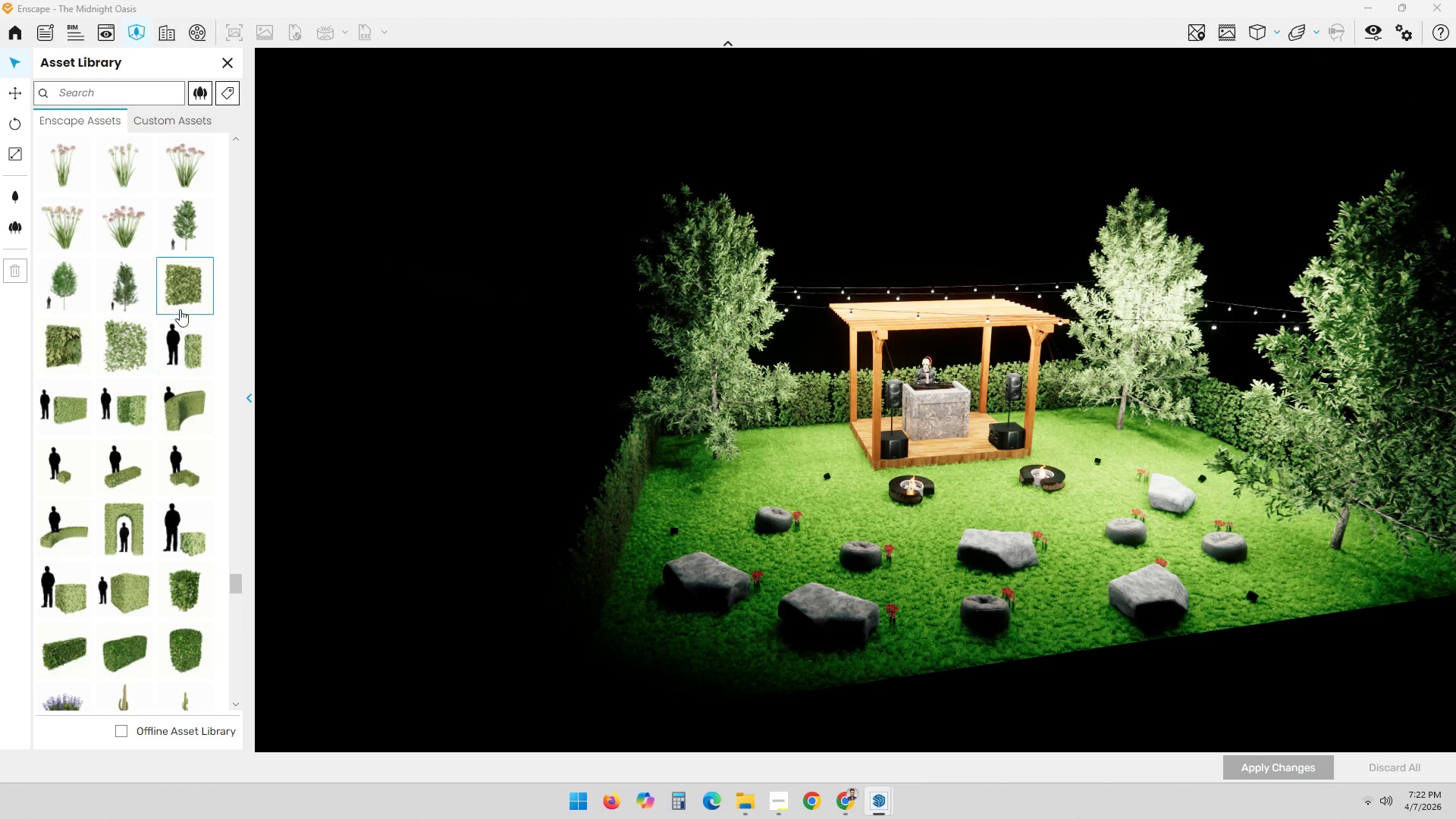 
scroll: coordinate [100, 231], scroll_direction: up, amount: 2.0
 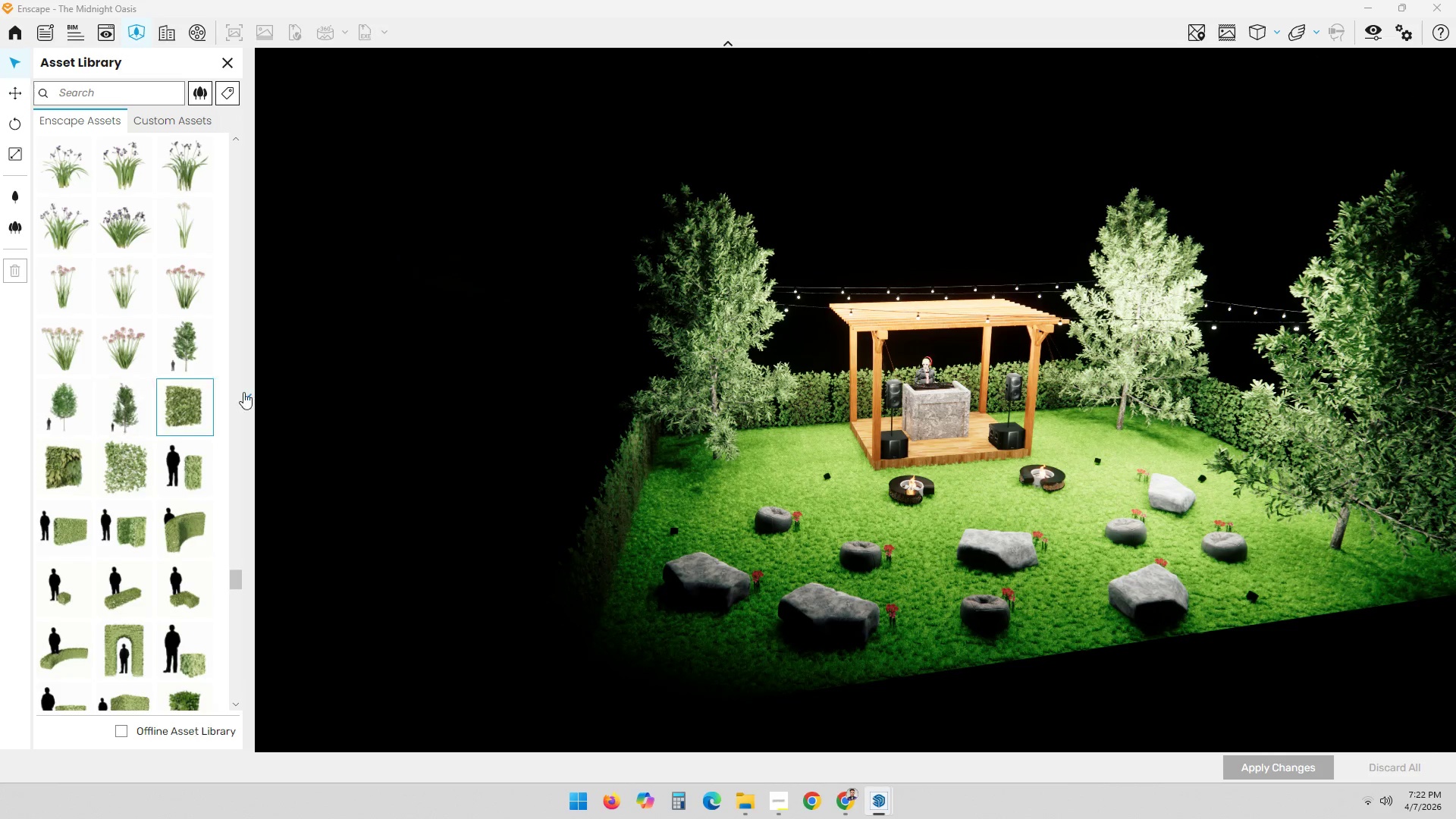 
hold_key(key=ShiftLeft, duration=0.48)
 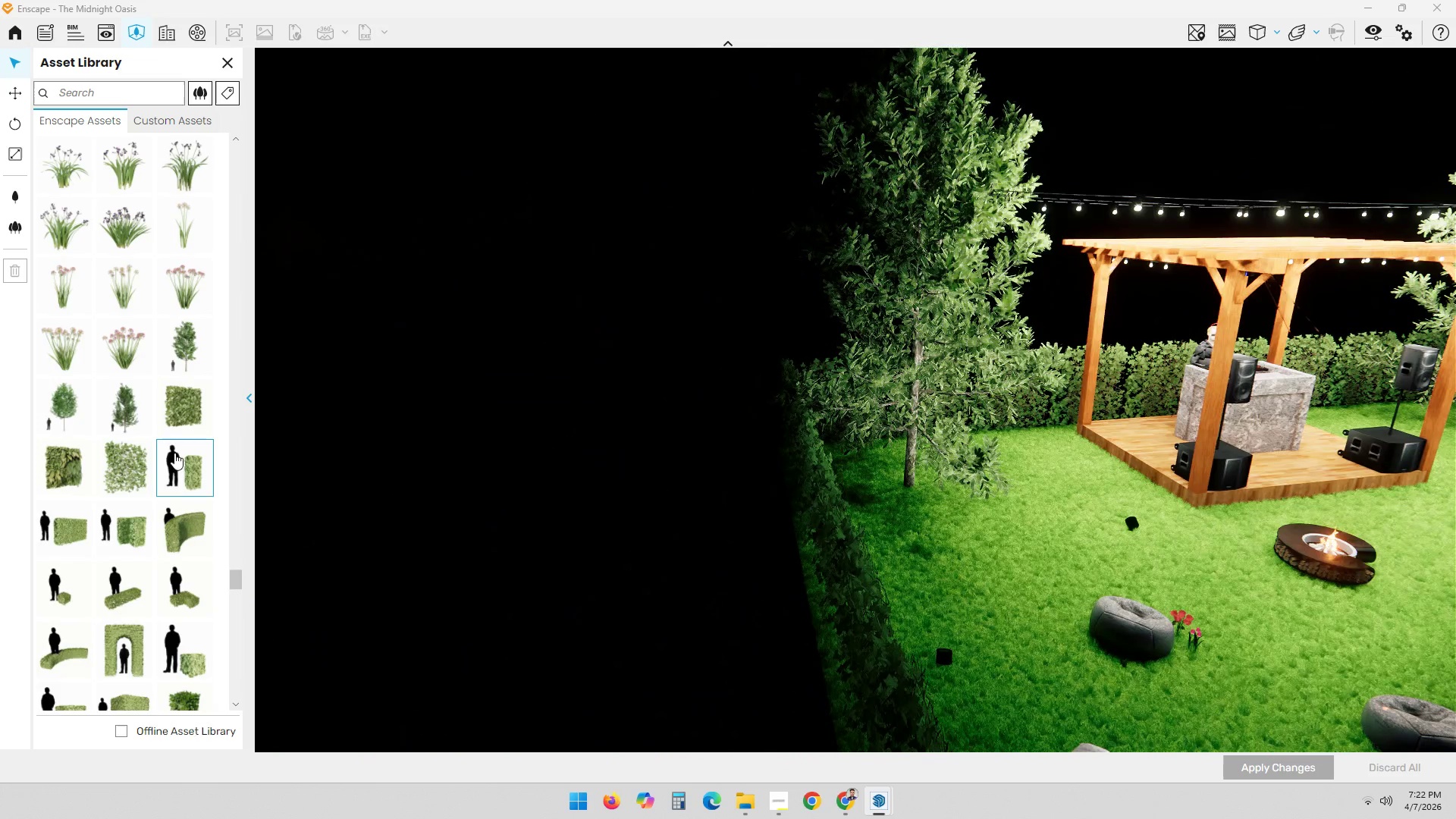 
scroll: coordinate [127, 264], scroll_direction: up, amount: 20.0
 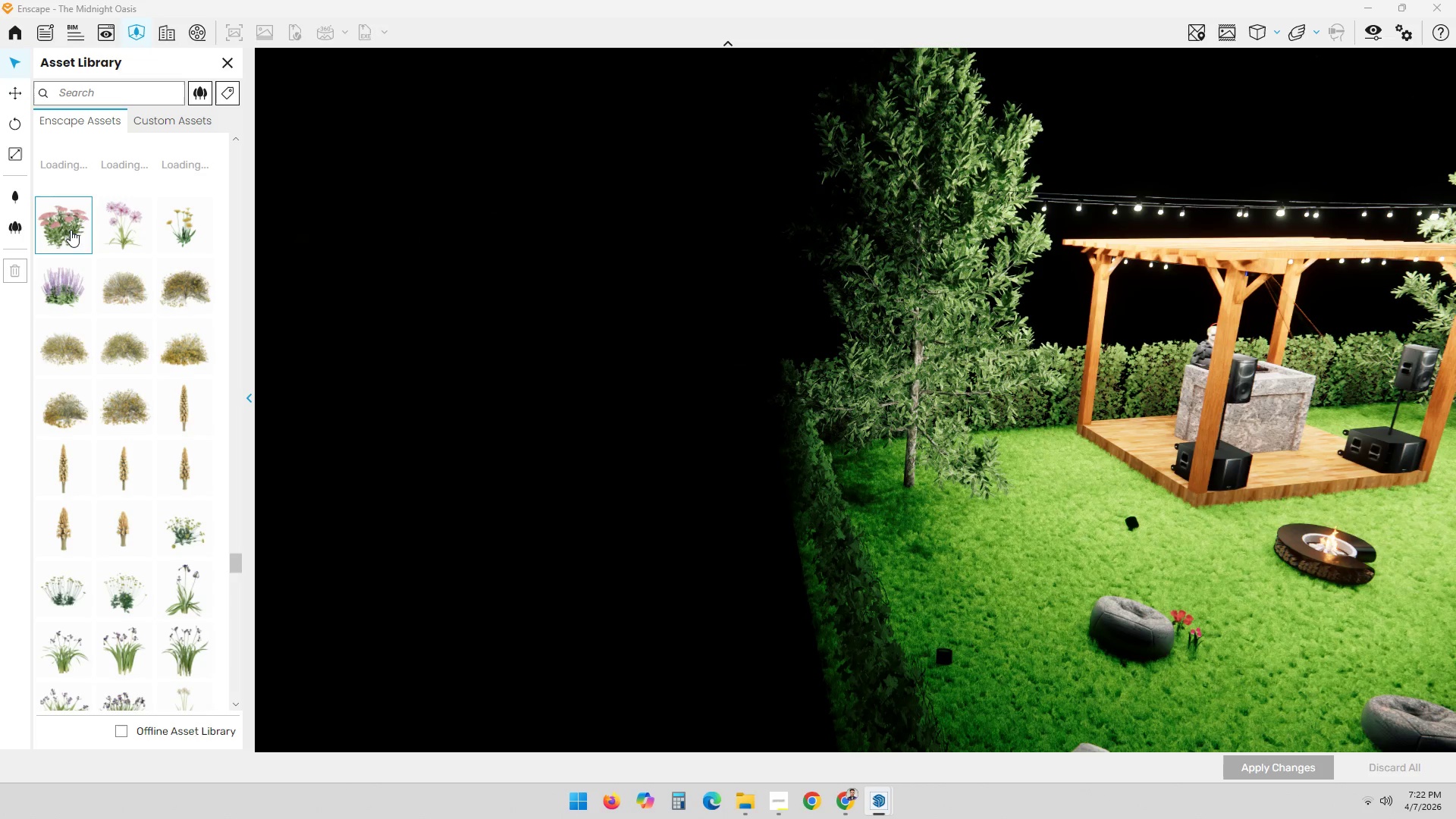 
scroll: coordinate [128, 237], scroll_direction: up, amount: 2.0
 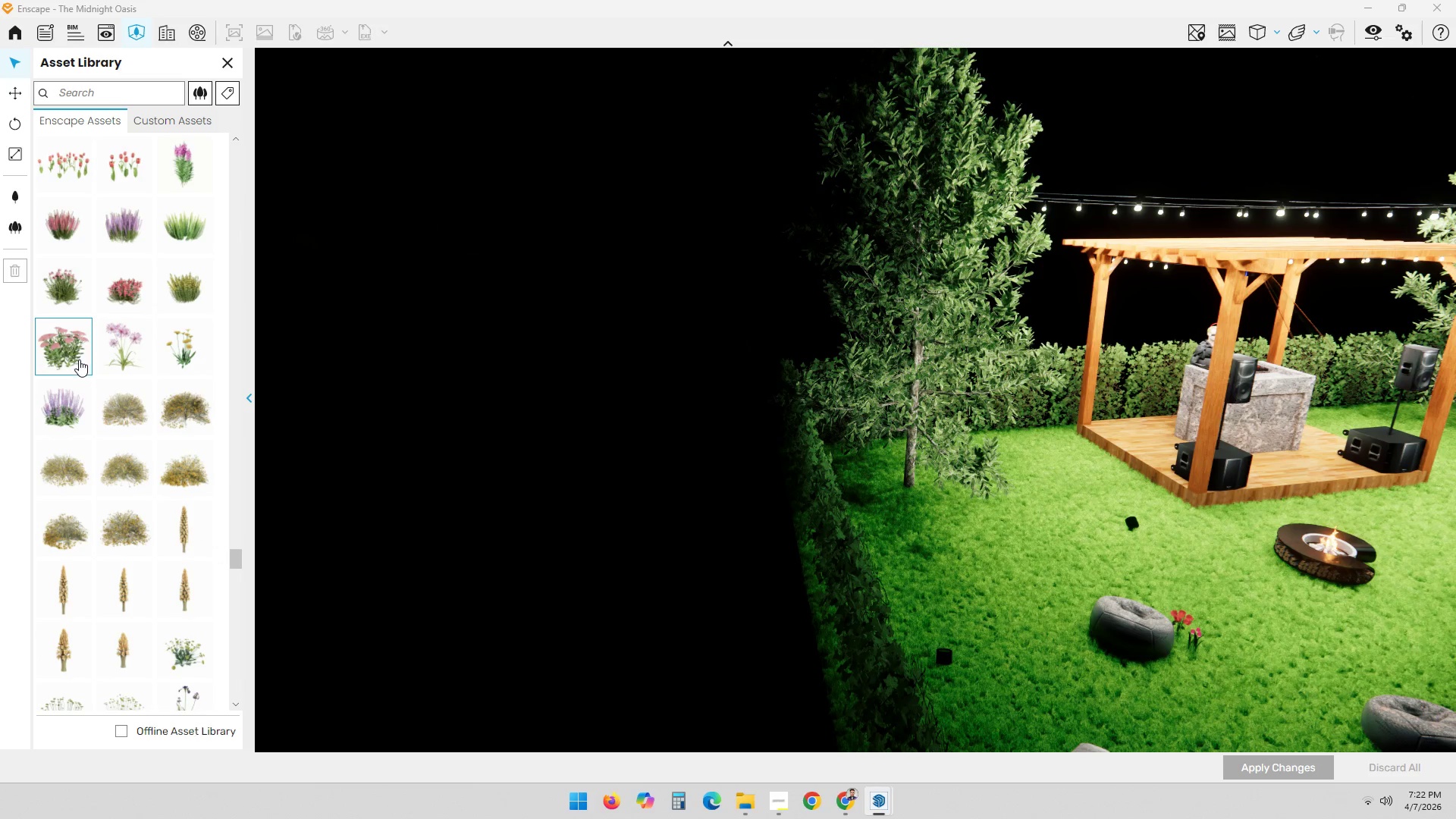 
wait(8.65)
 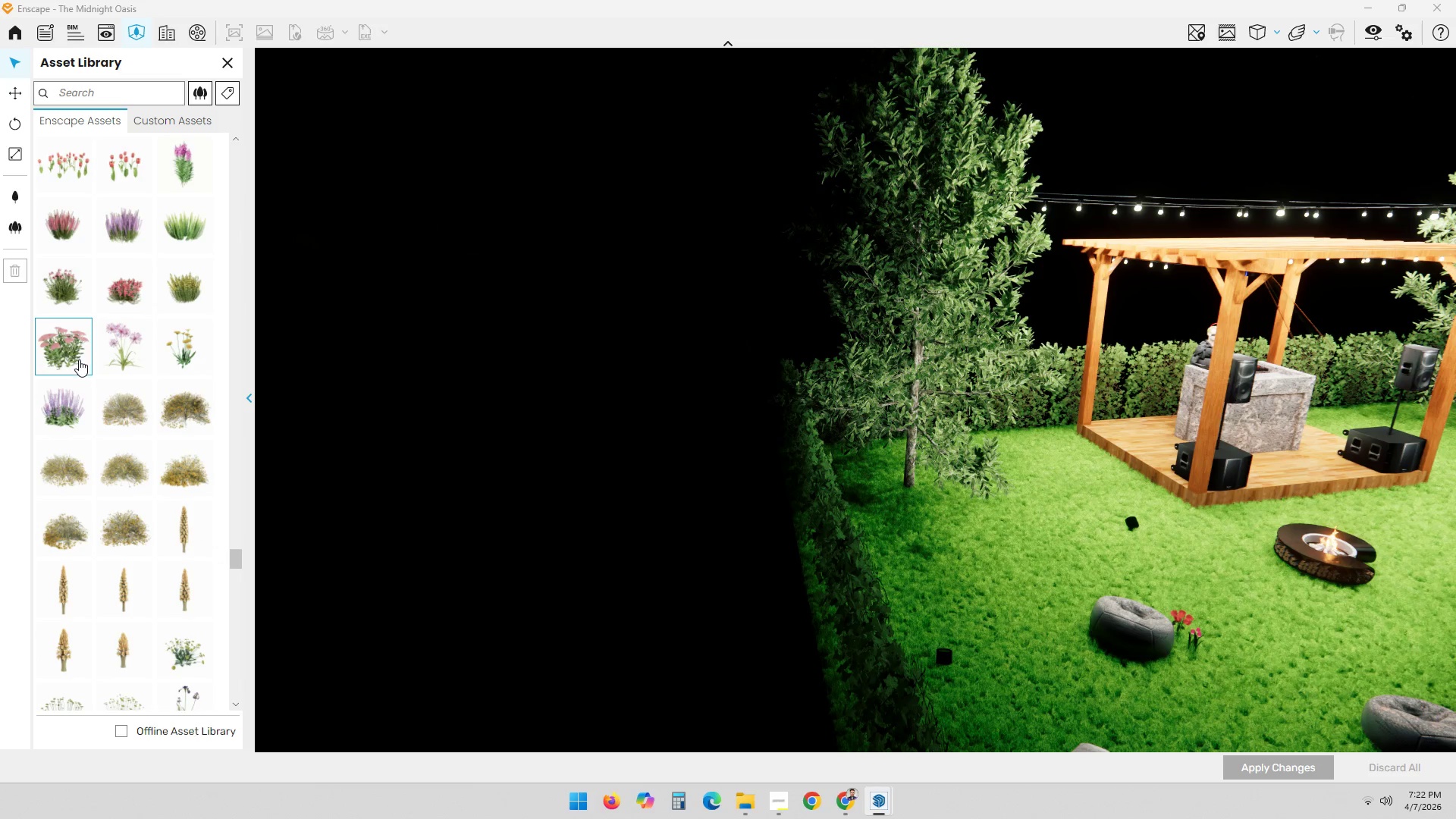 
left_click([61, 293])
 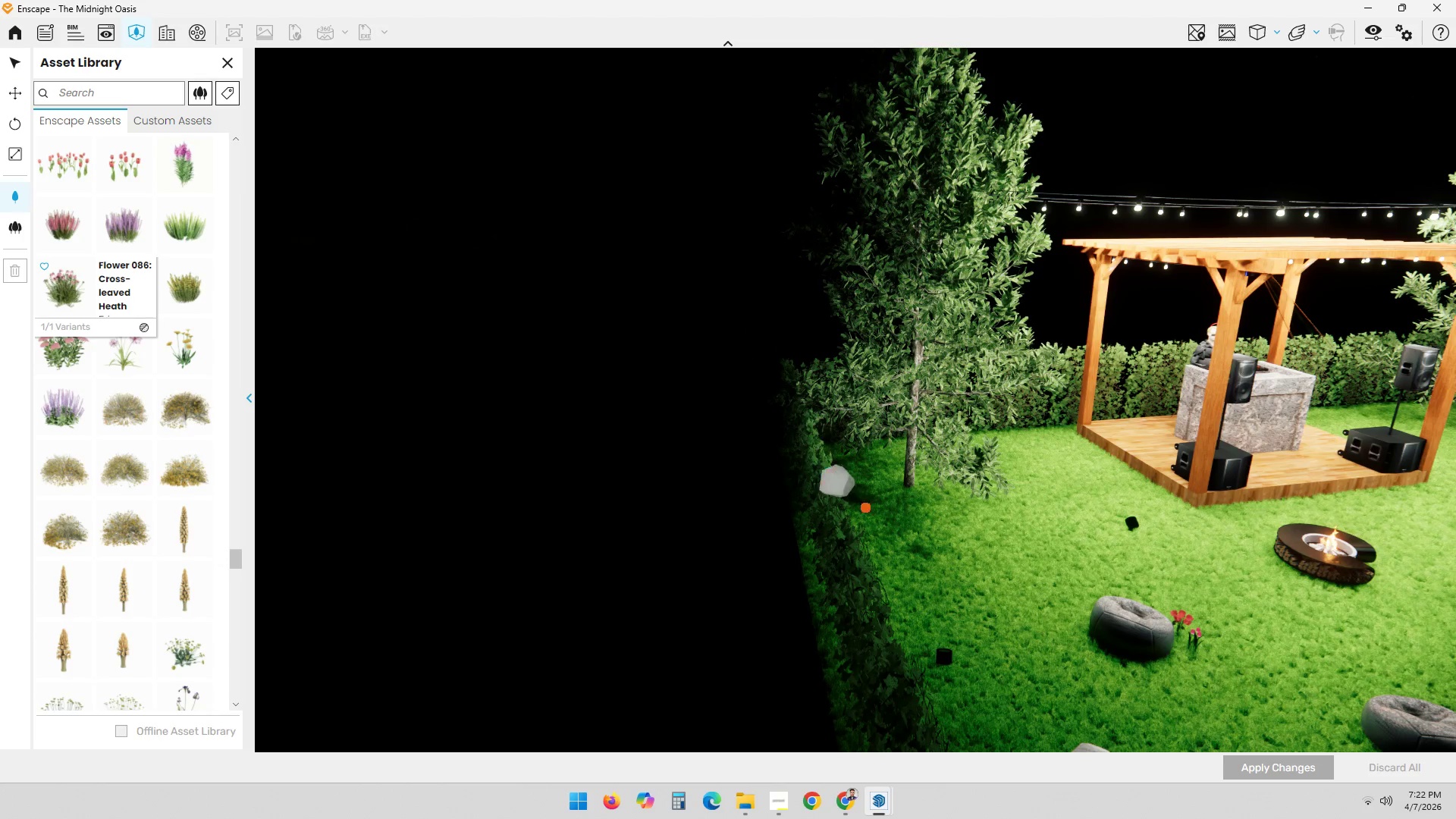 
scroll: coordinate [914, 533], scroll_direction: up, amount: 9.0
 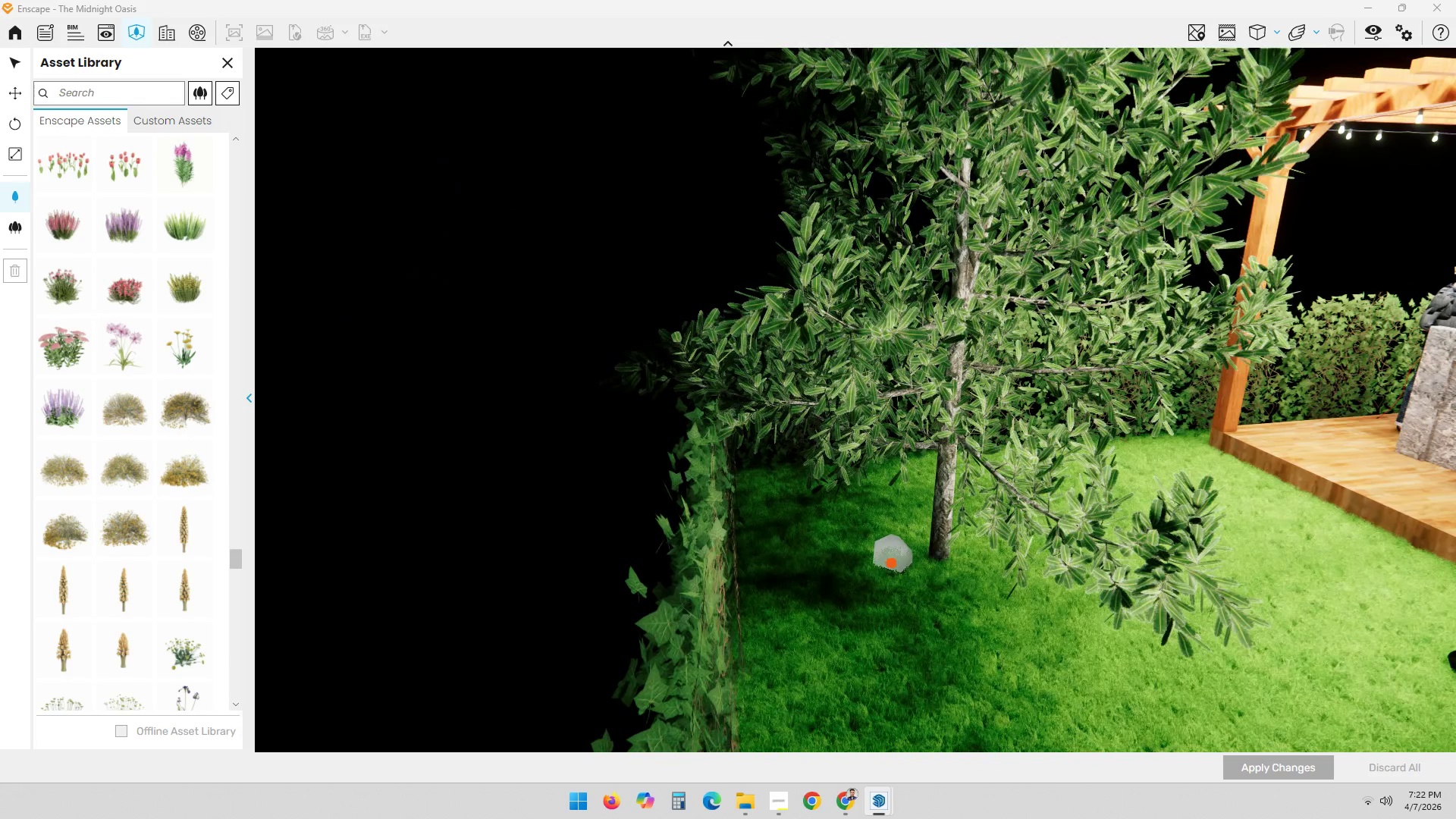 
left_click([892, 561])
 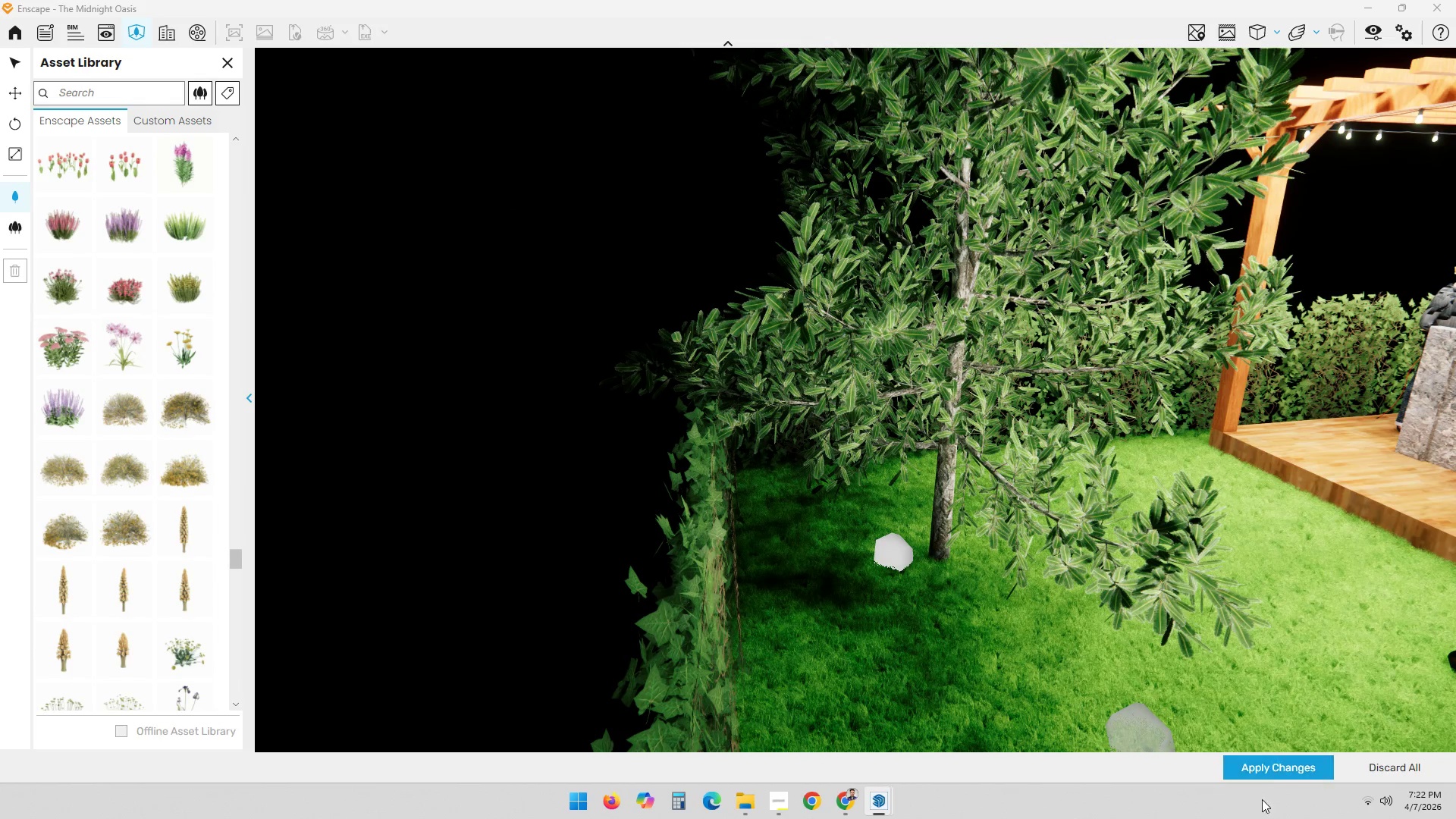 
left_click([1272, 772])
 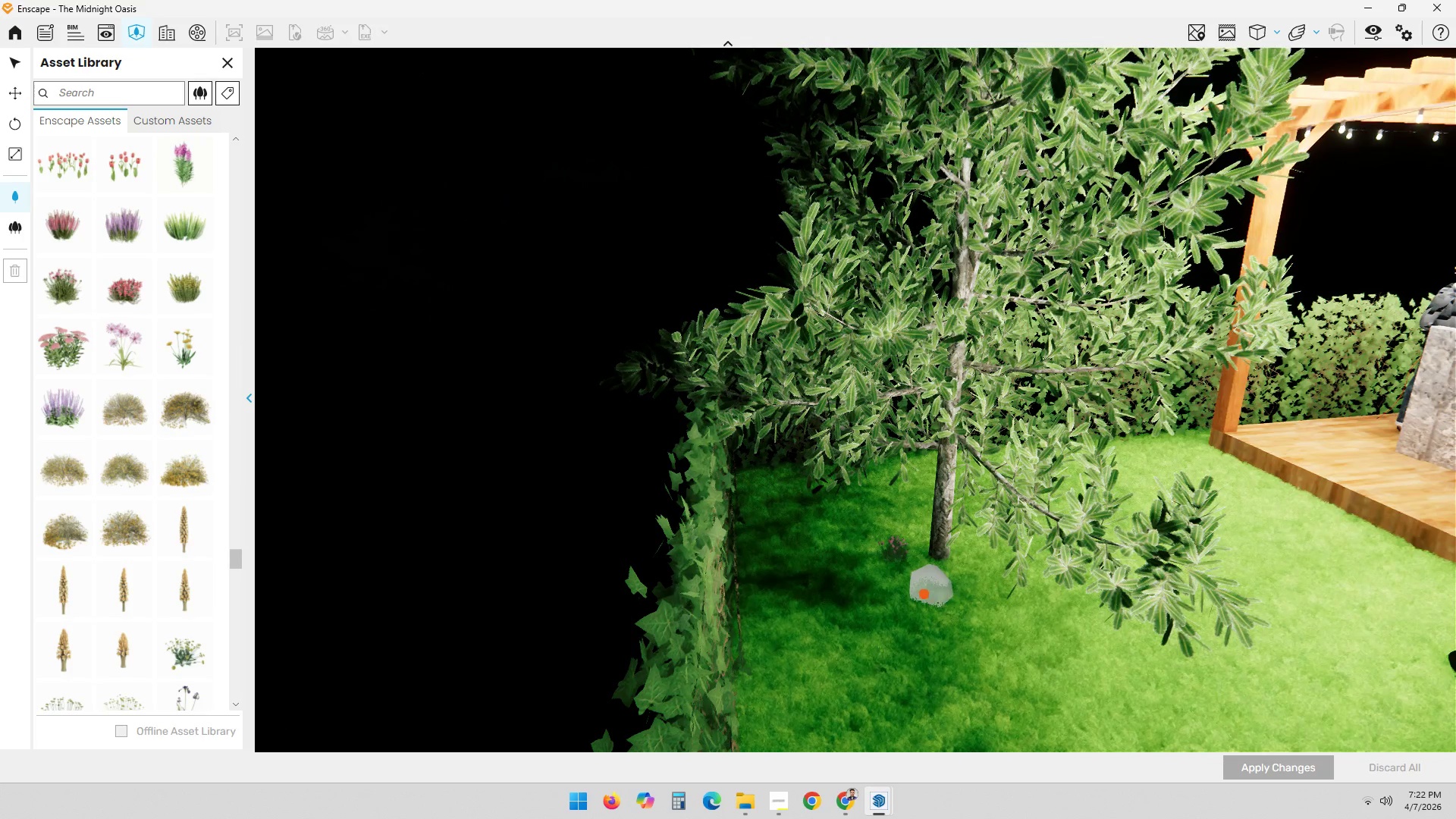 
scroll: coordinate [903, 594], scroll_direction: up, amount: 6.0
 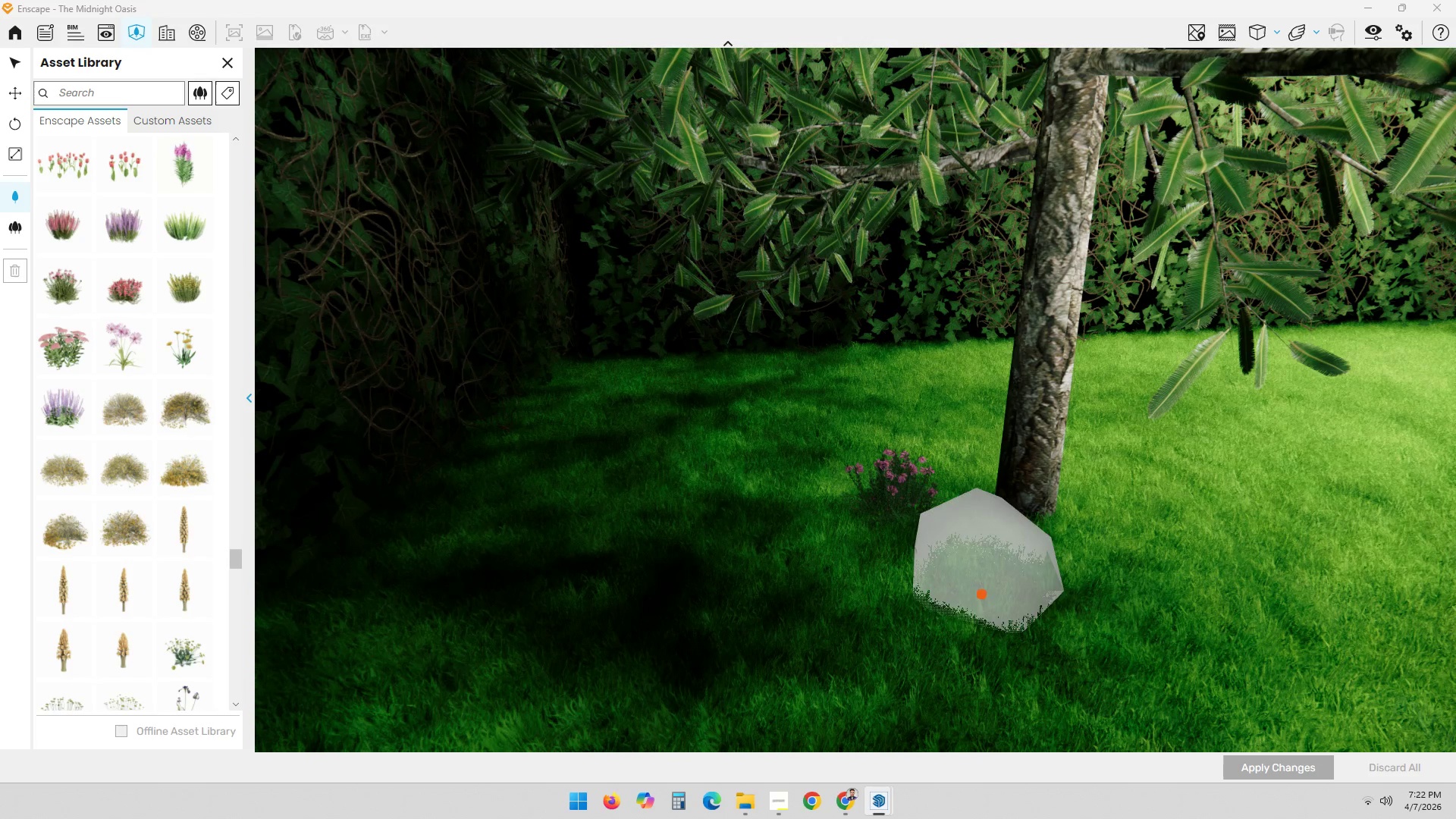 
scroll: coordinate [973, 587], scroll_direction: down, amount: 3.0
 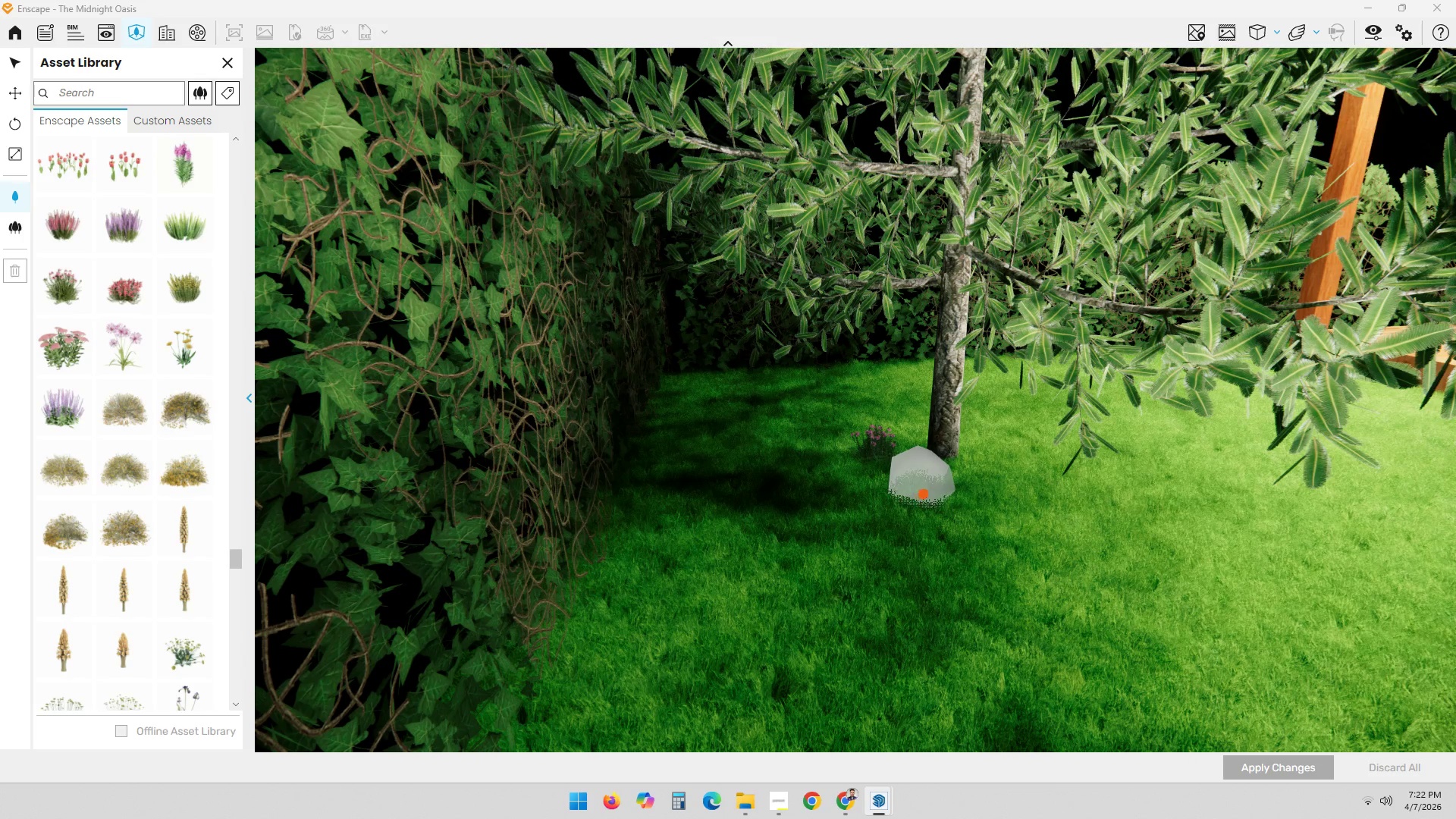 
left_click([881, 519])
 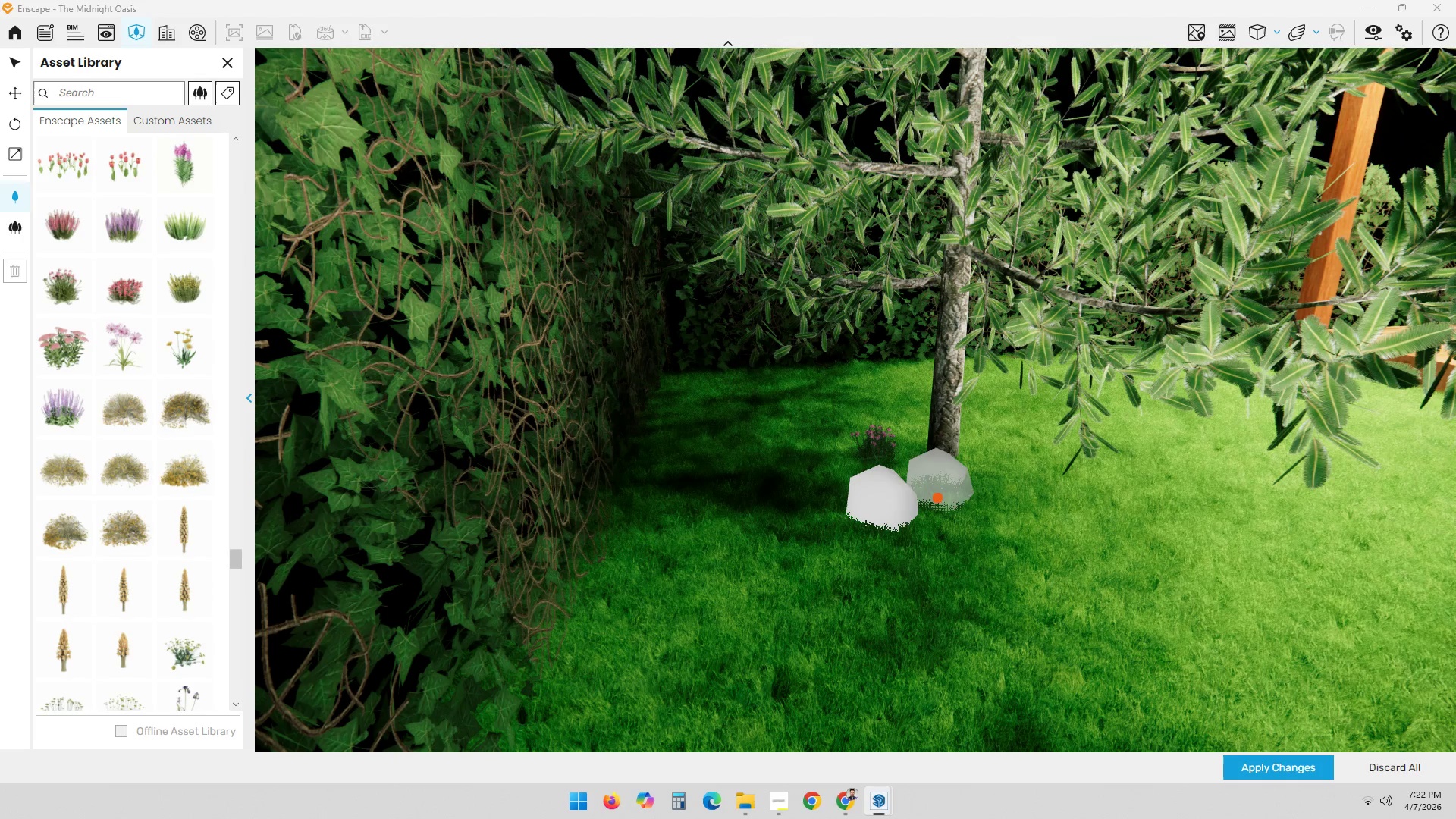 
left_click([936, 495])
 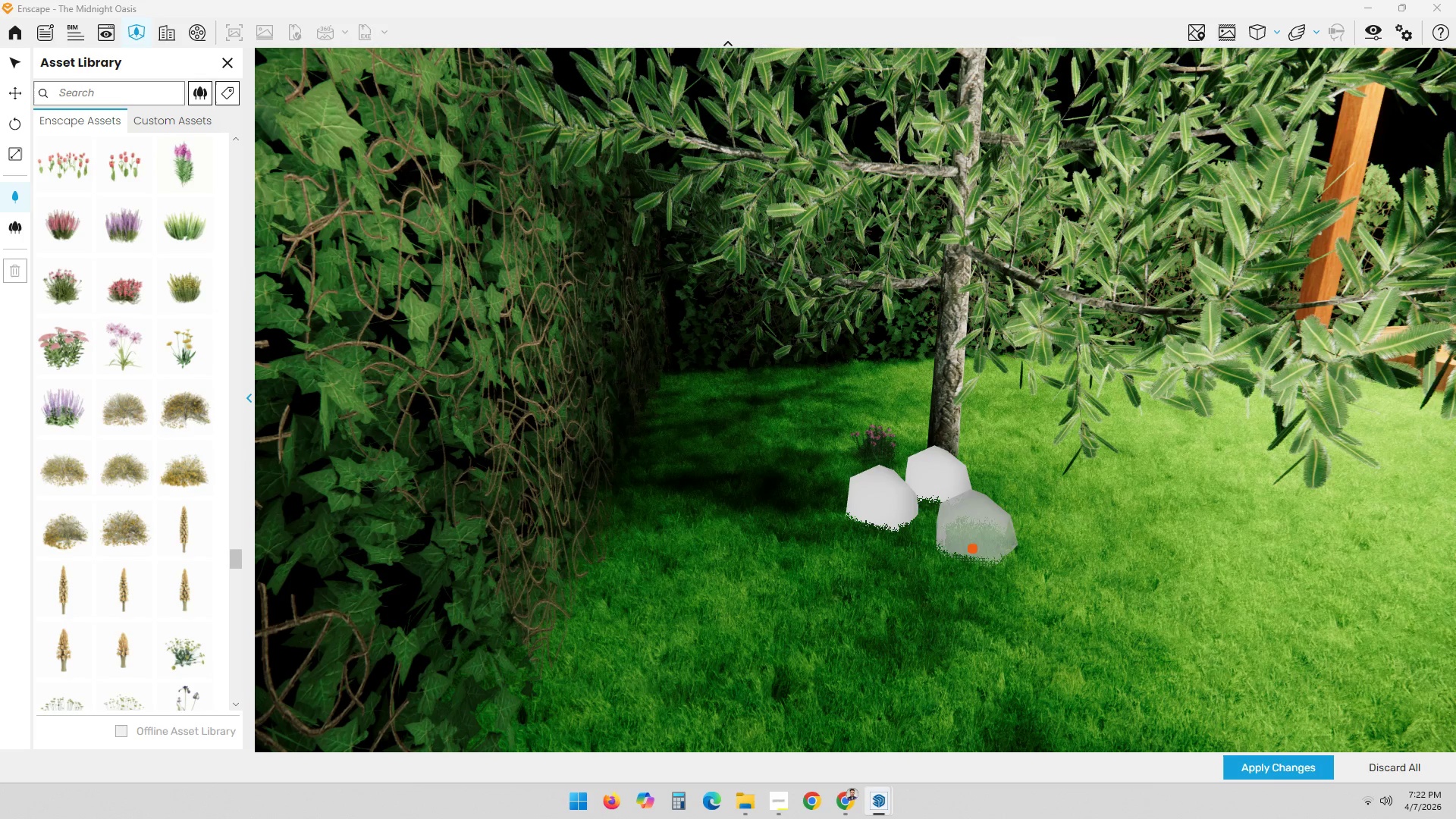 
left_click_drag(start_coordinate=[966, 549], to_coordinate=[857, 400])
 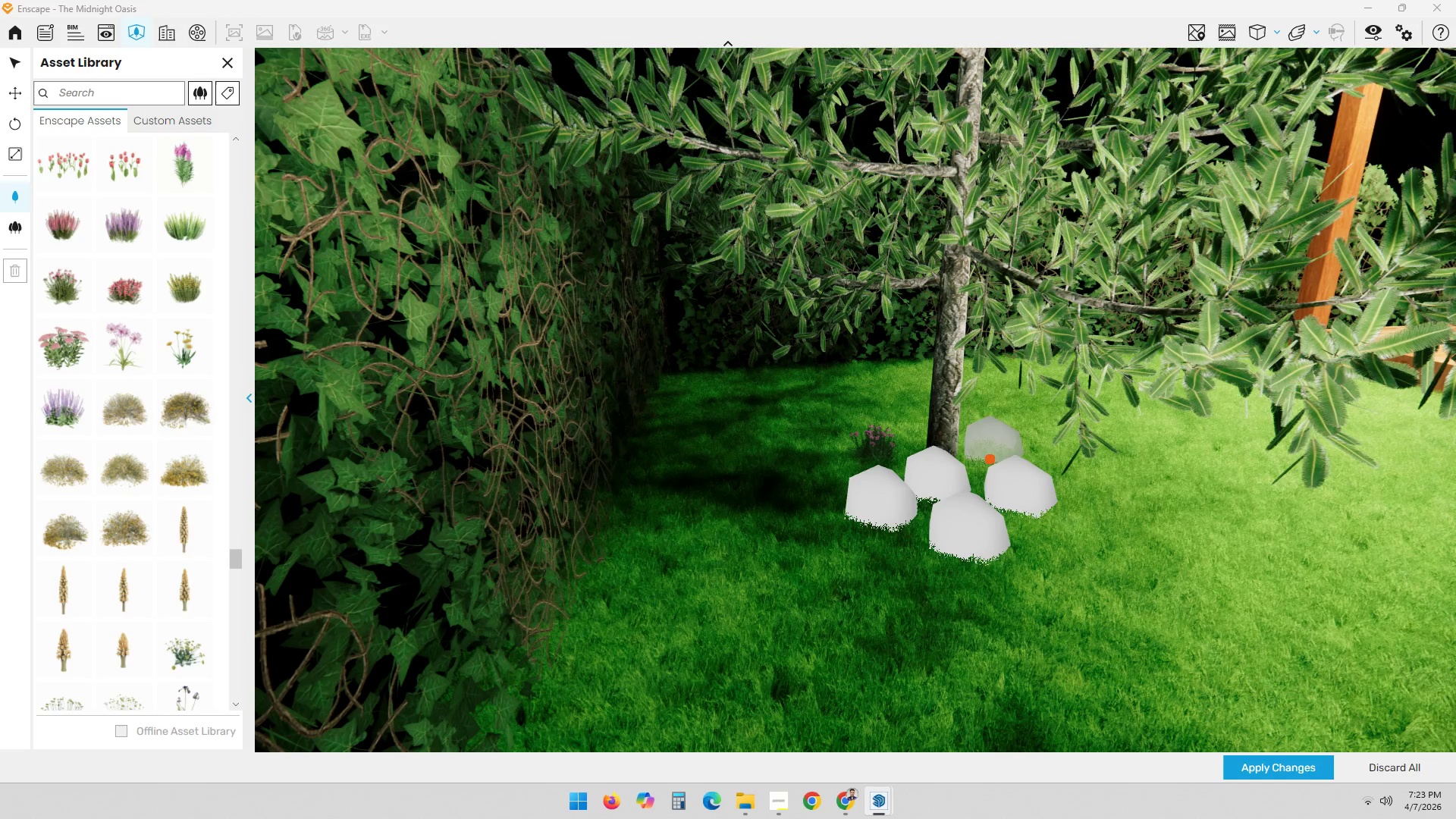 
left_click([984, 463])
 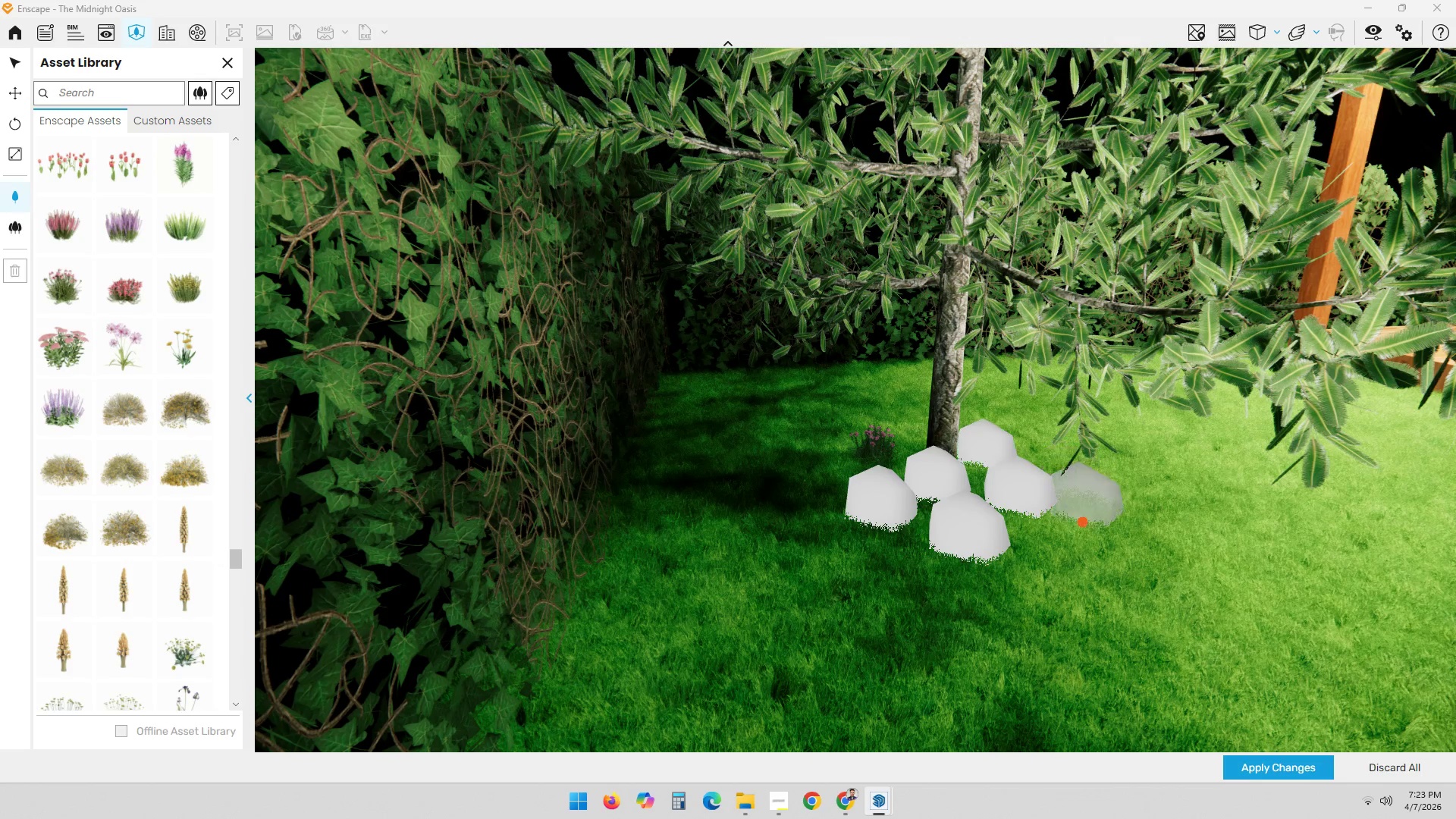 
scroll: coordinate [1084, 526], scroll_direction: down, amount: 4.0
 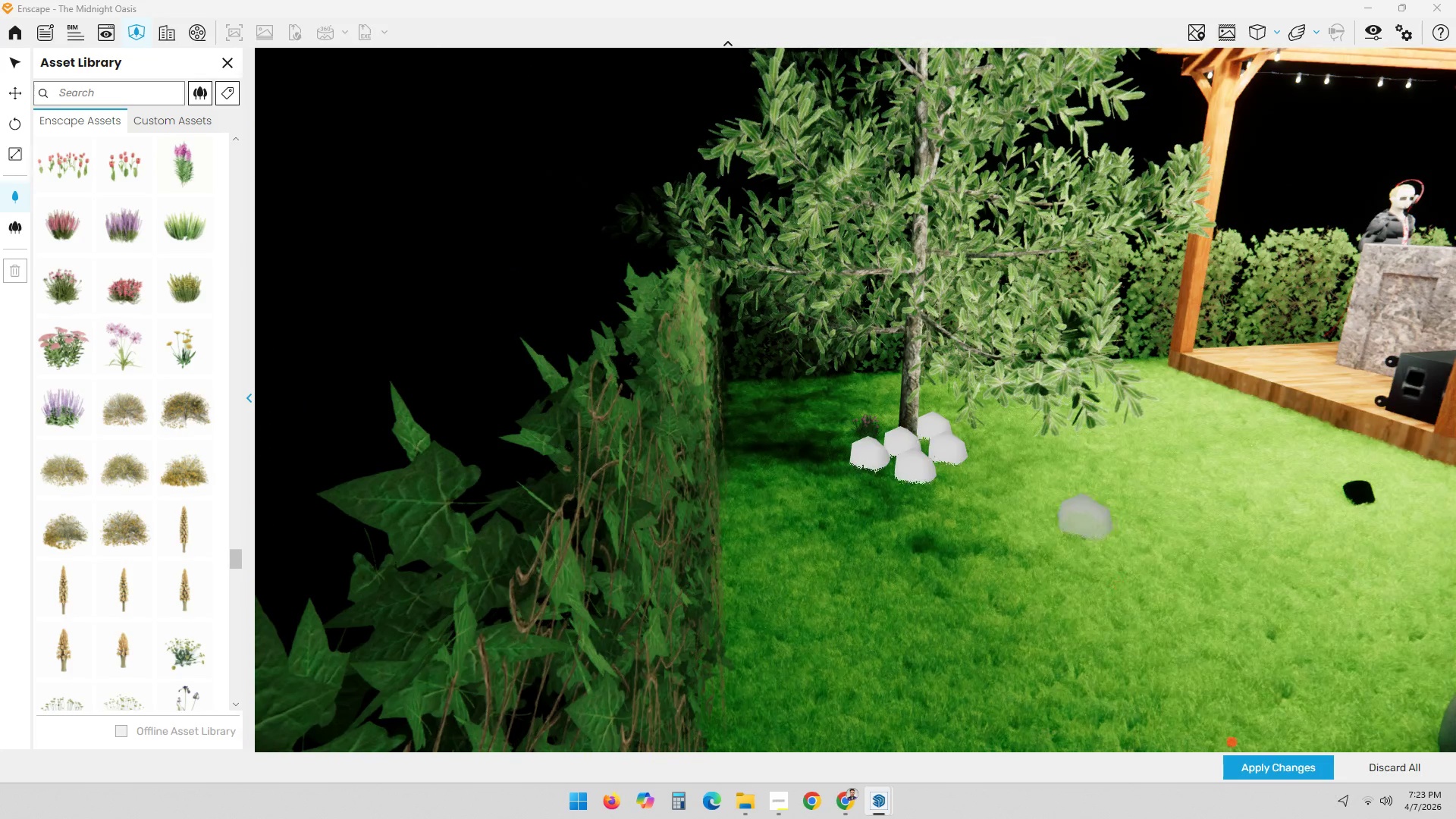 
left_click([1274, 767])
 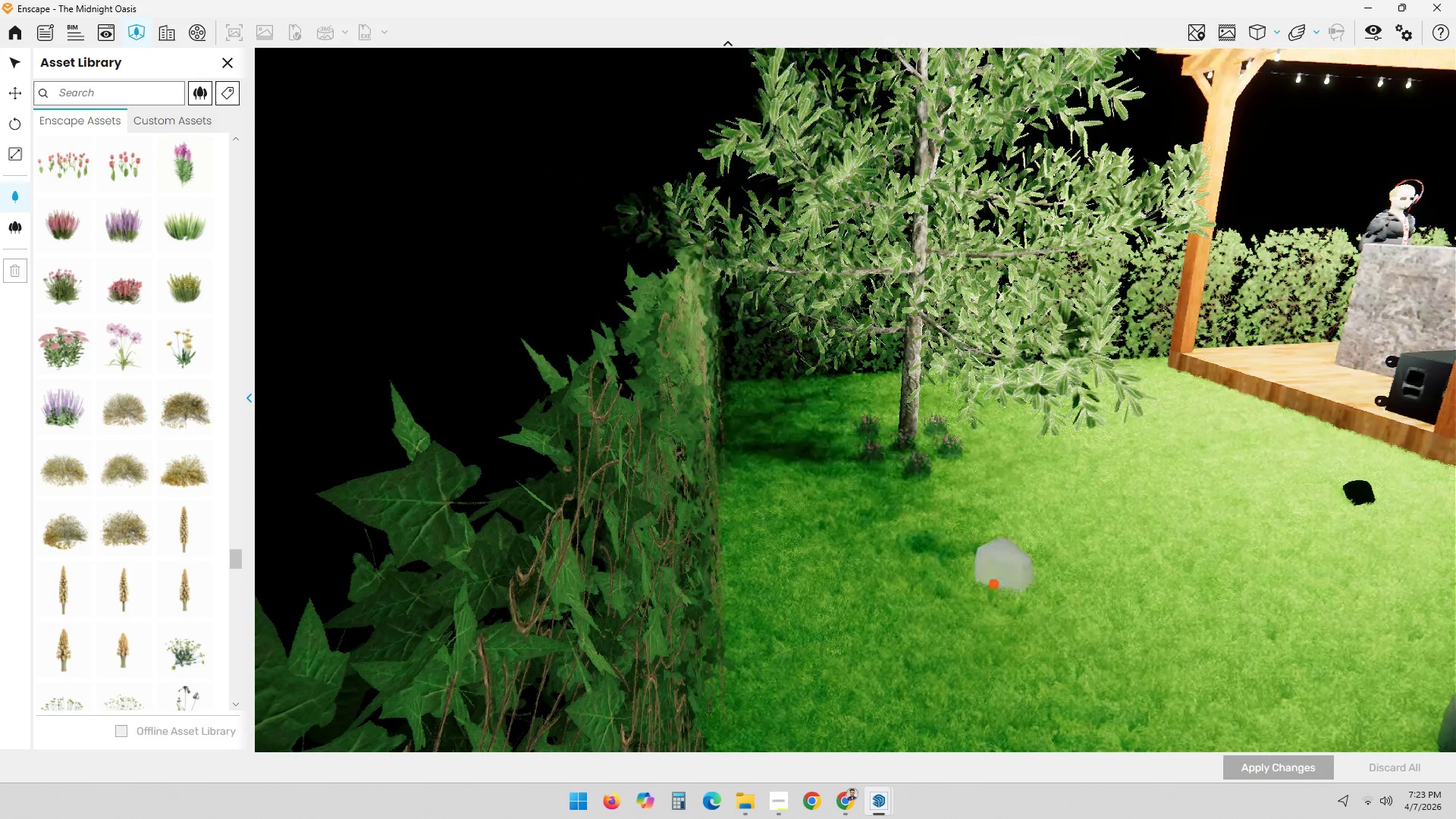 
scroll: coordinate [1026, 553], scroll_direction: down, amount: 2.0
 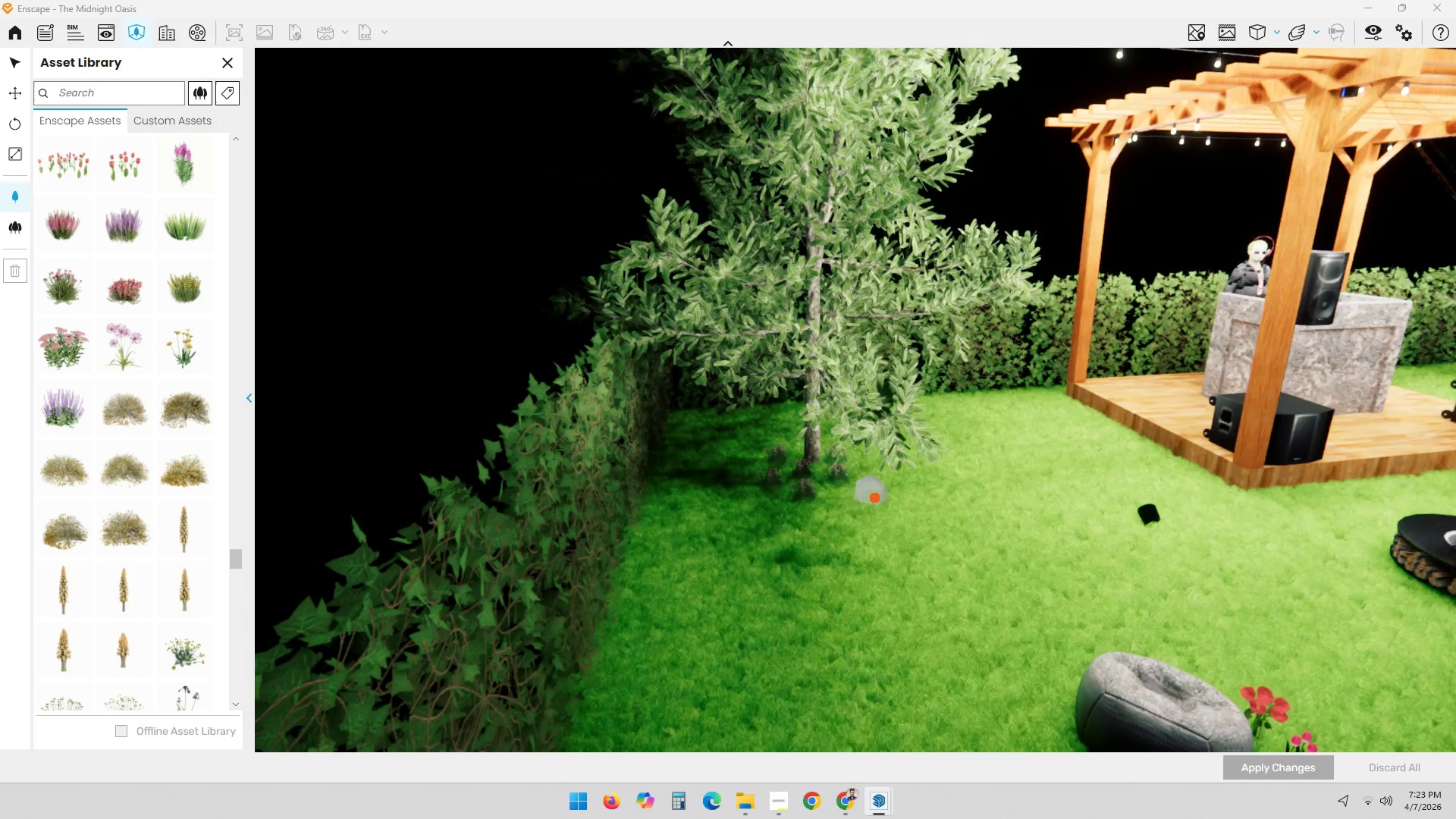 
scroll: coordinate [975, 594], scroll_direction: up, amount: 6.0
 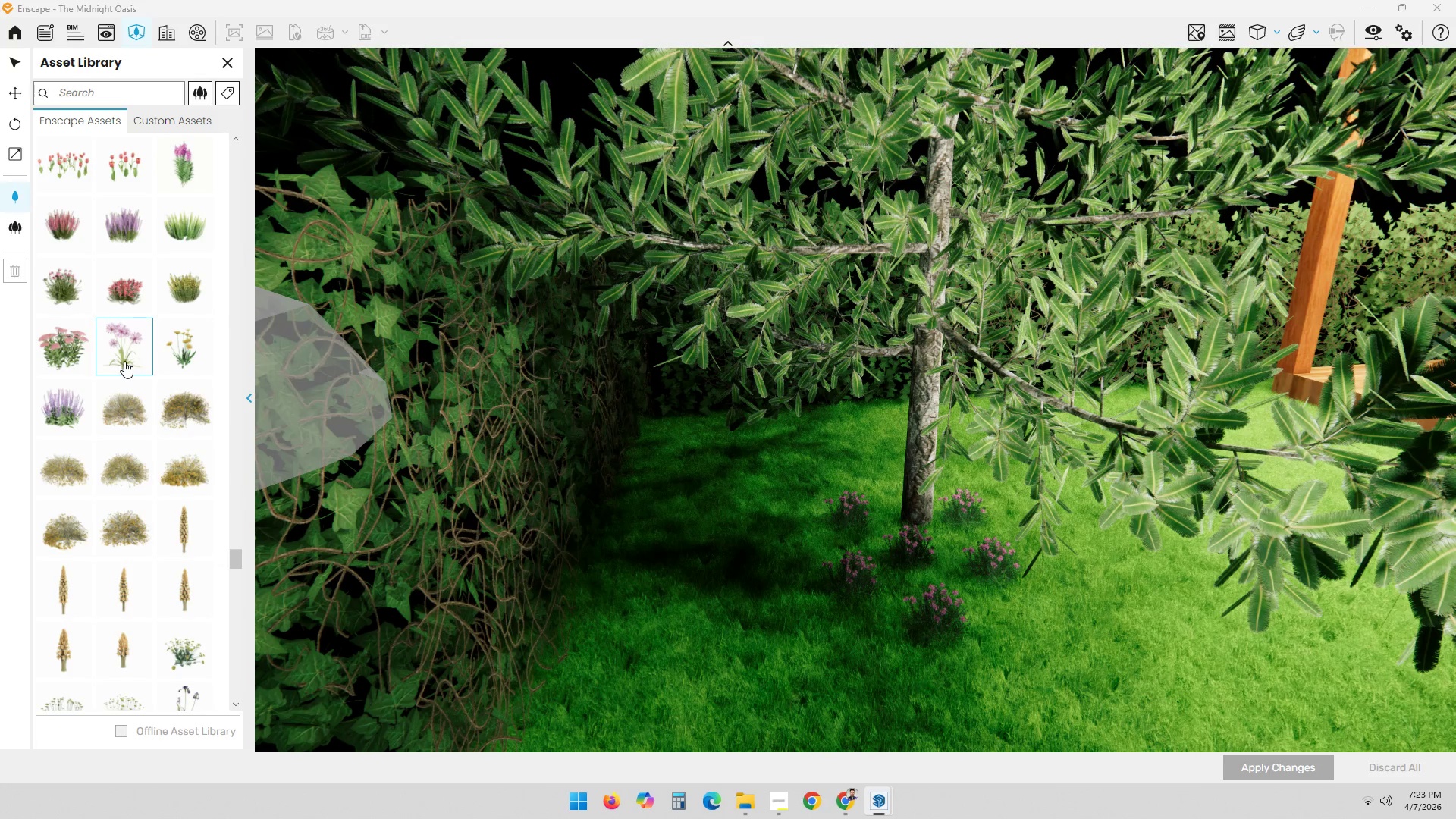 
wait(5.08)
 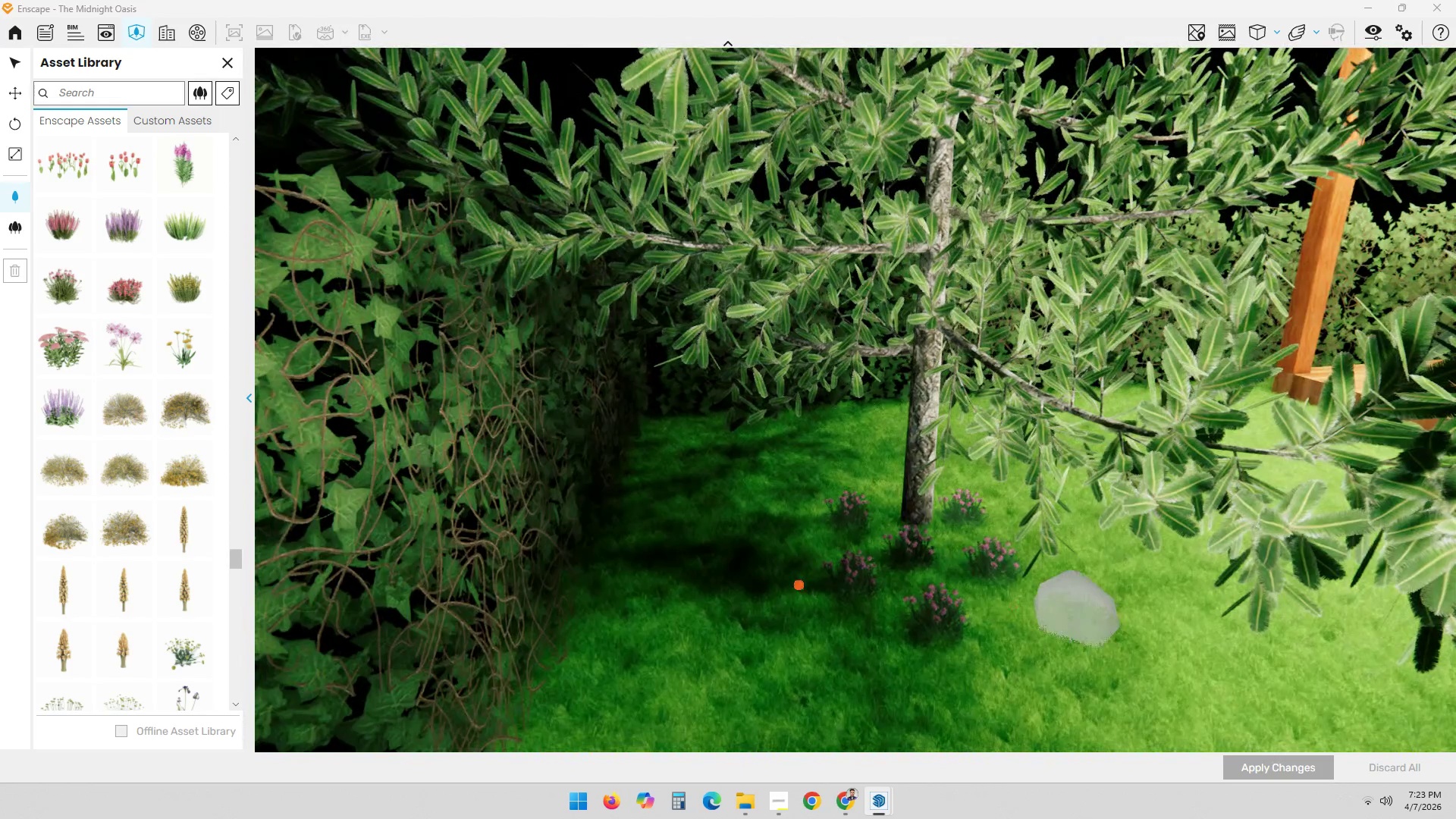 
left_click([67, 360])
 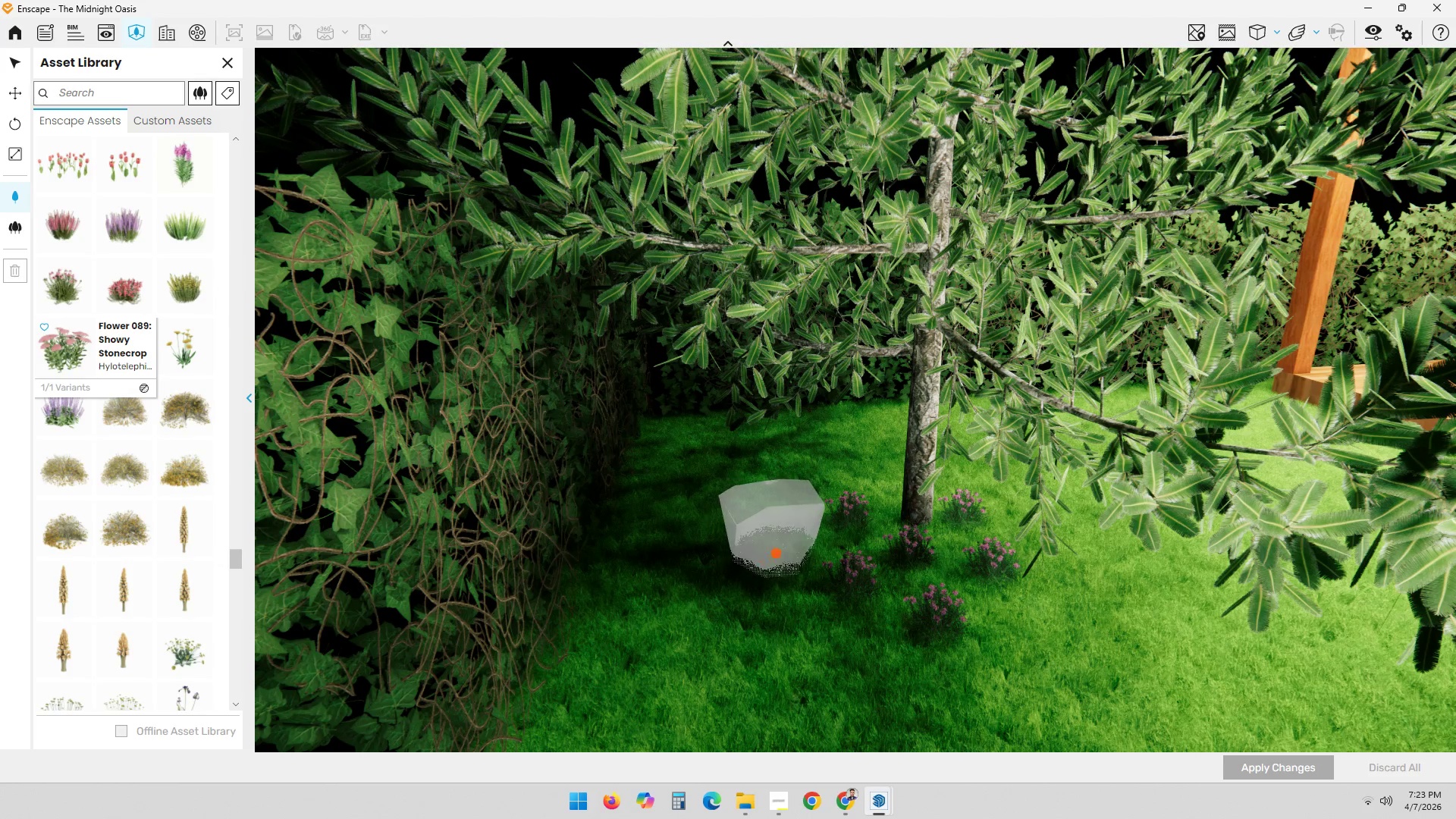 
left_click([781, 551])
 